 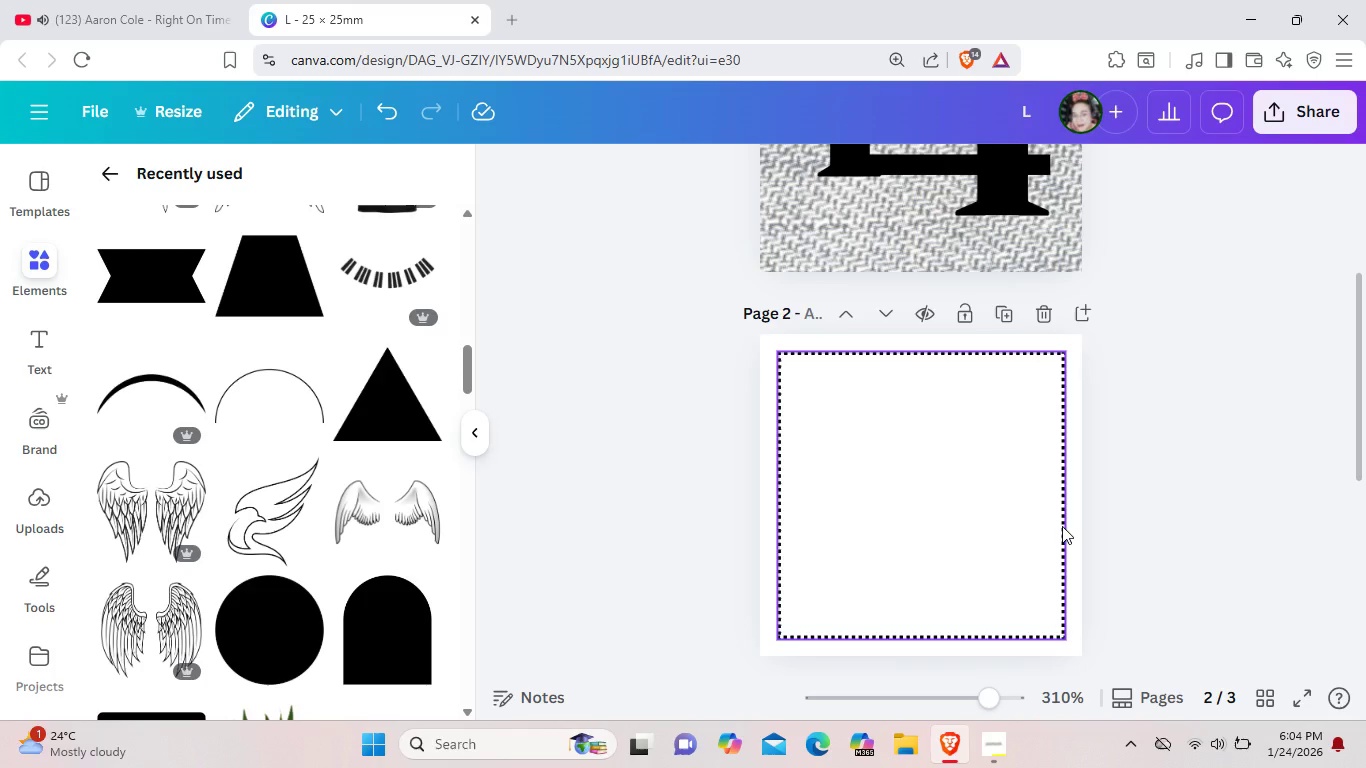 
scroll: coordinate [1013, 532], scroll_direction: up, amount: 3.0
 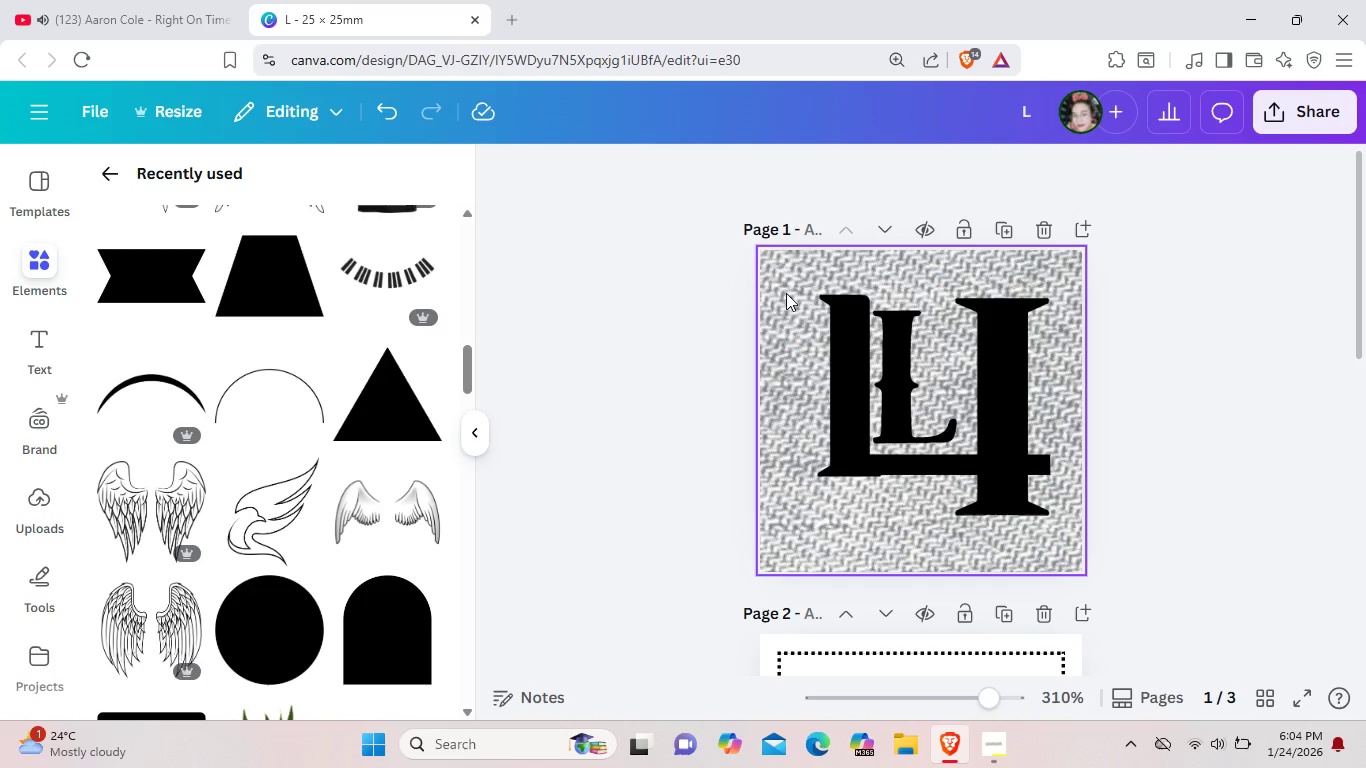 
left_click([786, 293])
 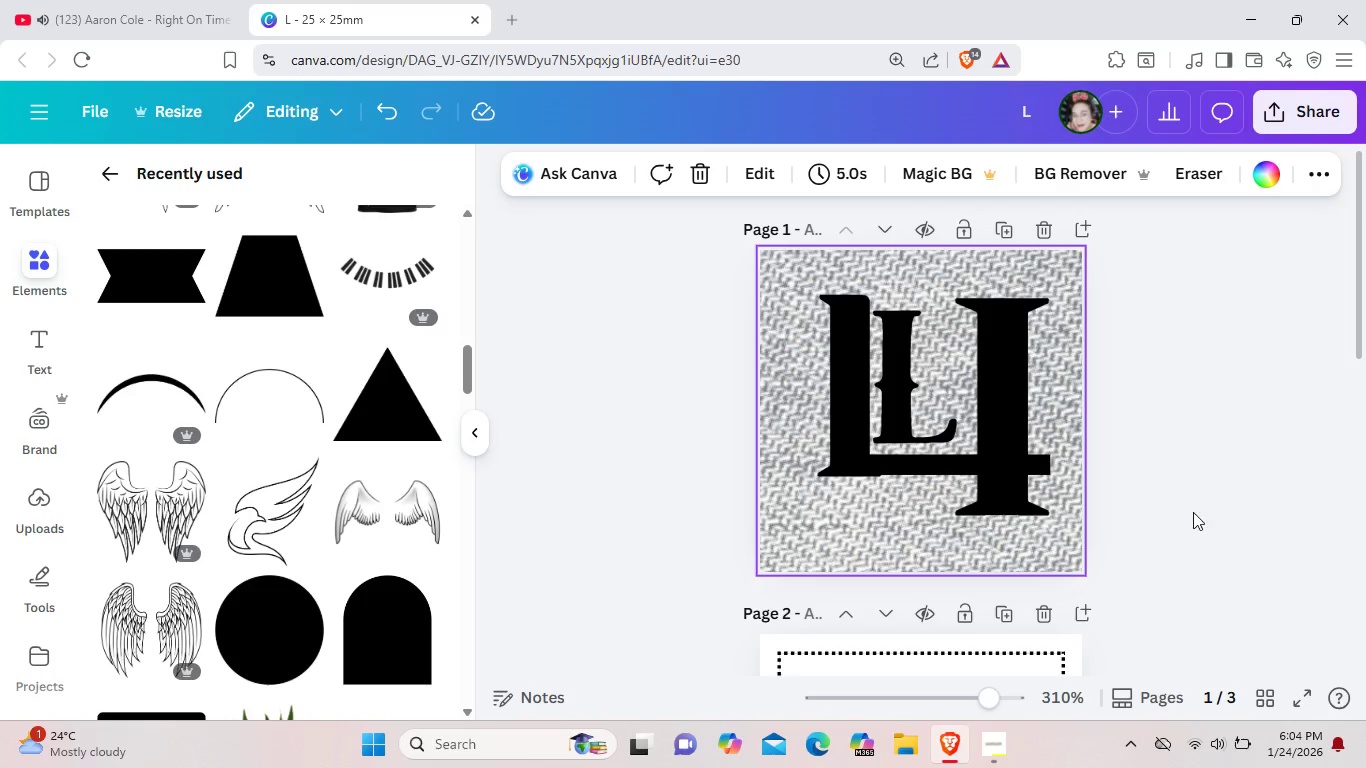 
wait(6.06)
 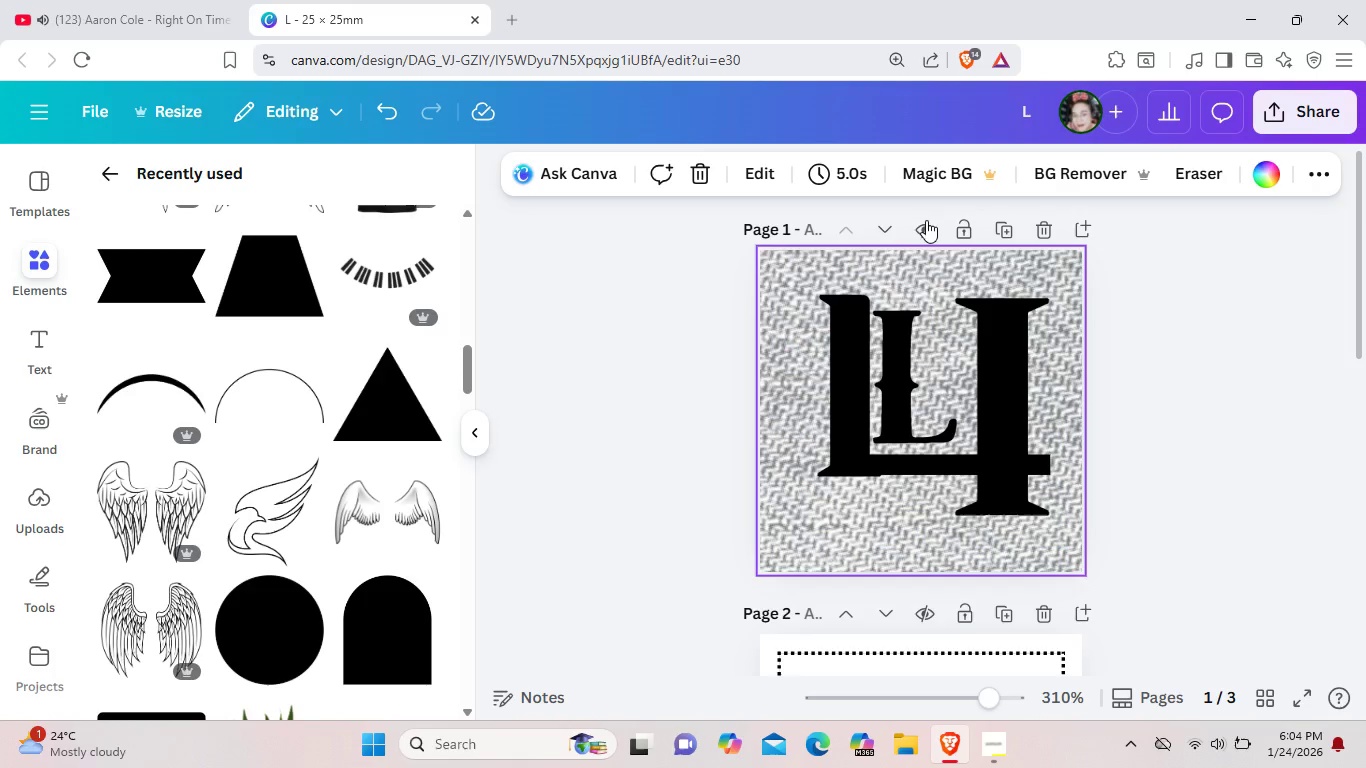 
left_click([854, 380])
 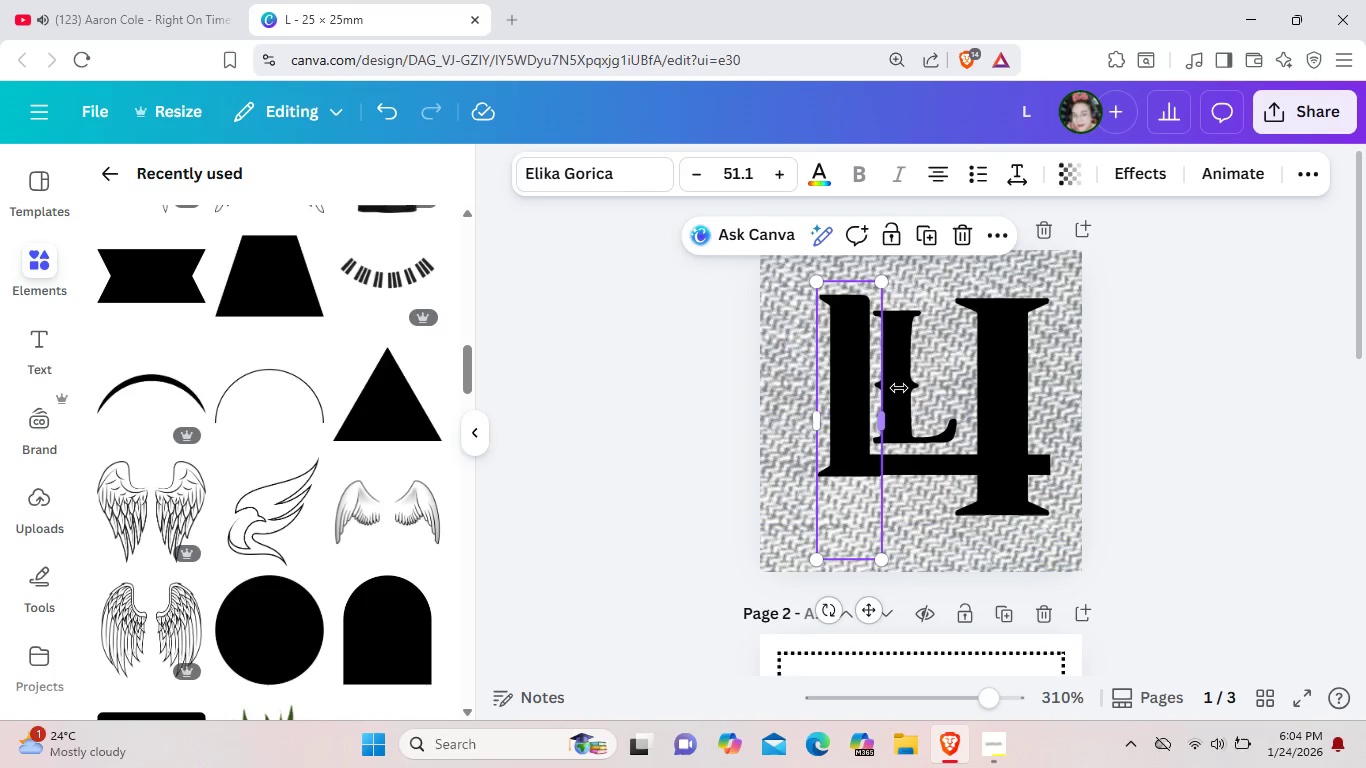 
hold_key(key=ControlLeft, duration=1.52)
left_click([905, 388])
 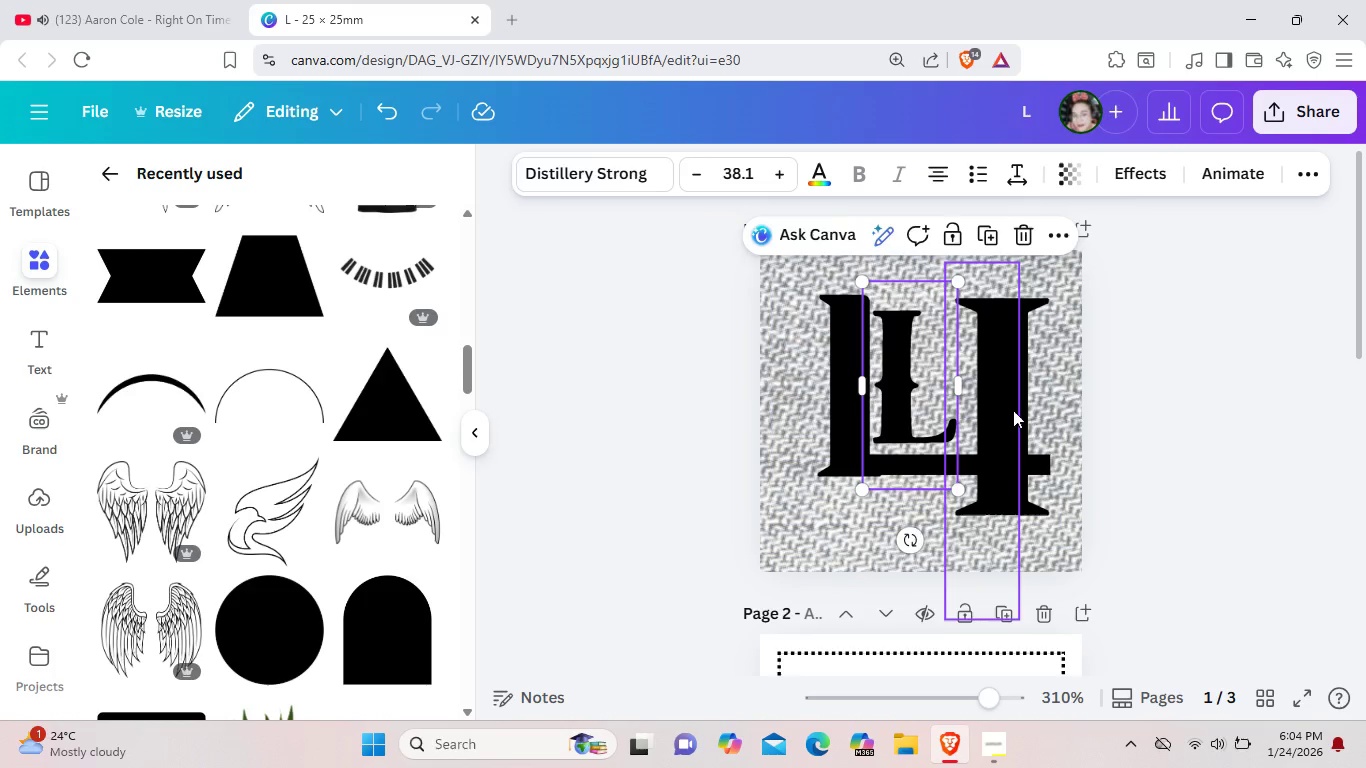 
left_click([1013, 410])
 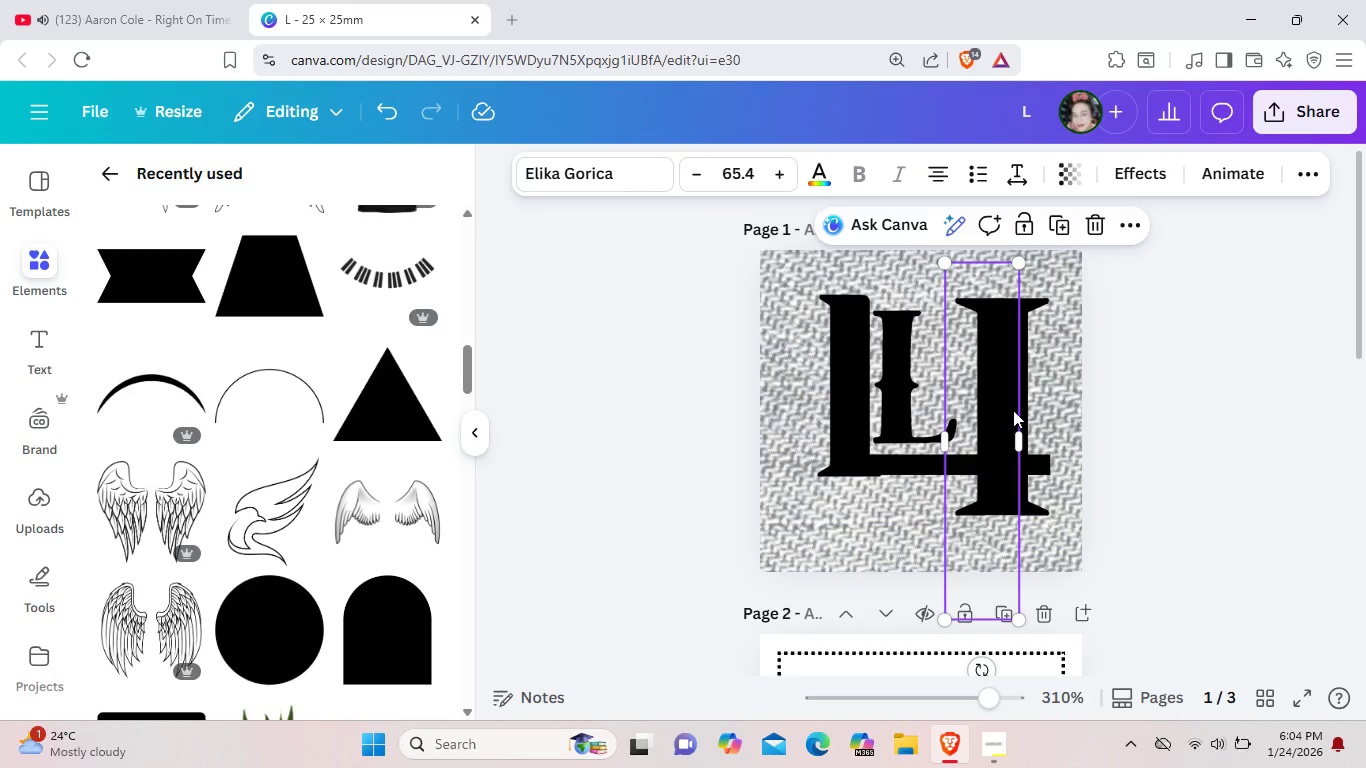 
hold_key(key=ControlLeft, duration=0.36)
 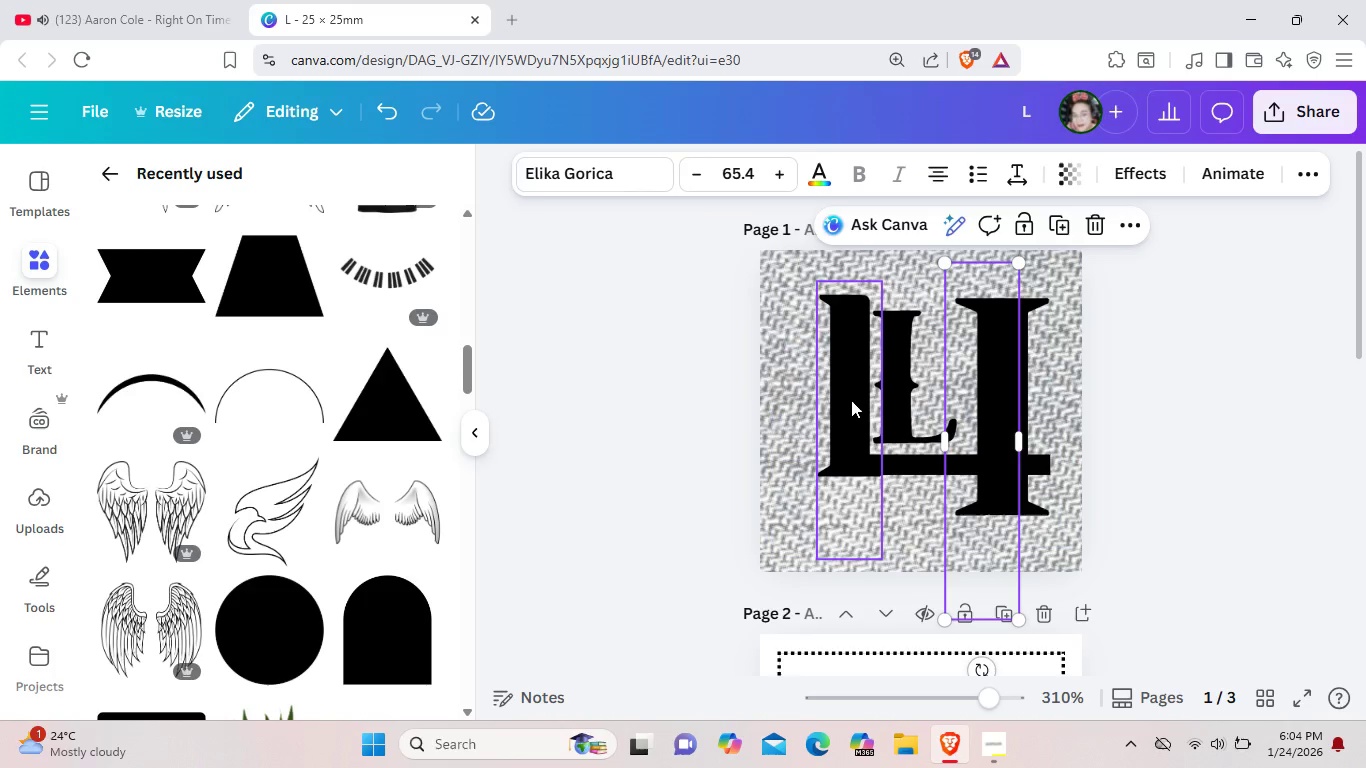 
left_click([844, 398])
 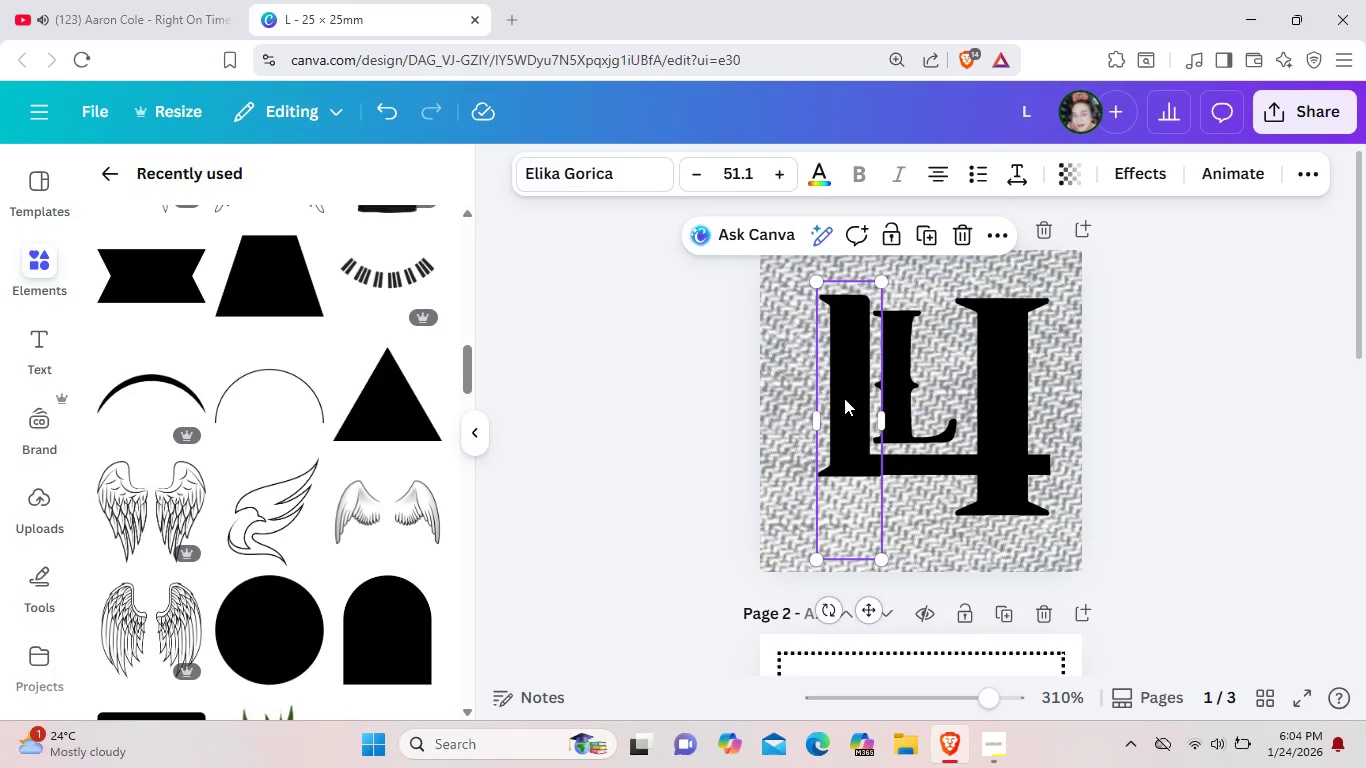 
hold_key(key=ShiftLeft, duration=1.52)
left_click([901, 405])
 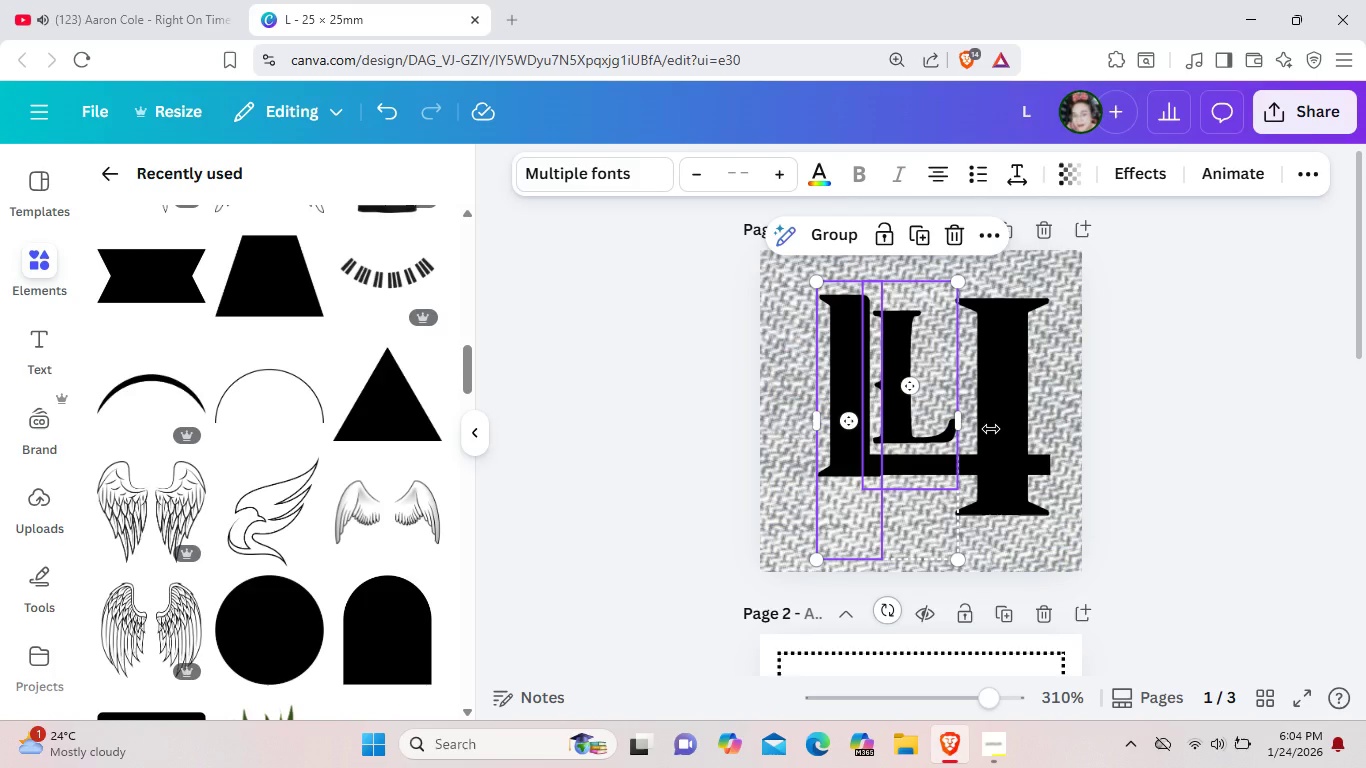 
hold_key(key=ShiftLeft, duration=1.52)
left_click([992, 429])
 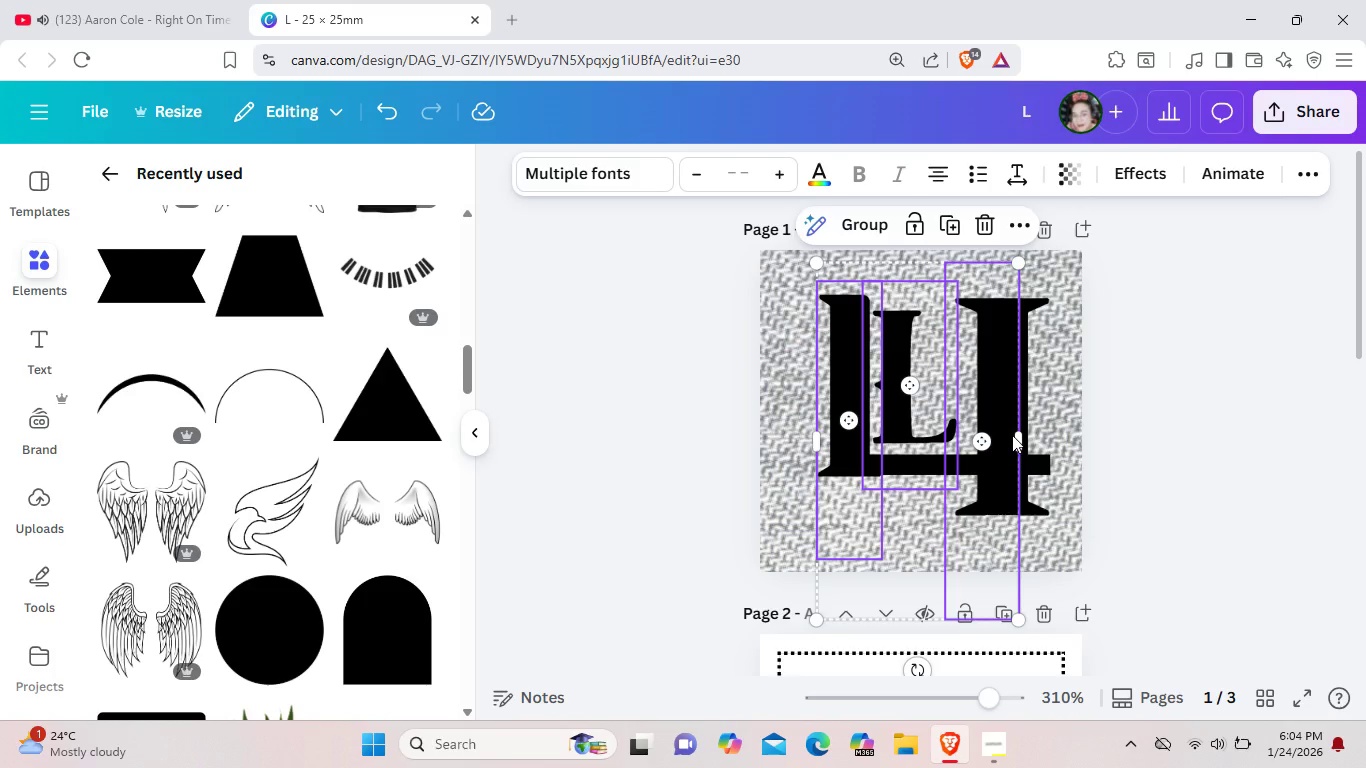 
left_click([1037, 455])
 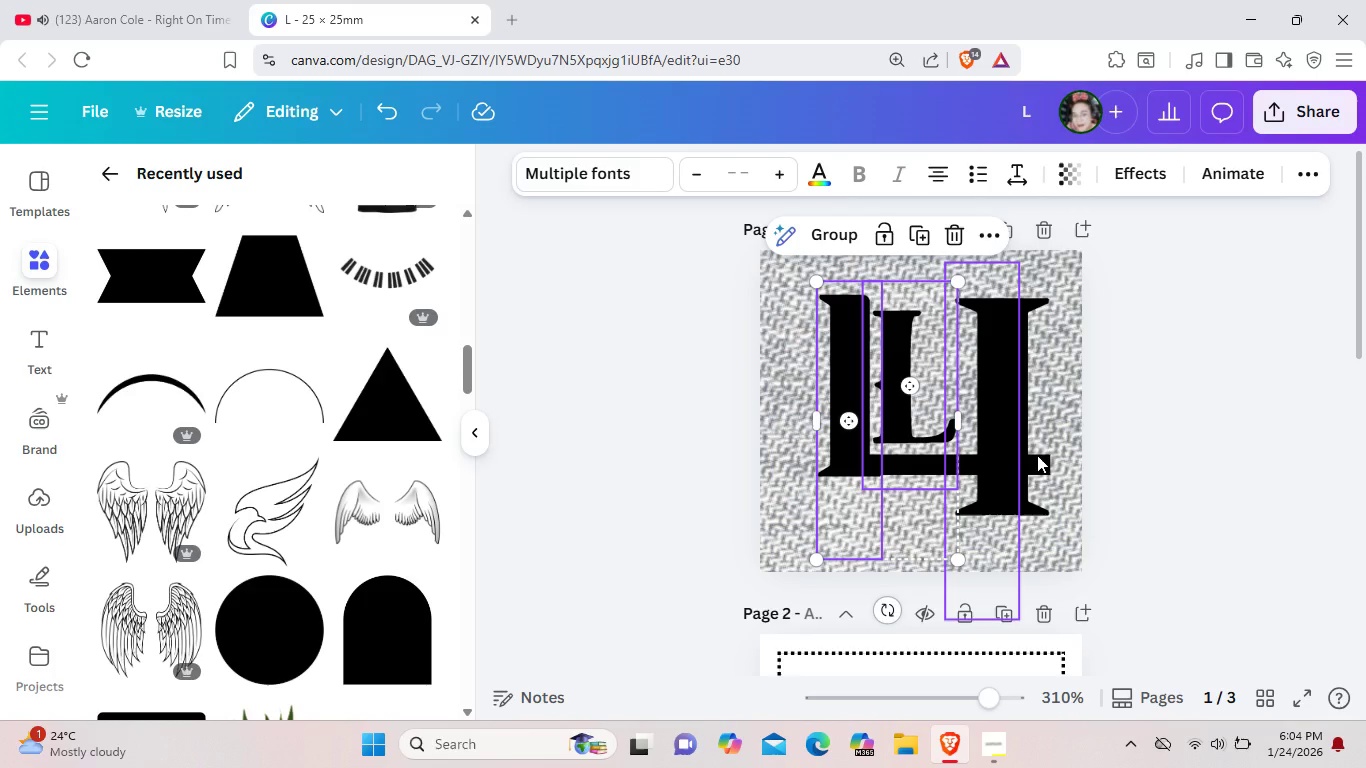 
hold_key(key=ShiftLeft, duration=1.51)
left_click([916, 464])
 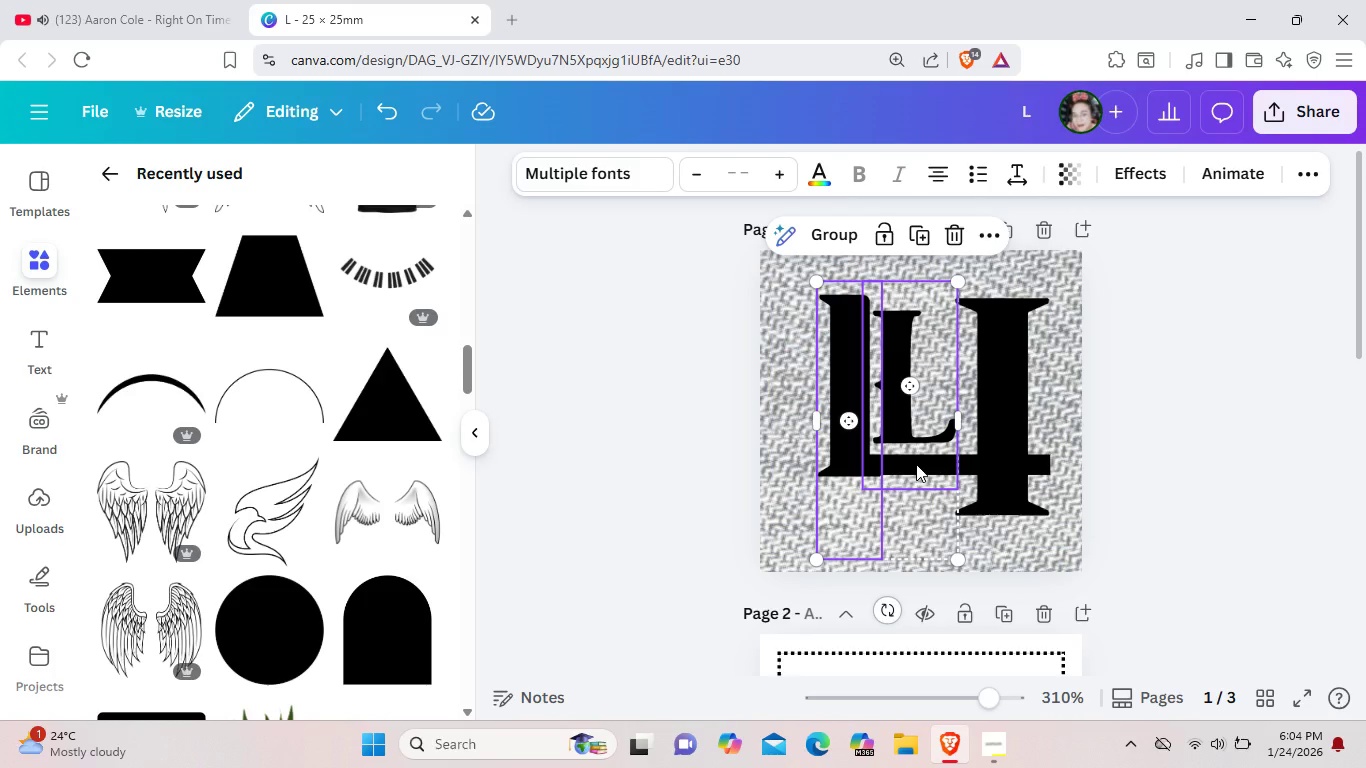 
hold_key(key=ShiftLeft, duration=1.52)
left_click([1045, 462])
 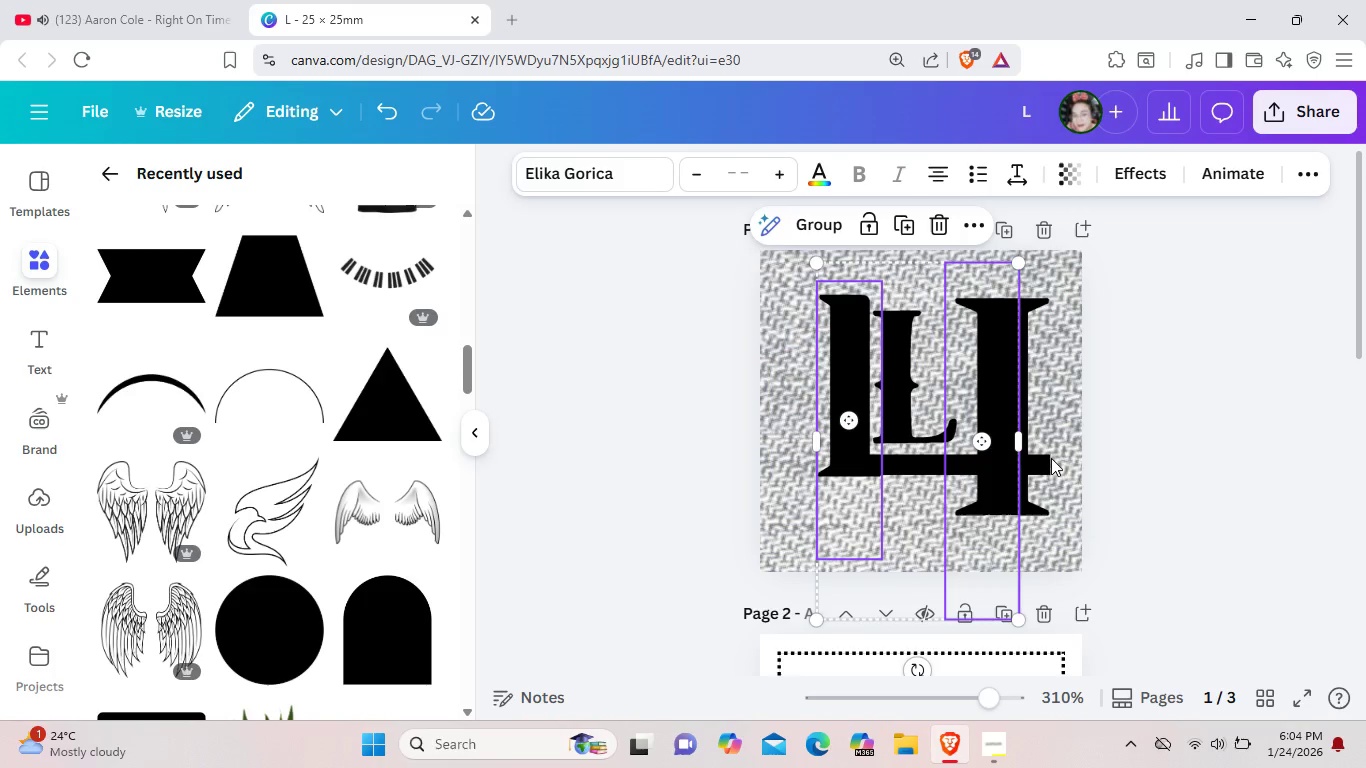 
left_click([1051, 458])
 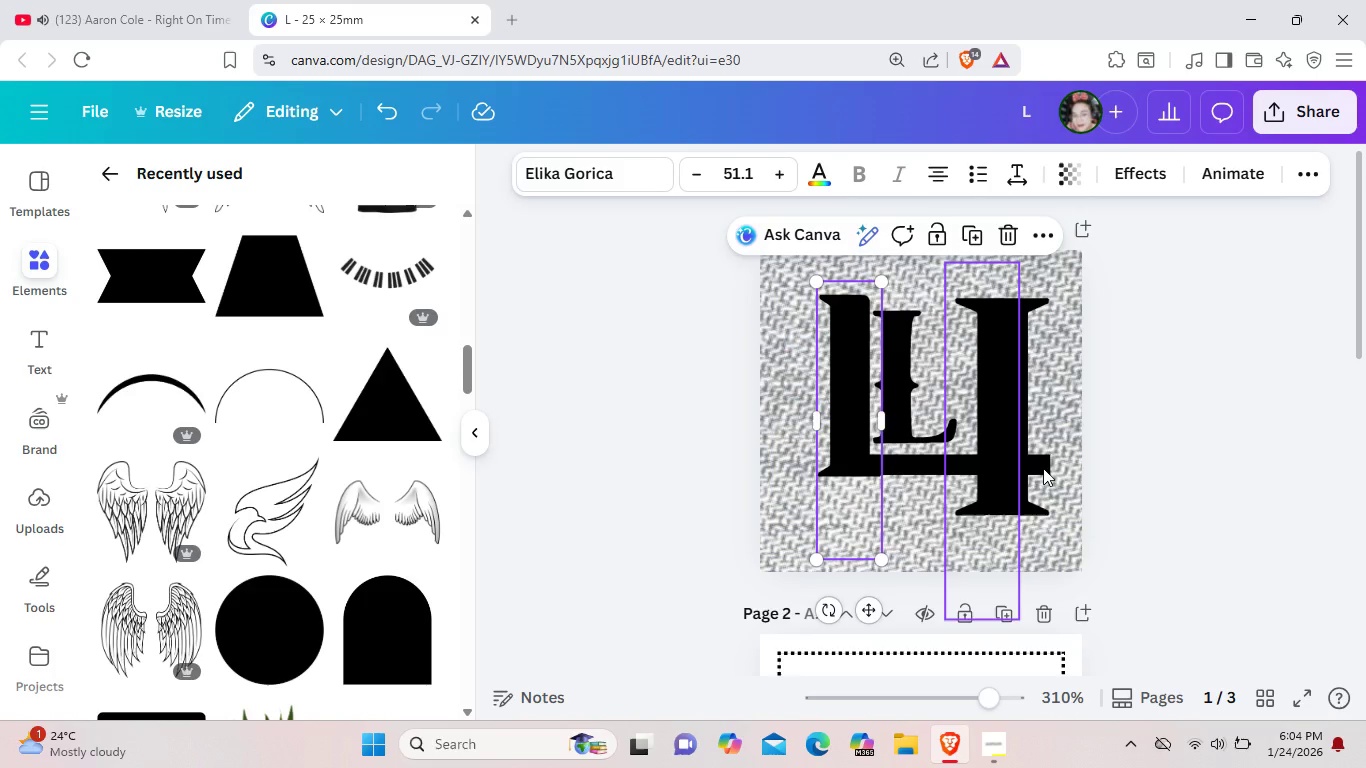 
hold_key(key=ShiftLeft, duration=1.52)
left_click([1043, 468])
 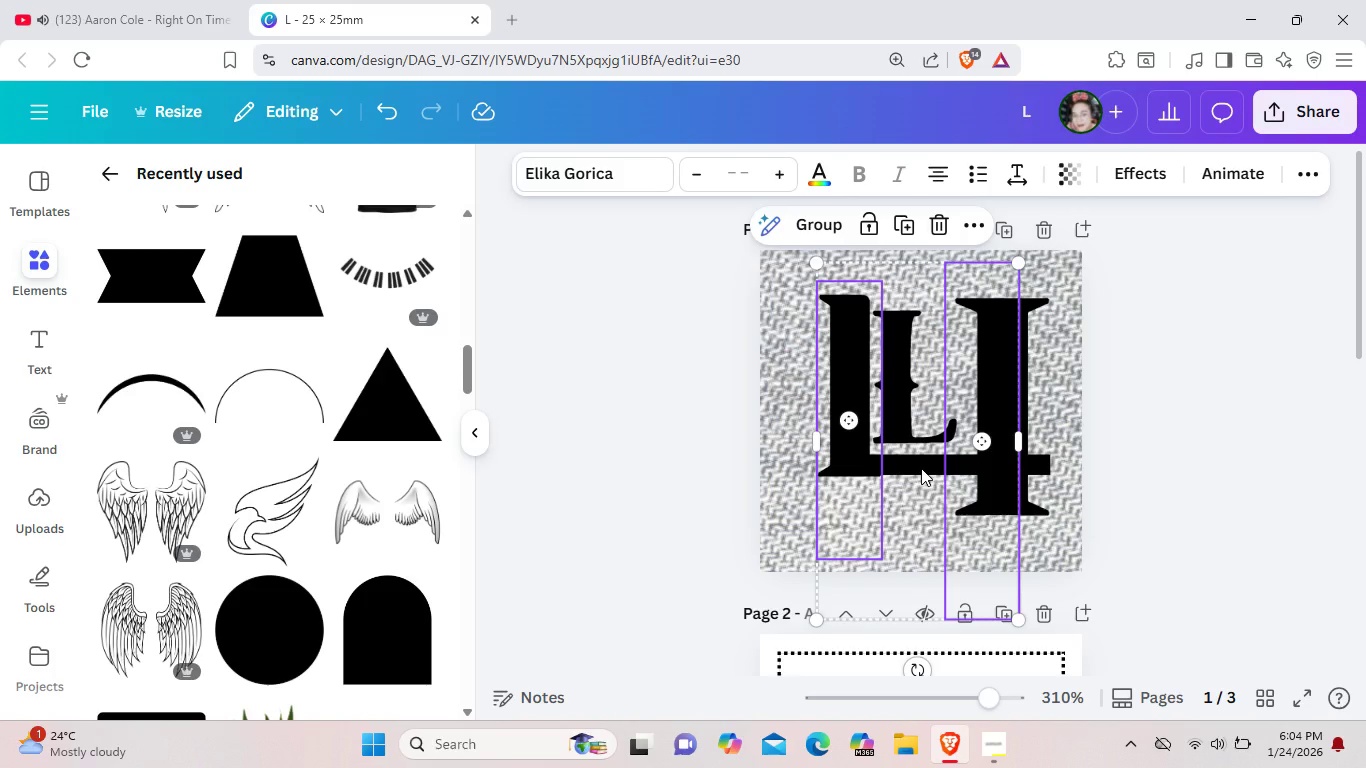 
left_click([914, 471])
 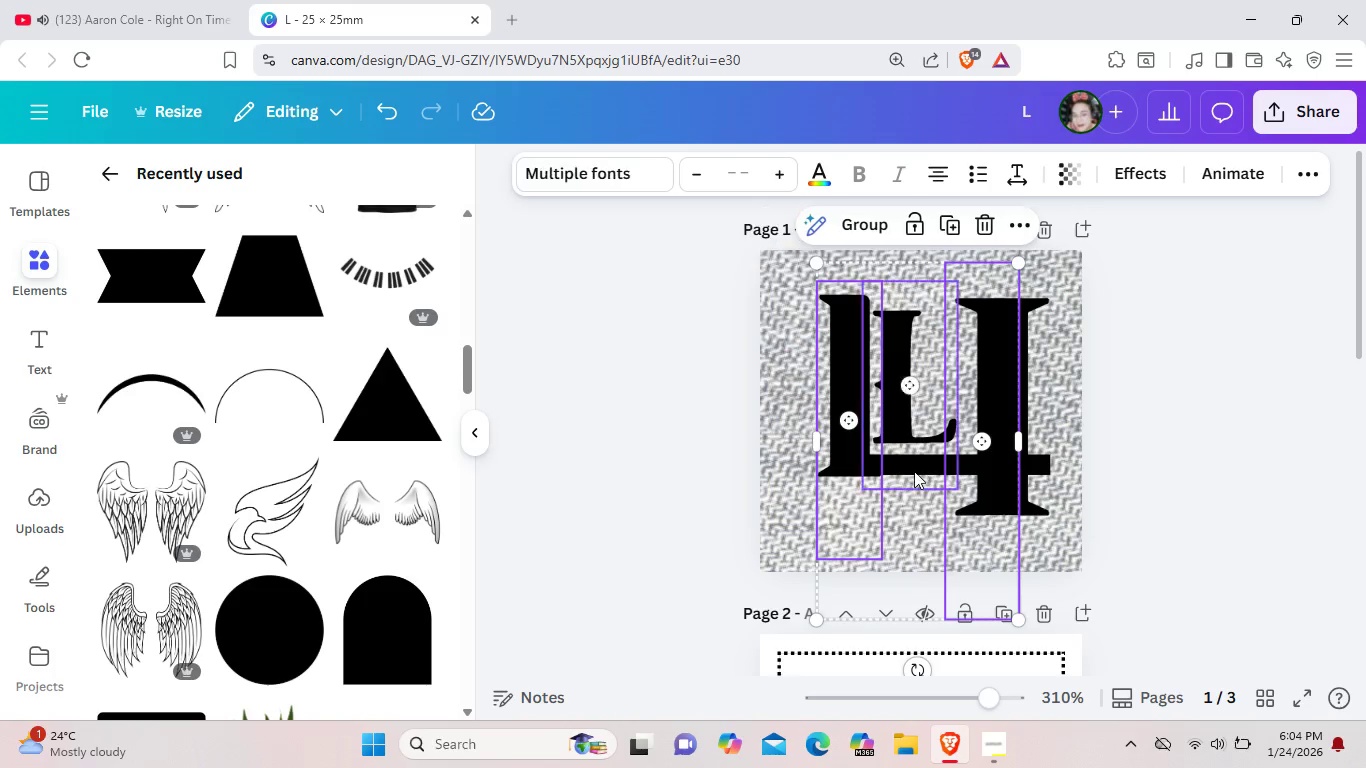 
hold_key(key=ShiftLeft, duration=1.51)
 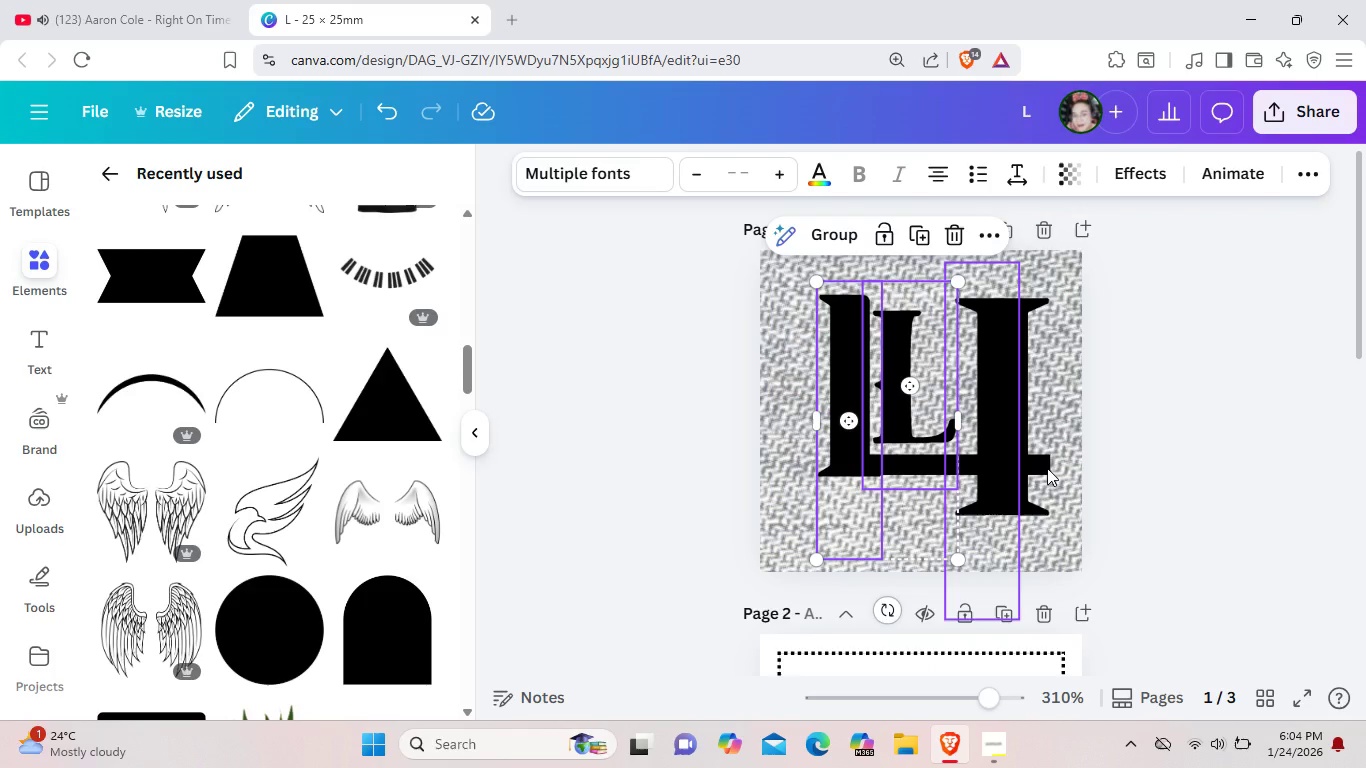 
hold_key(key=ShiftLeft, duration=1.5)
left_click([1047, 468])
 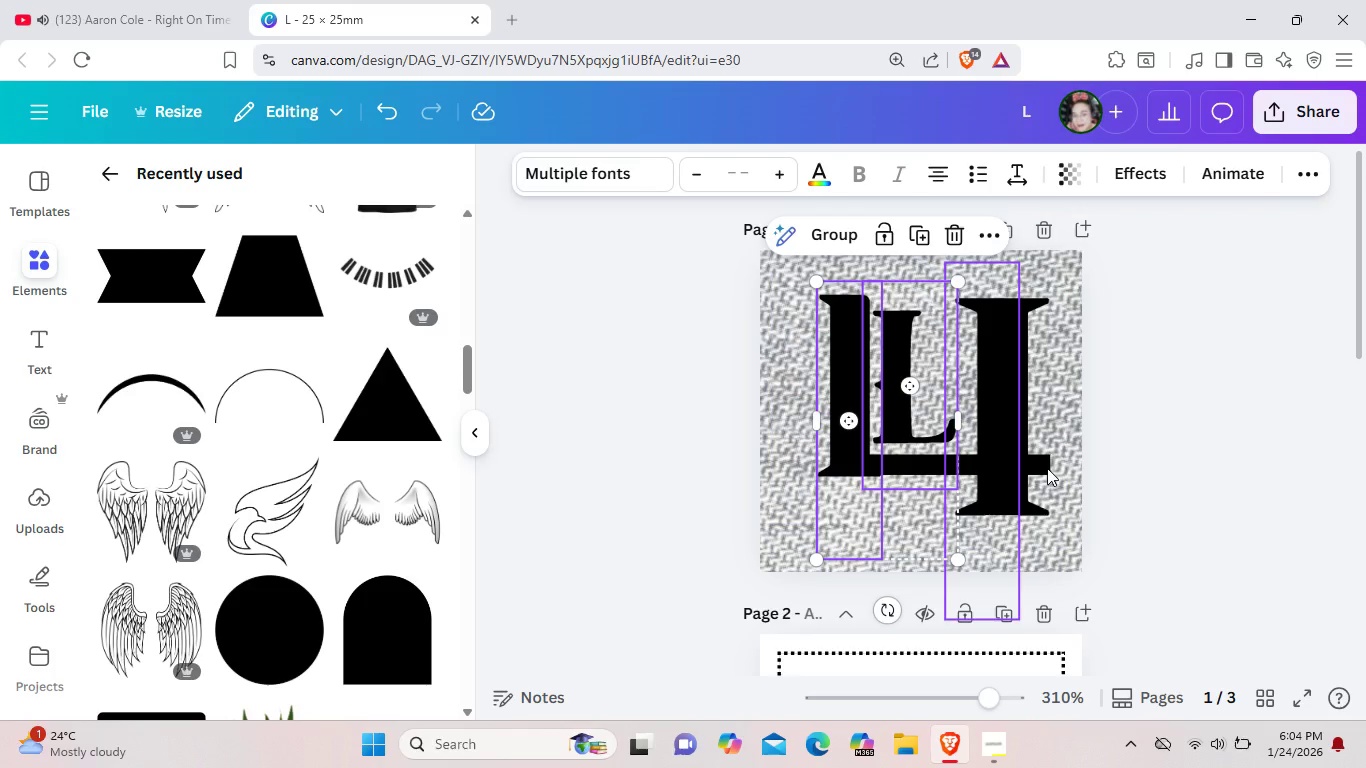 
hold_key(key=ShiftLeft, duration=0.34)
left_click_drag(start_coordinate=[1047, 468], to_coordinate=[1070, 465])
 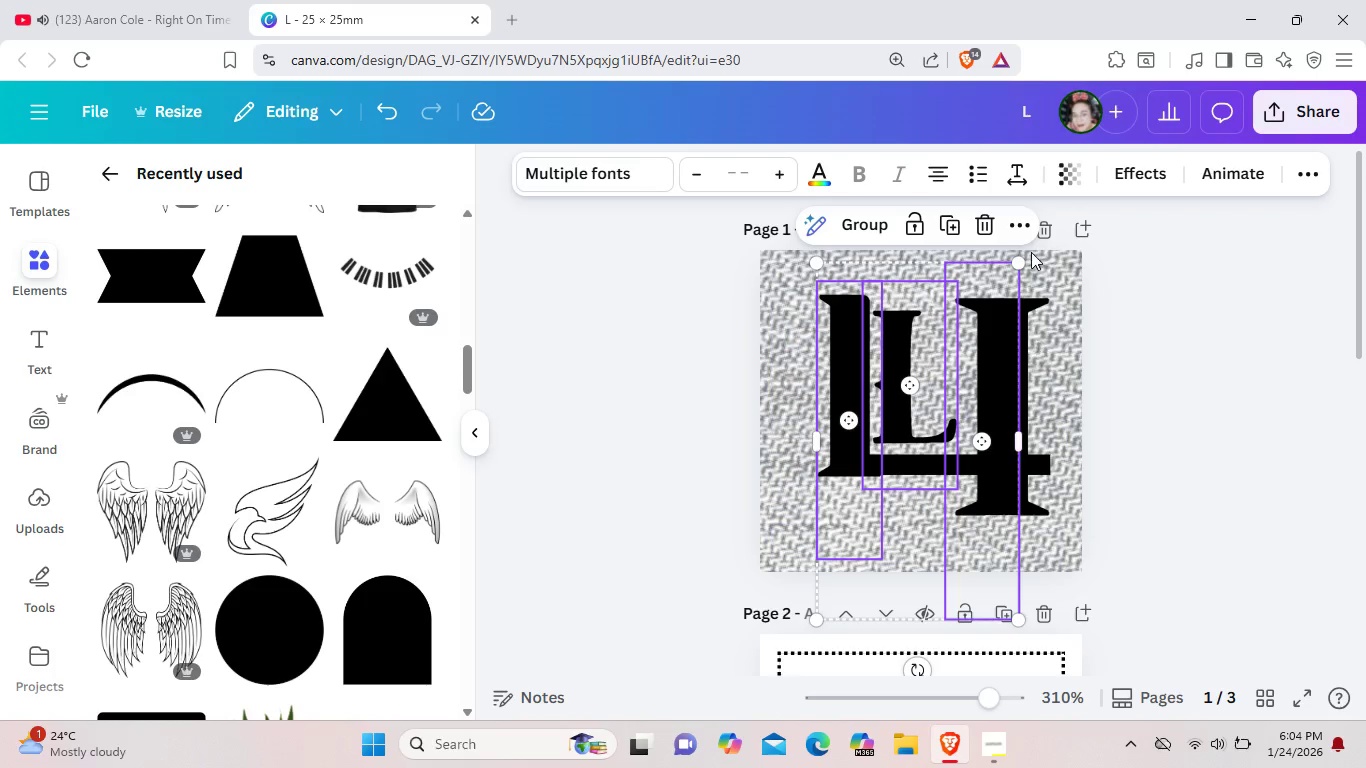 
right_click([971, 346])
 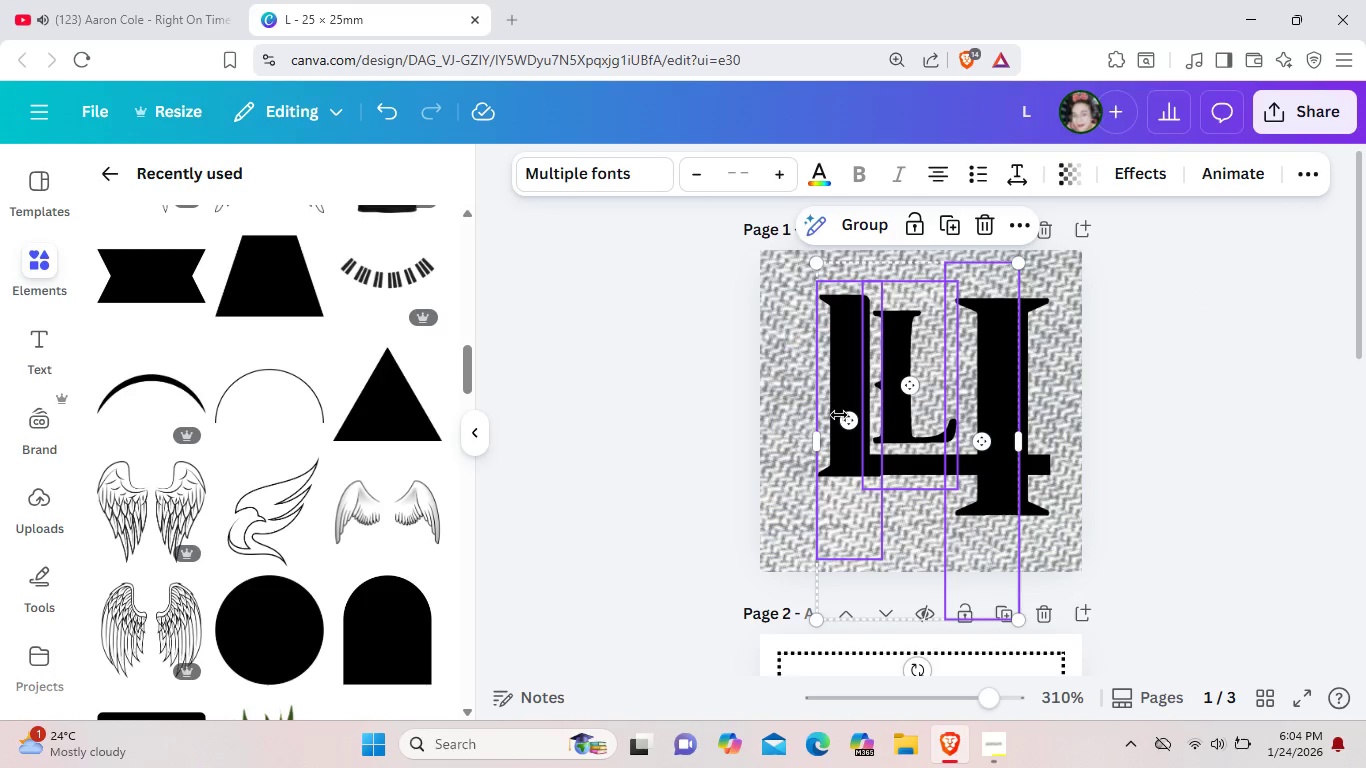 
left_click([952, 331])
 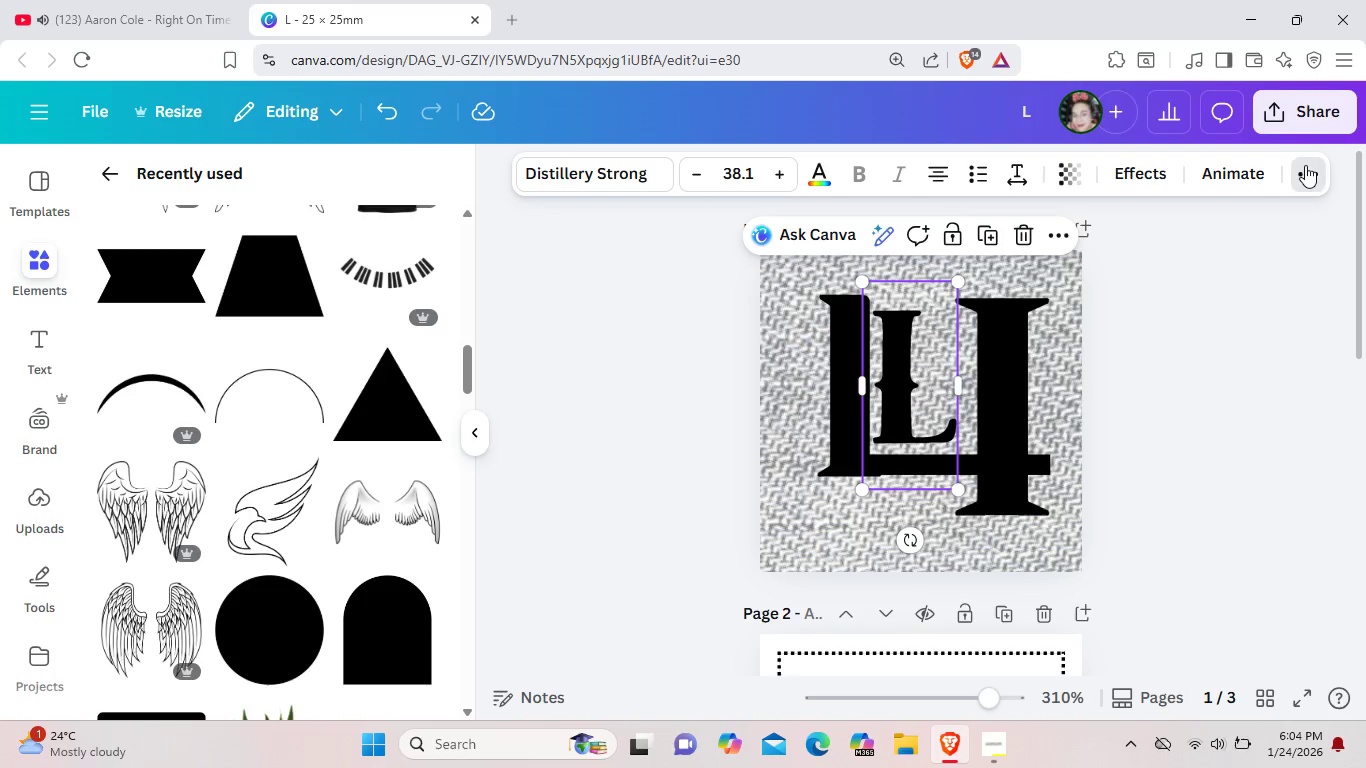 
left_click([1305, 165])
 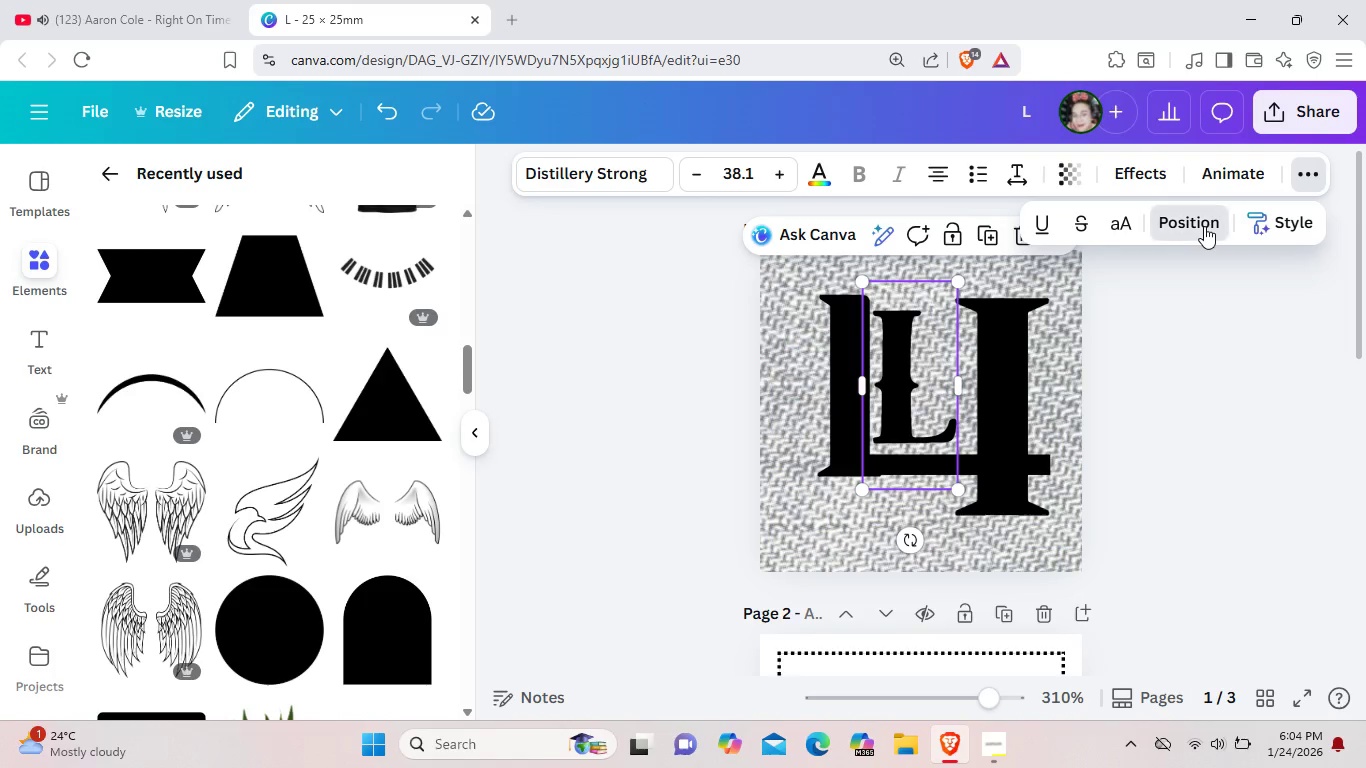 
left_click([1204, 226])
 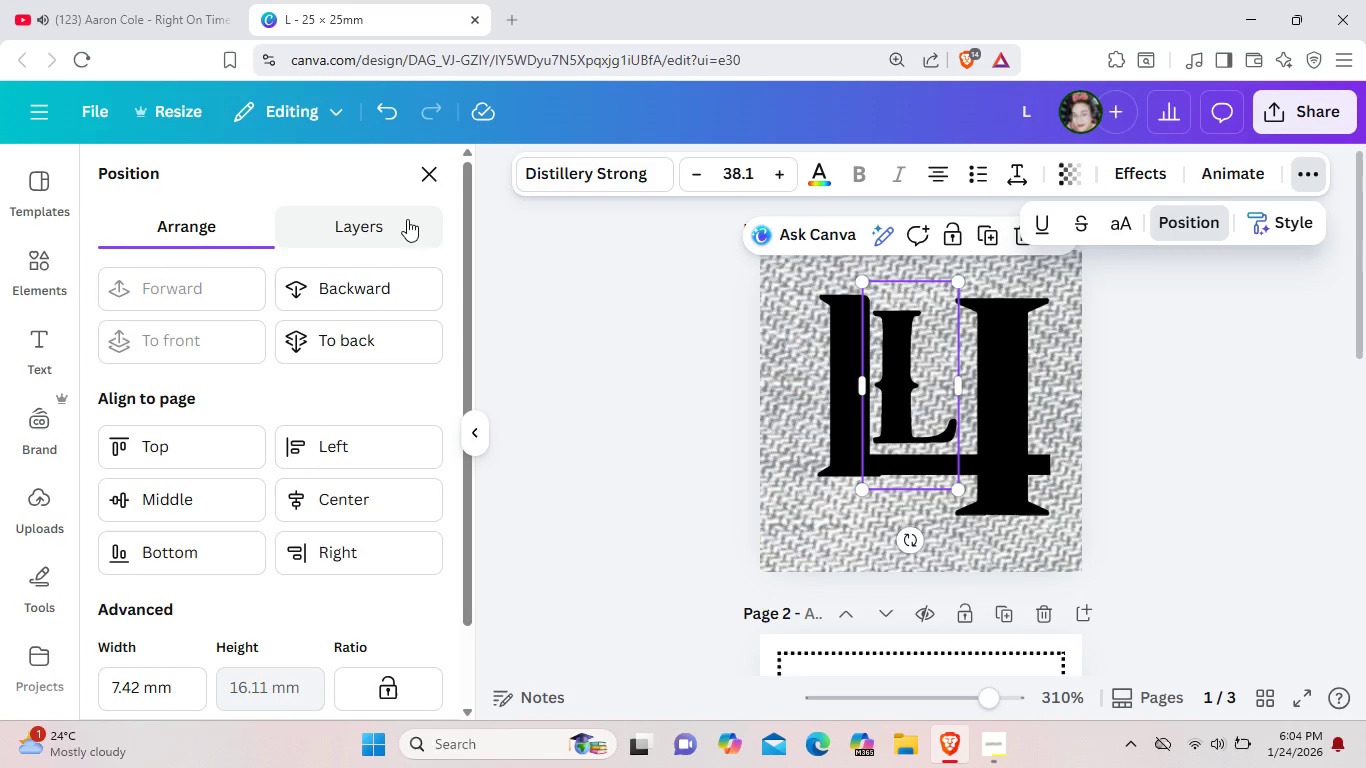 
left_click([401, 222])
 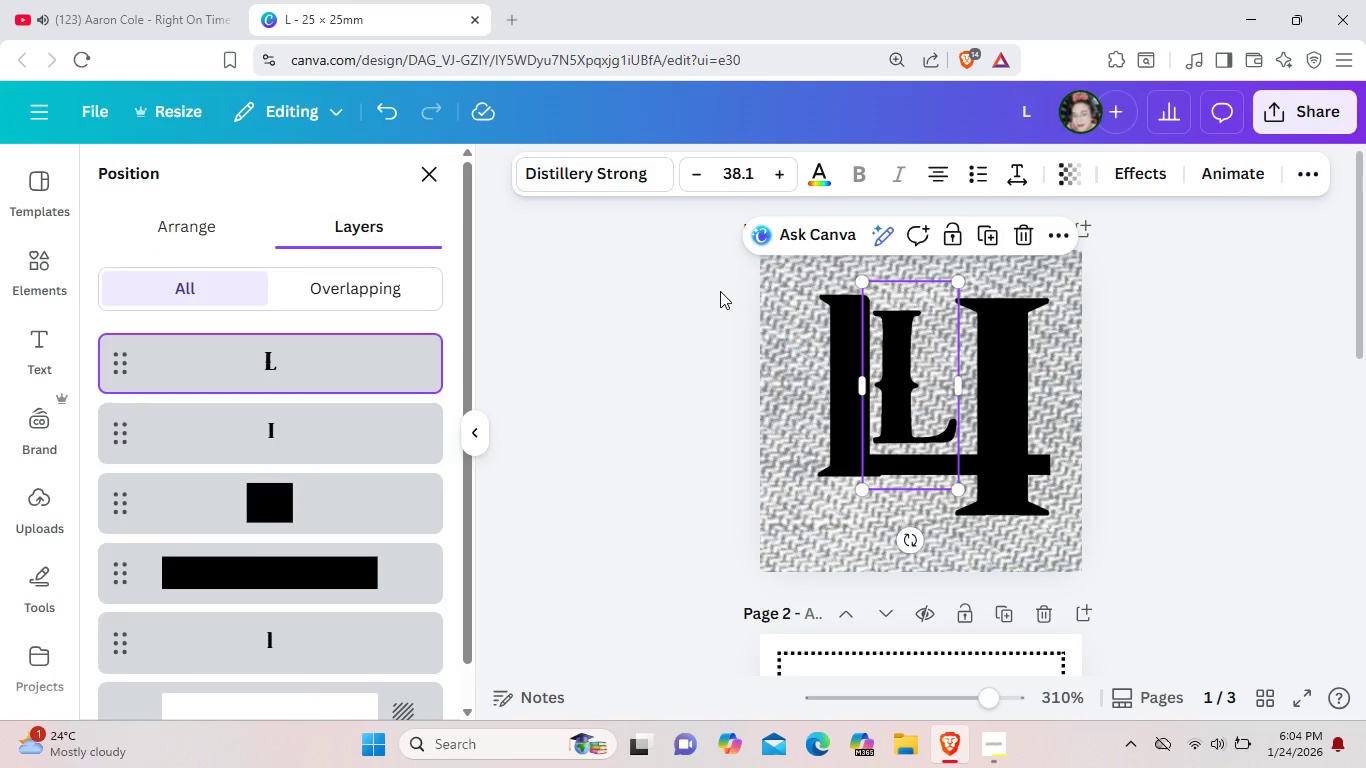 
mouse_move([317, 420])
 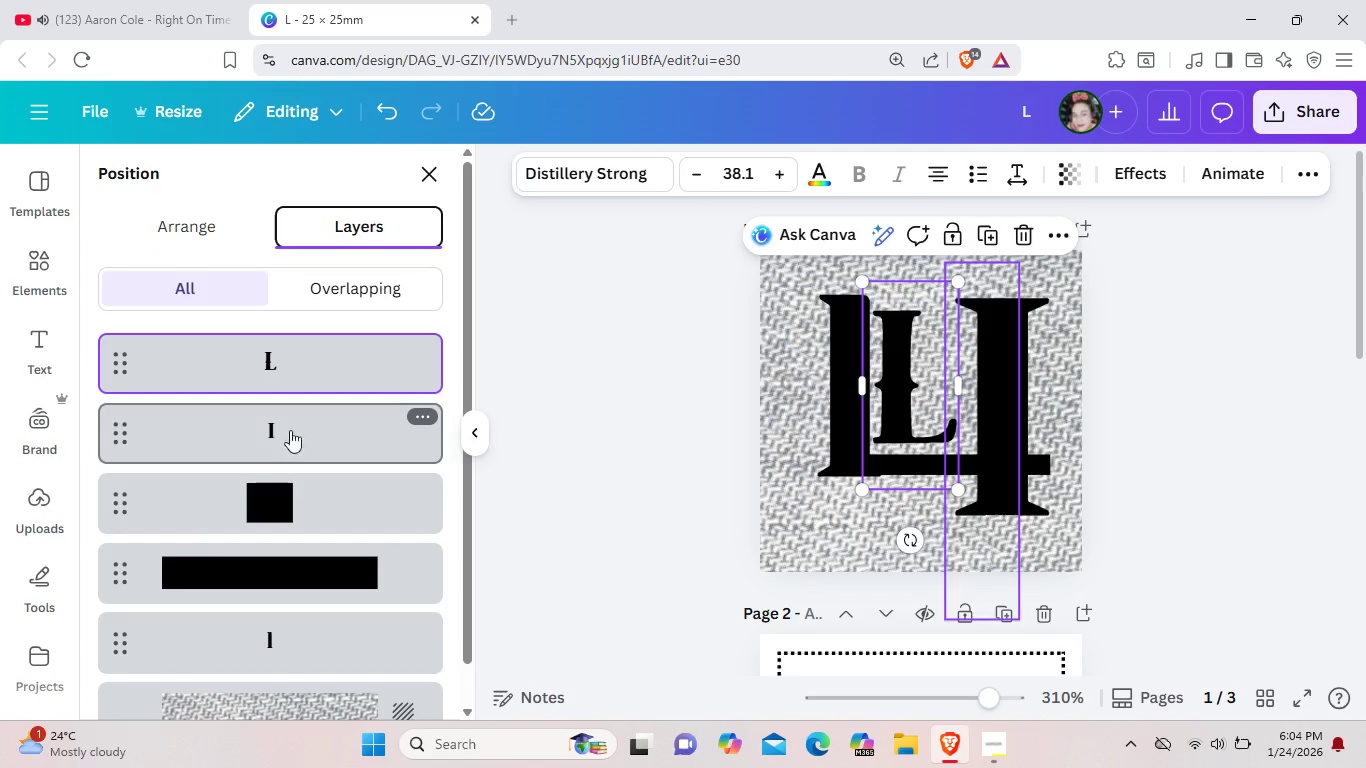 
hold_key(key=ShiftLeft, duration=1.5)
left_click([291, 425])
 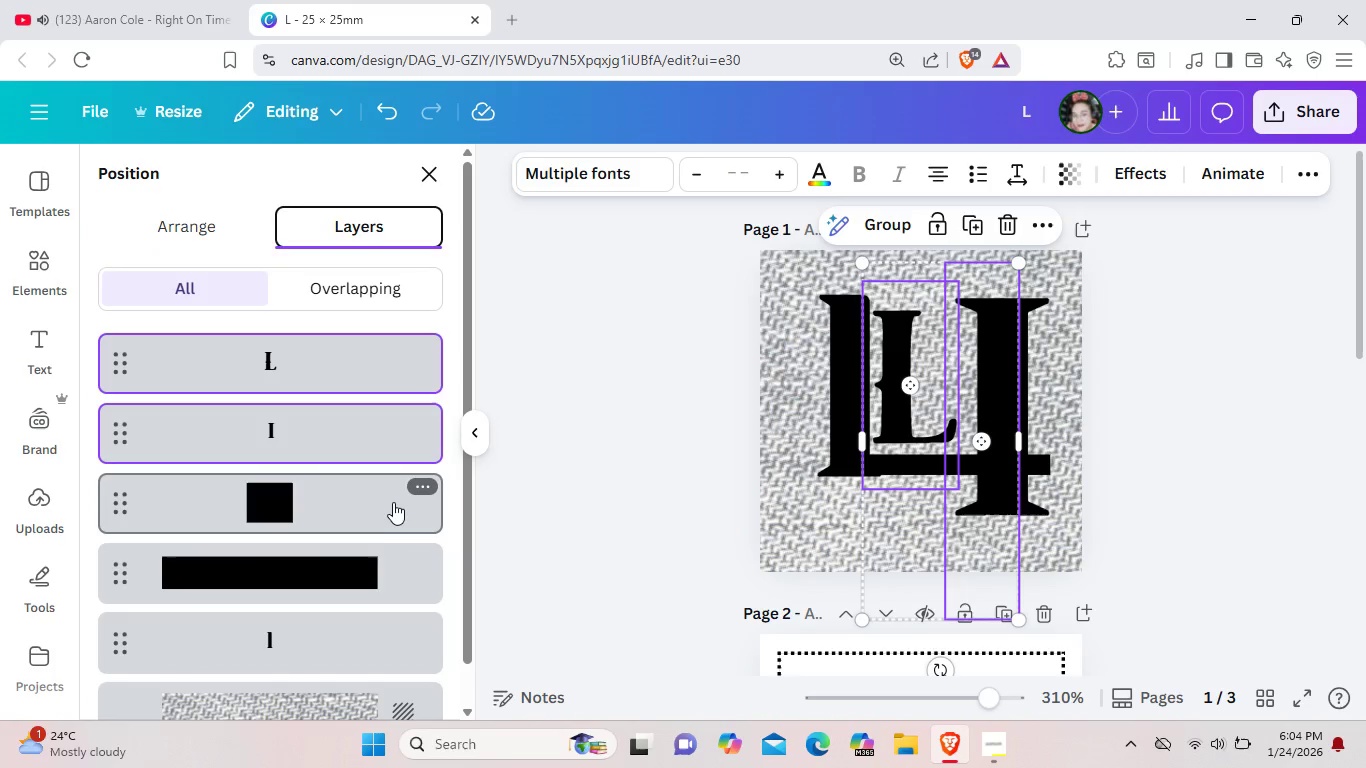 
hold_key(key=ShiftLeft, duration=1.52)
scroll: coordinate [381, 491], scroll_direction: down, amount: 2.0
 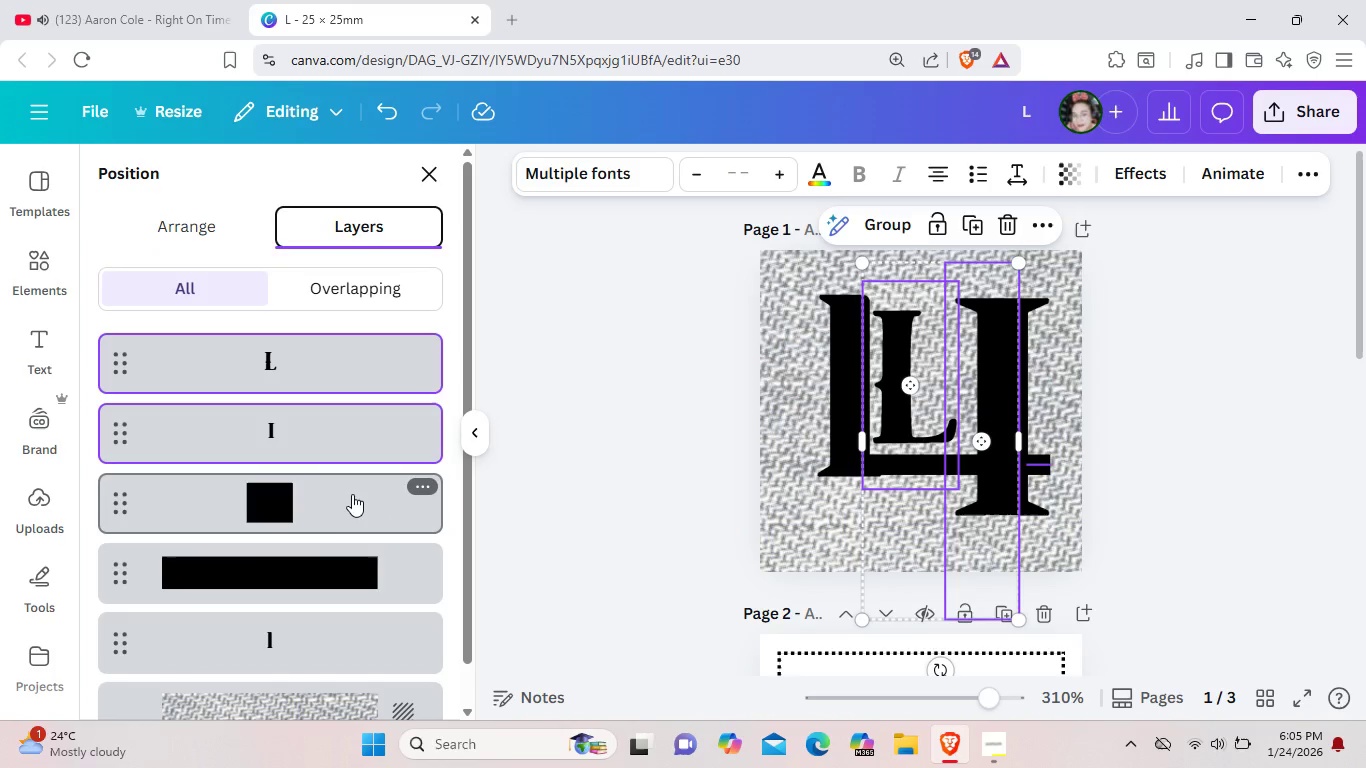 
hold_key(key=ShiftLeft, duration=1.5)
left_click([351, 492])
 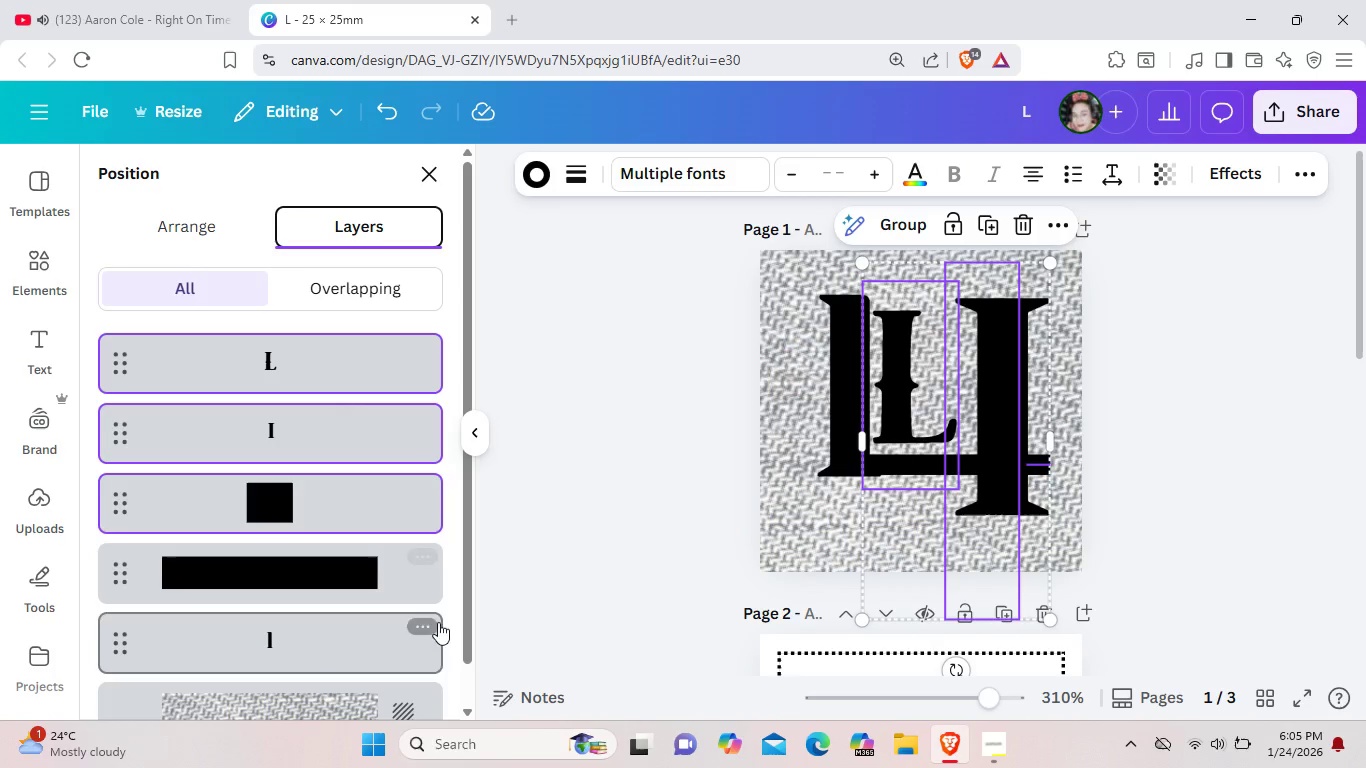 
hold_key(key=ShiftLeft, duration=1.51)
left_click([307, 569])
 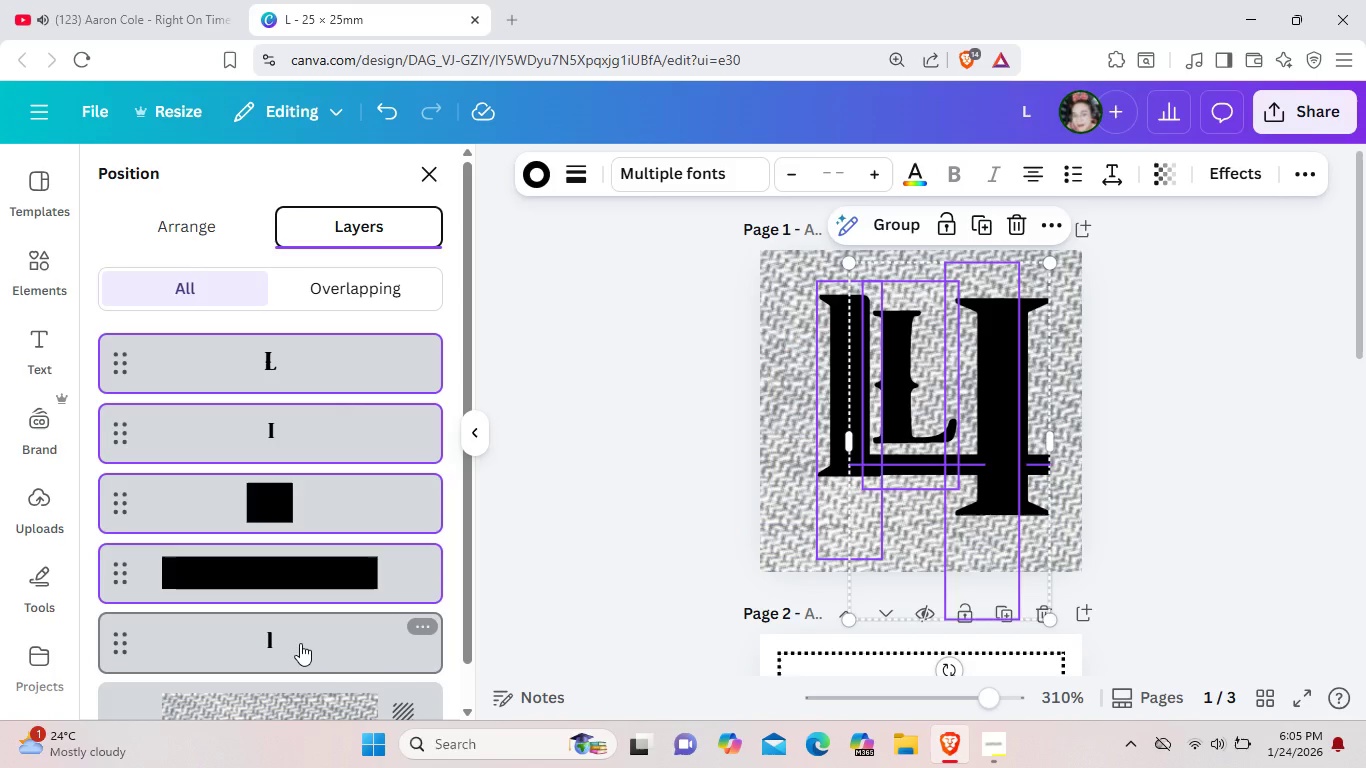 
hold_key(key=ShiftLeft, duration=0.83)
left_click([300, 643])
 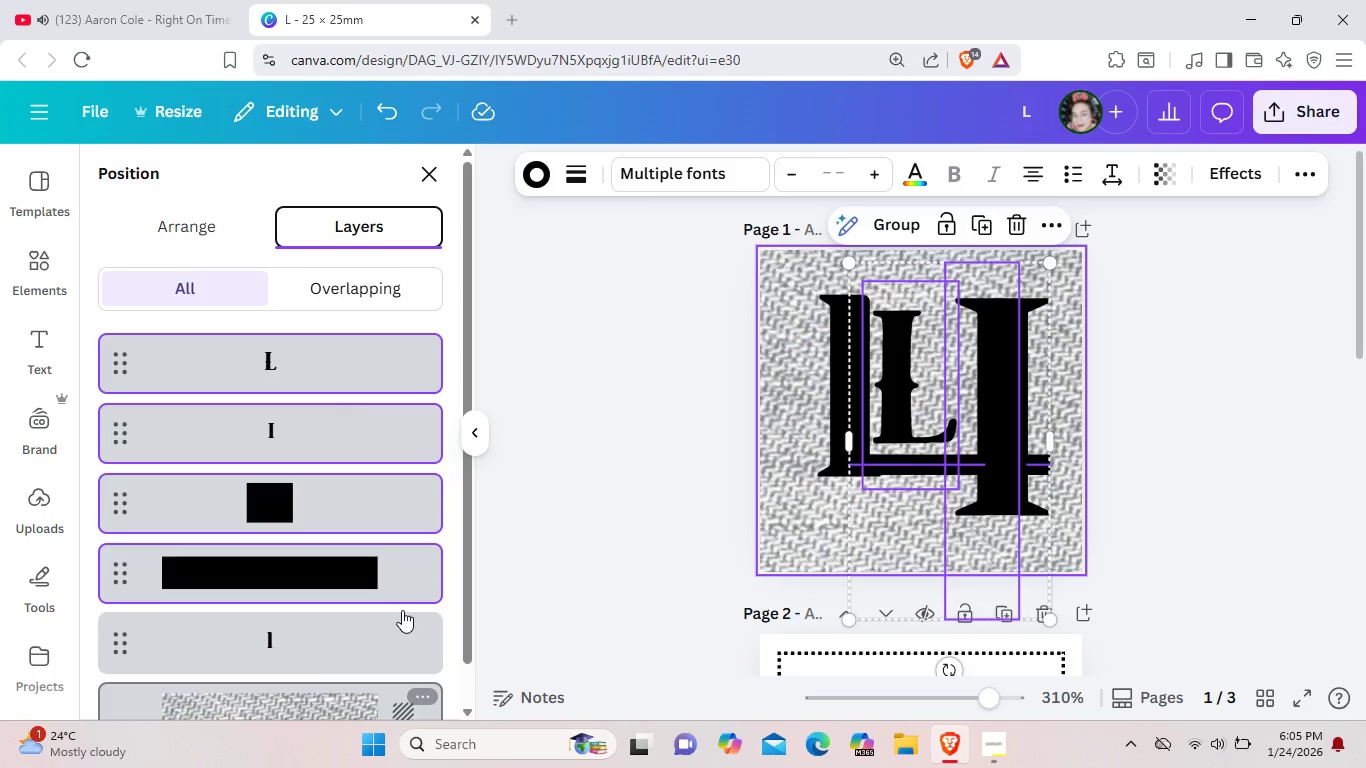 
hold_key(key=ShiftLeft, duration=0.83)
 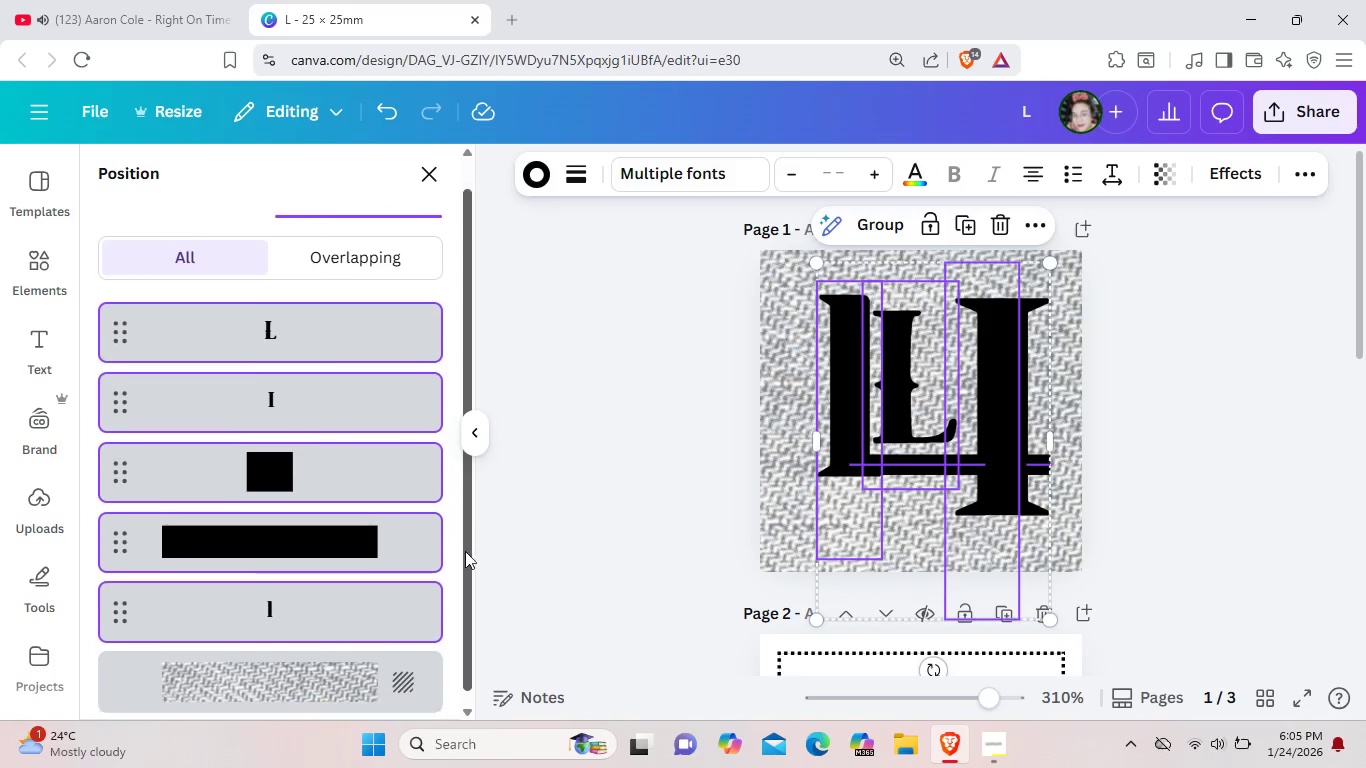 
left_click_drag(start_coordinate=[465, 522], to_coordinate=[465, 625])
 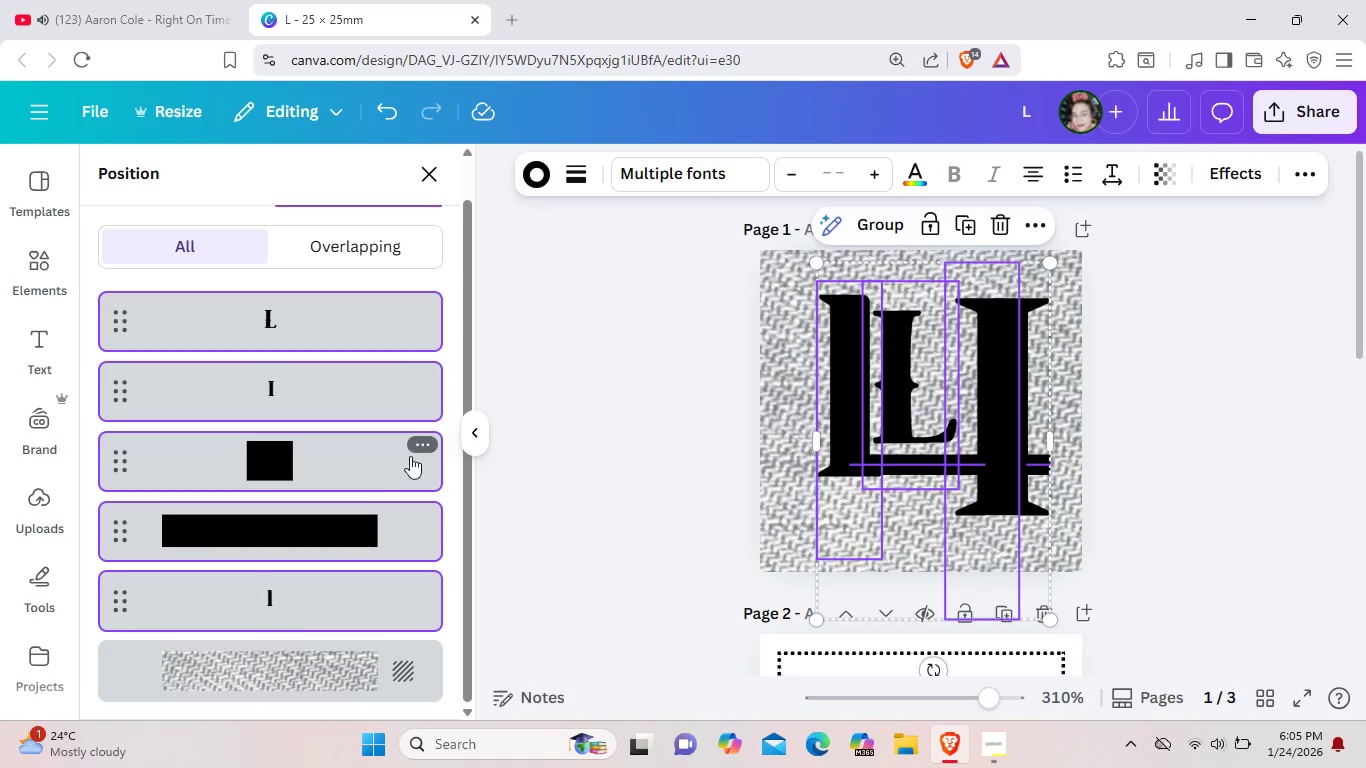 
wait(15.34)
 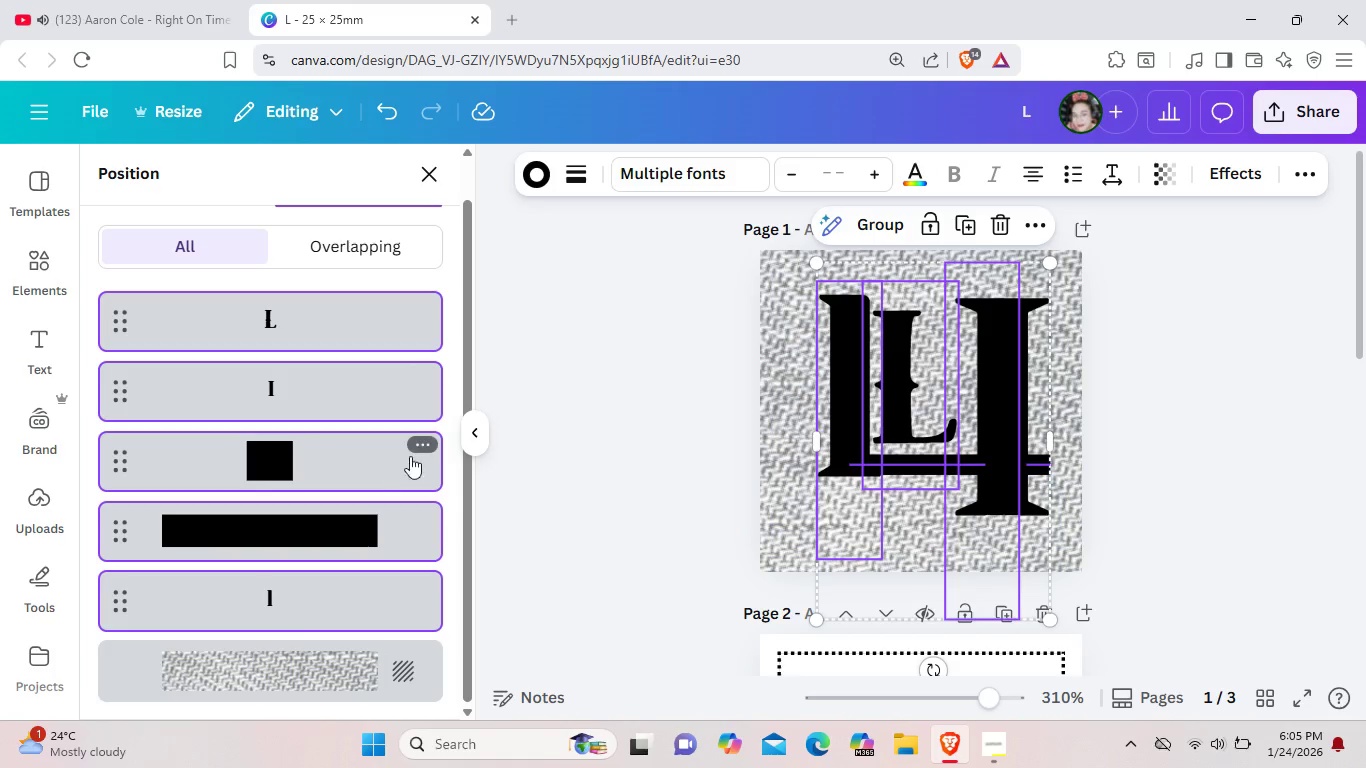 
left_click([887, 218])
 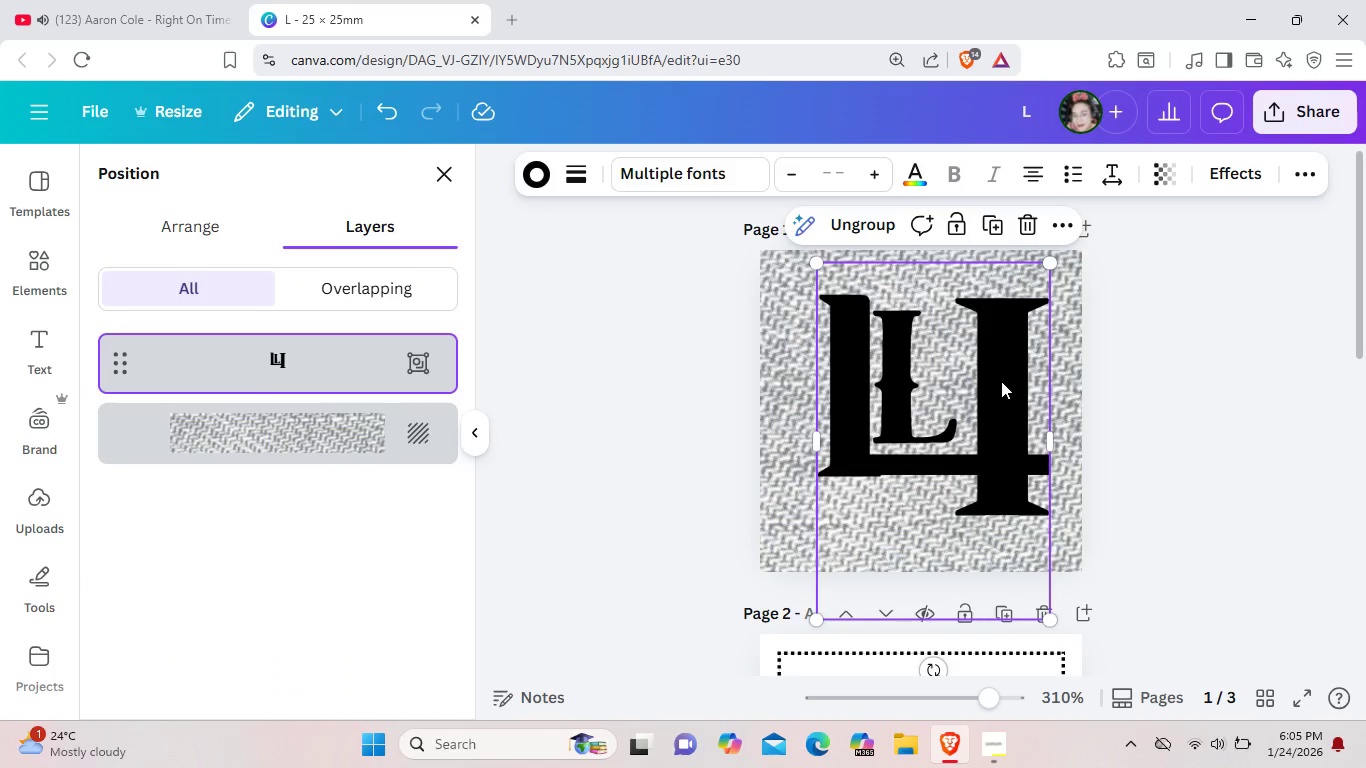 
left_click_drag(start_coordinate=[1001, 381], to_coordinate=[998, 402])
 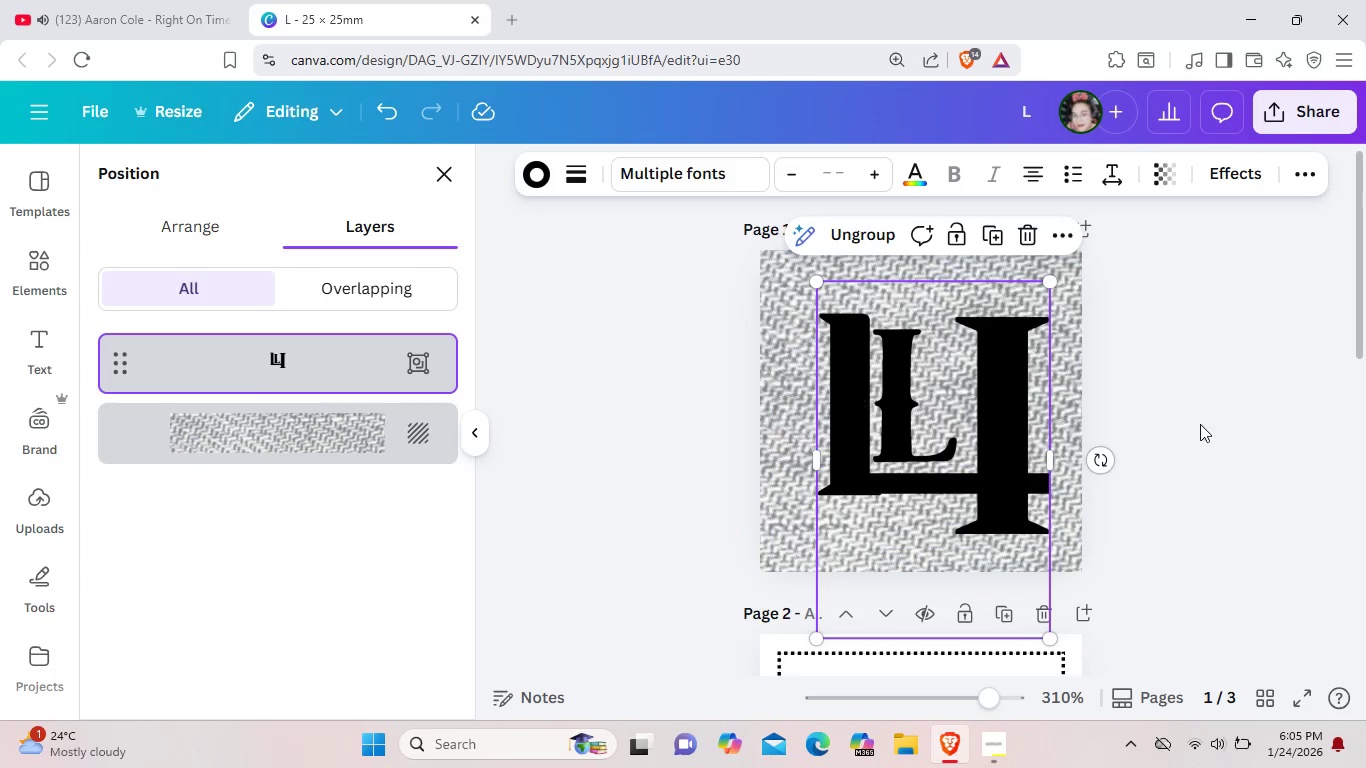 
left_click([1200, 424])
 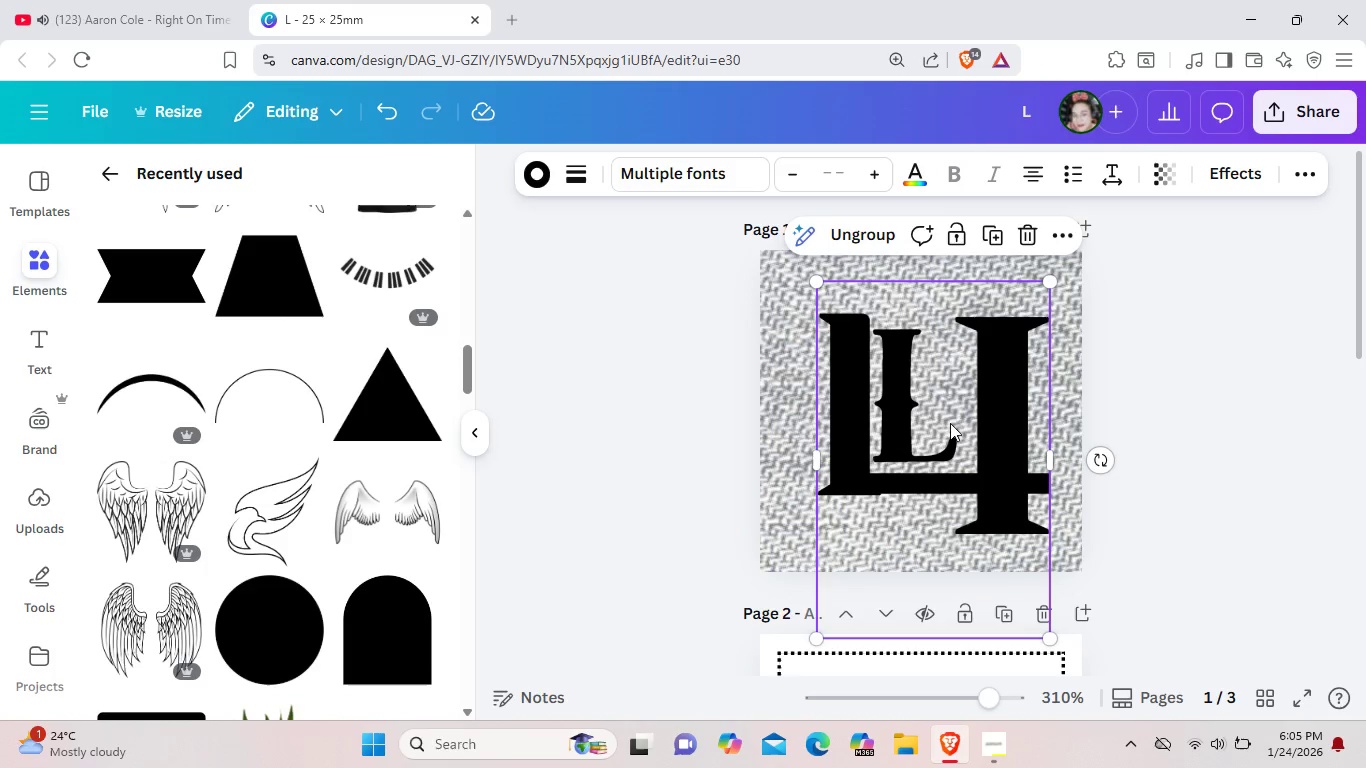 
left_click_drag(start_coordinate=[950, 423], to_coordinate=[944, 417])
 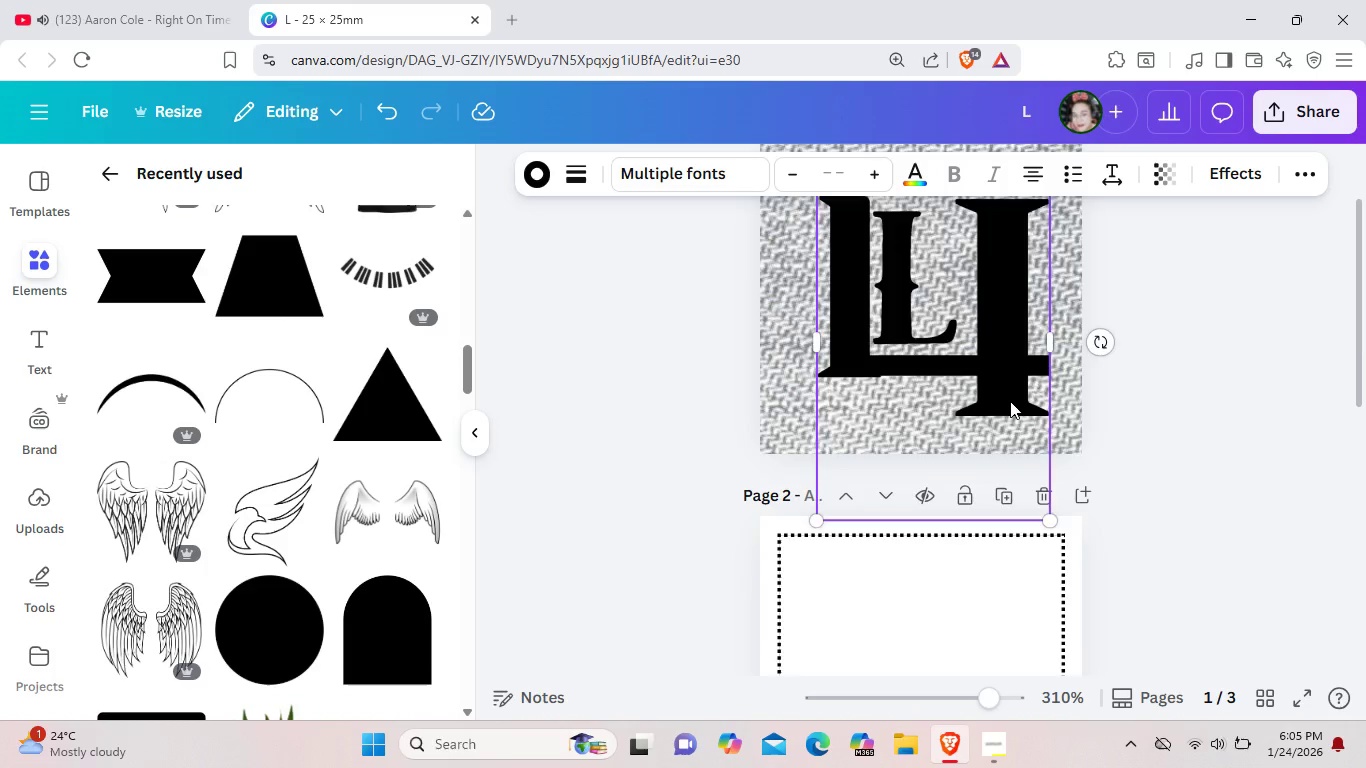 
scroll: coordinate [1007, 400], scroll_direction: none, amount: 0.0
 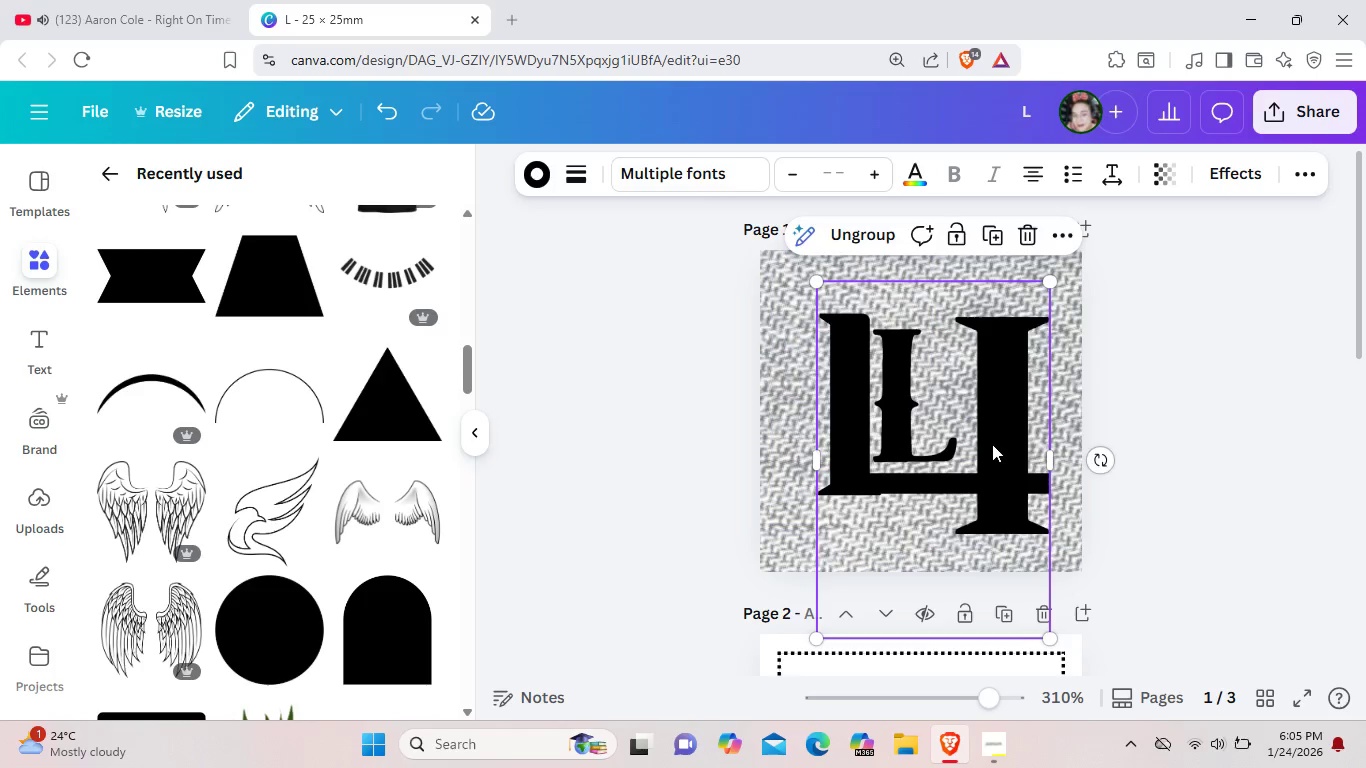 
left_click_drag(start_coordinate=[984, 382], to_coordinate=[967, 367])
 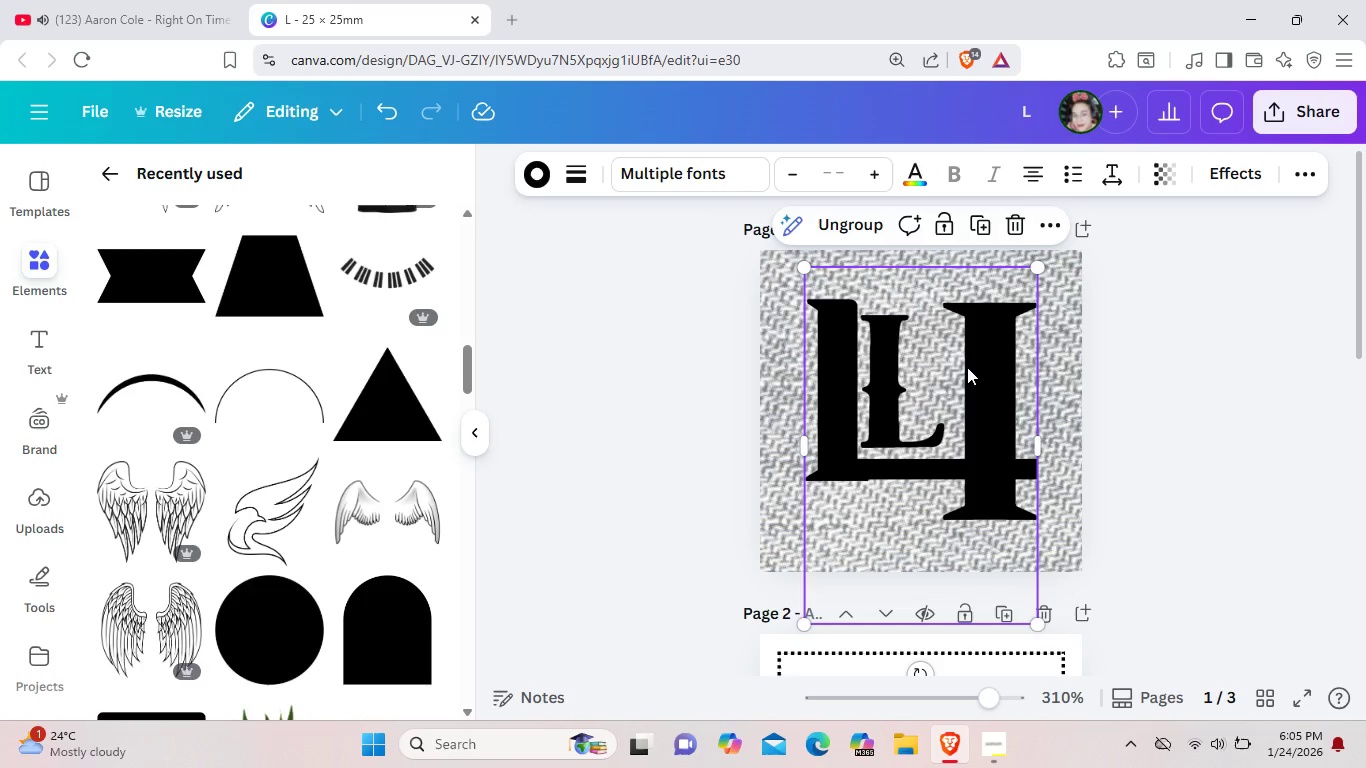 
key(Control+C)
 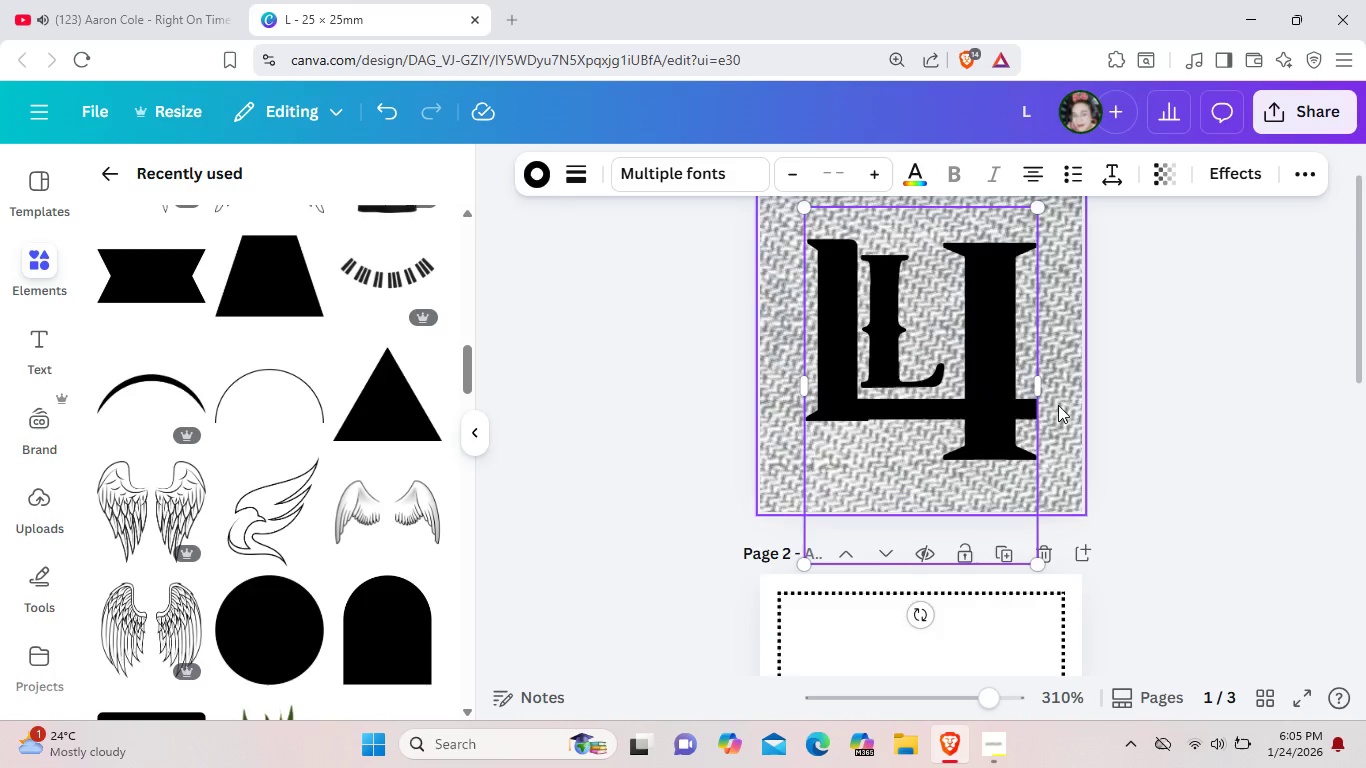 
scroll: coordinate [1058, 405], scroll_direction: down, amount: 3.0
 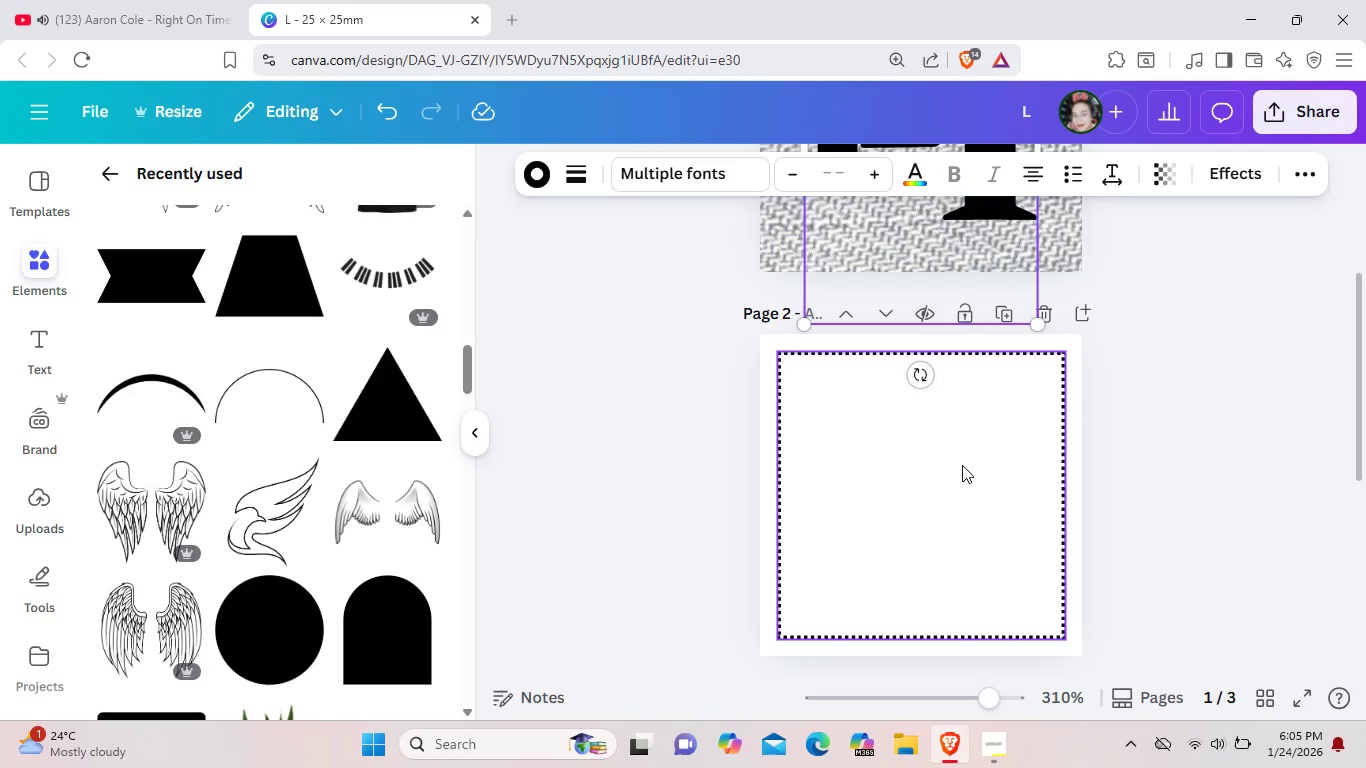 
left_click([962, 465])
 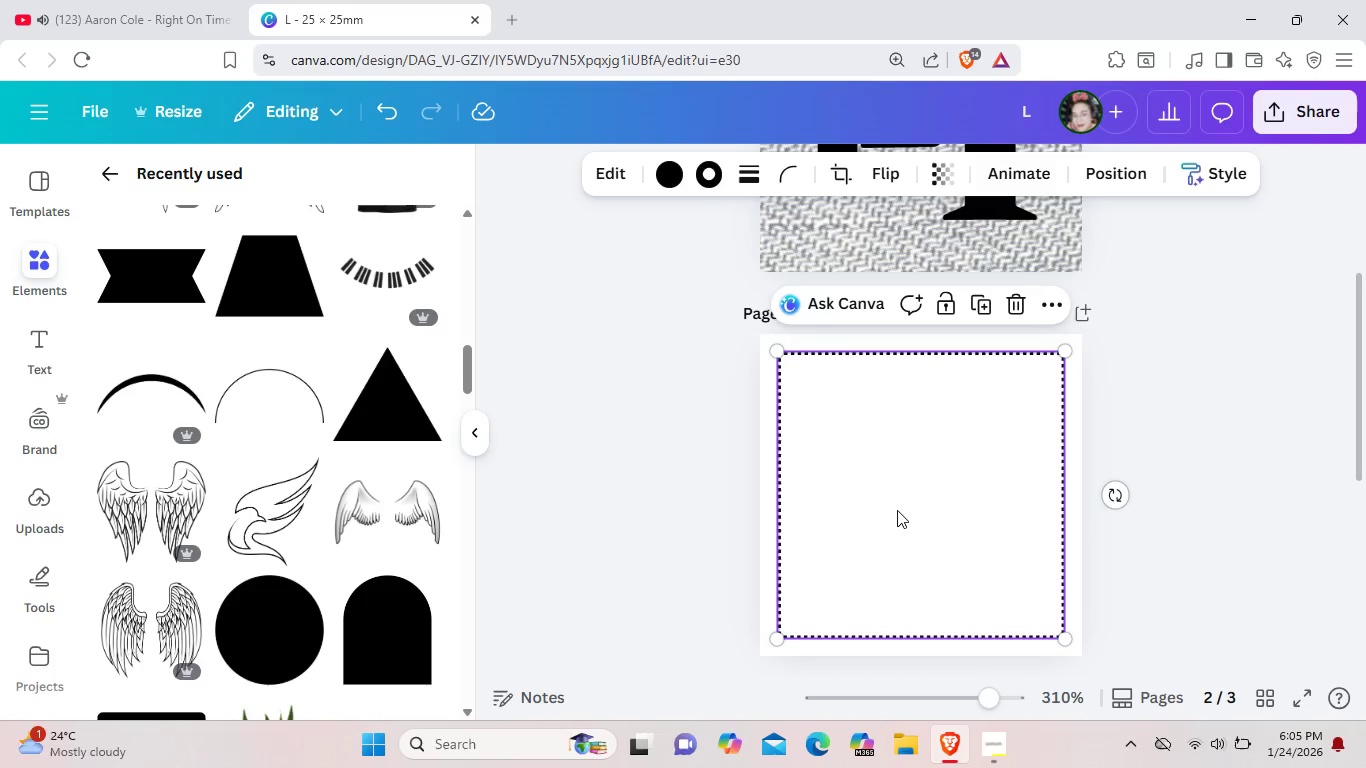 
key(Control+V)
 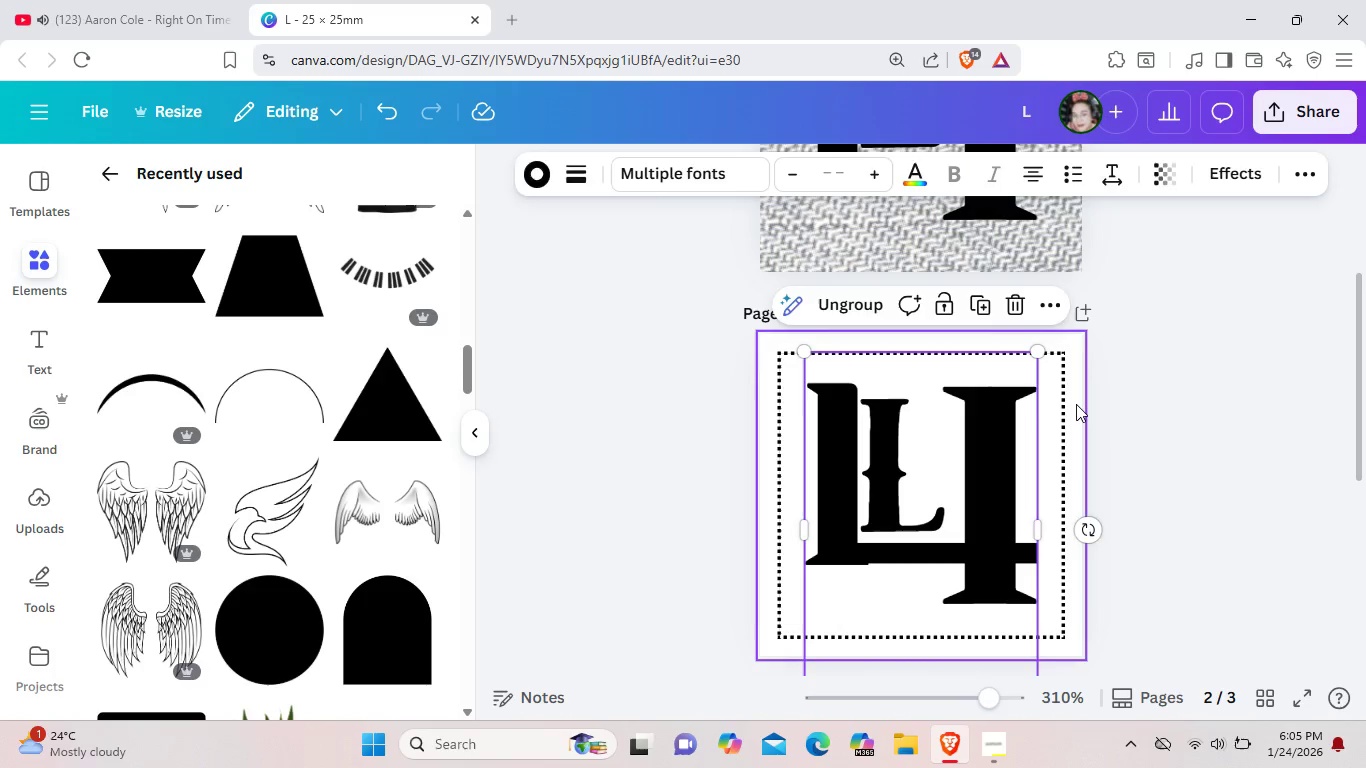 
left_click([1076, 404])
 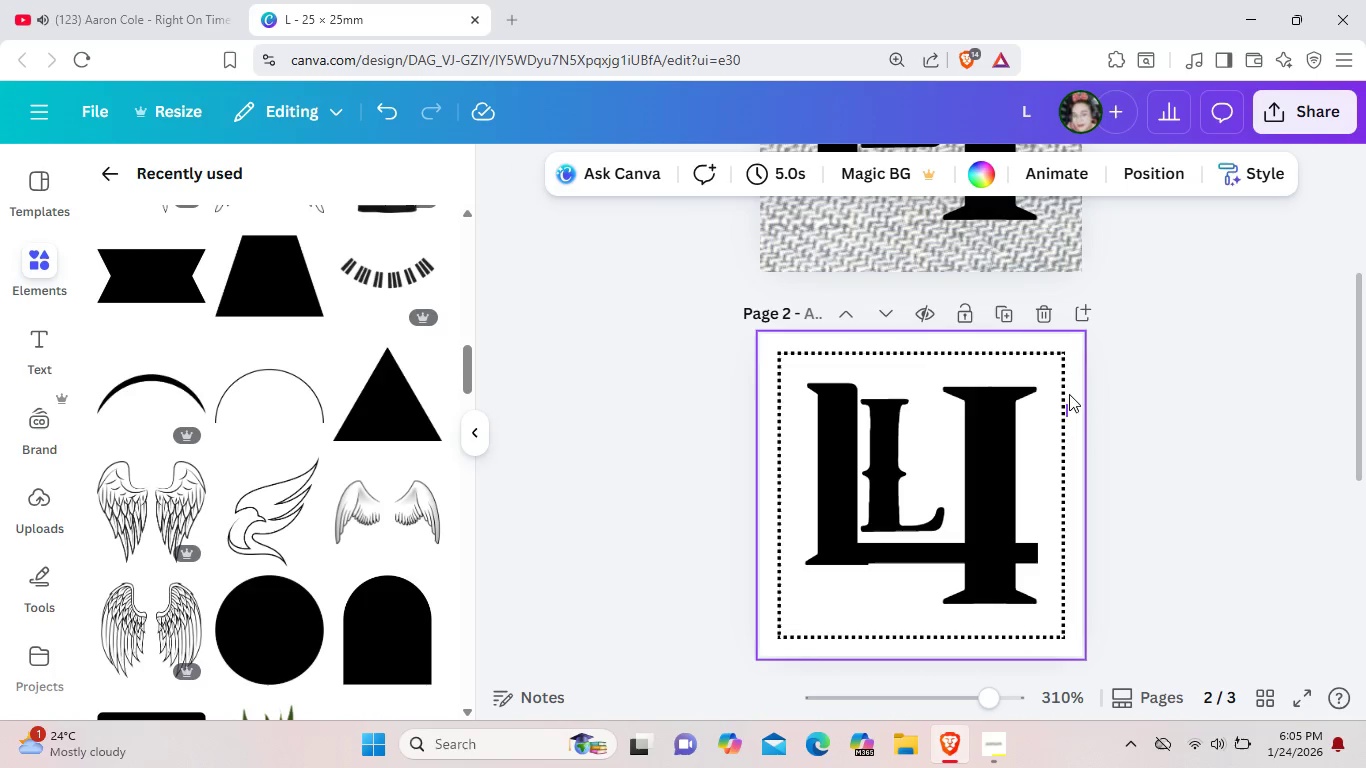 
left_click_drag(start_coordinate=[1067, 417], to_coordinate=[1065, 232])
 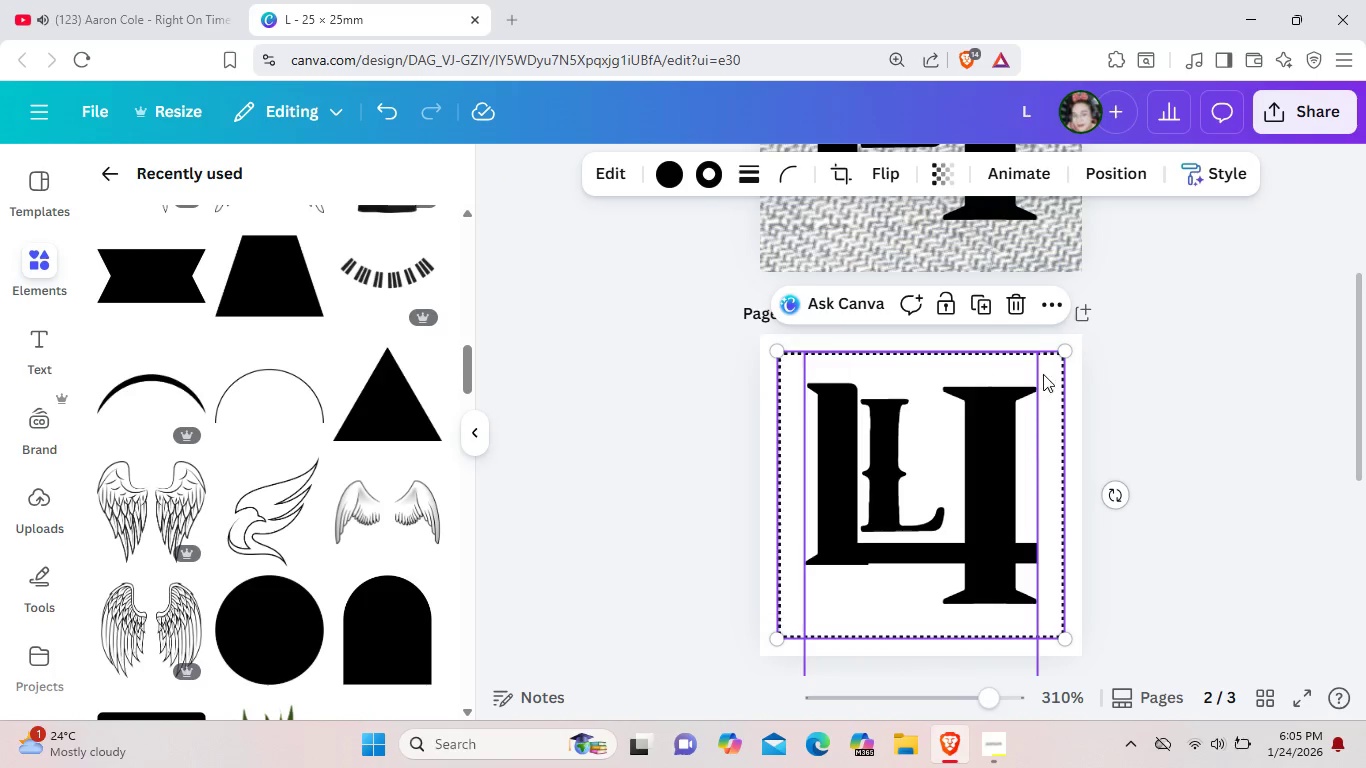 
scroll: coordinate [924, 452], scroll_direction: down, amount: 5.0
 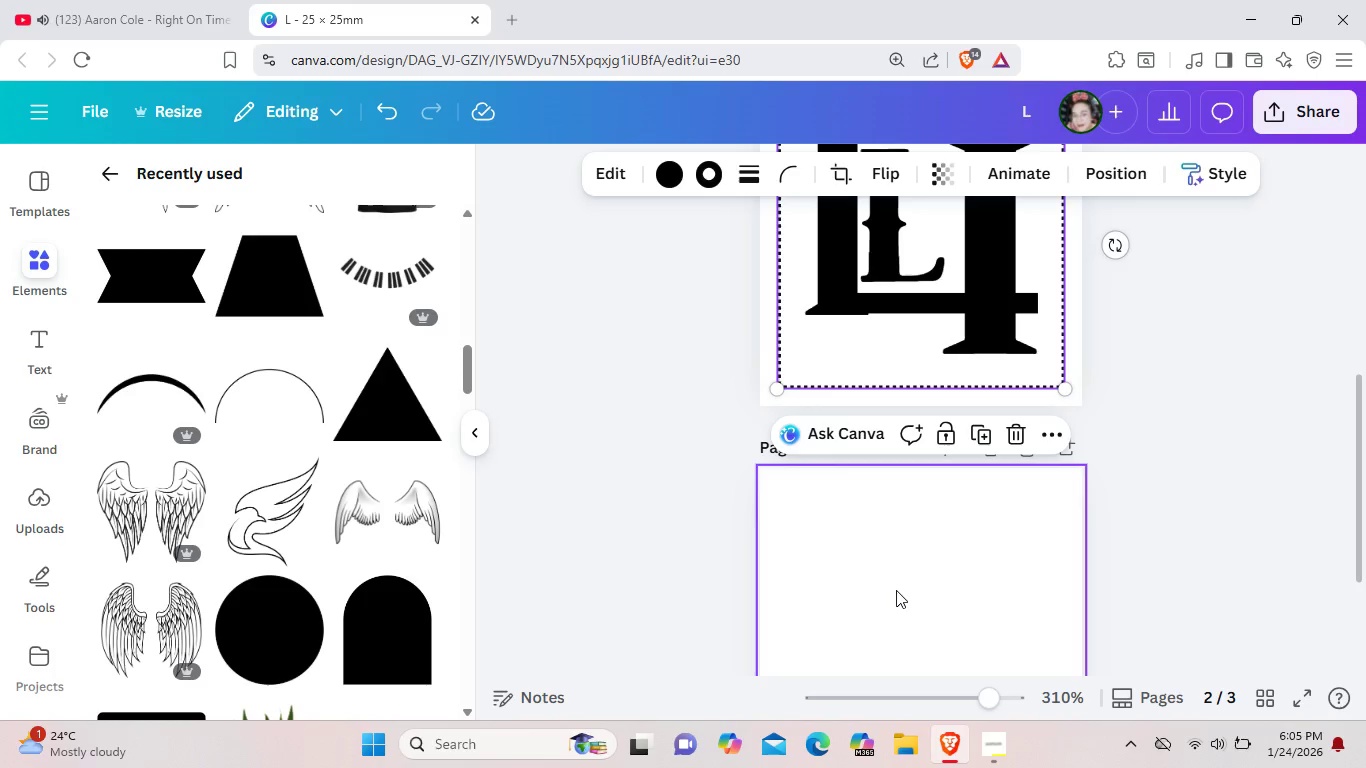 
left_click_drag(start_coordinate=[951, 335], to_coordinate=[958, 341])
 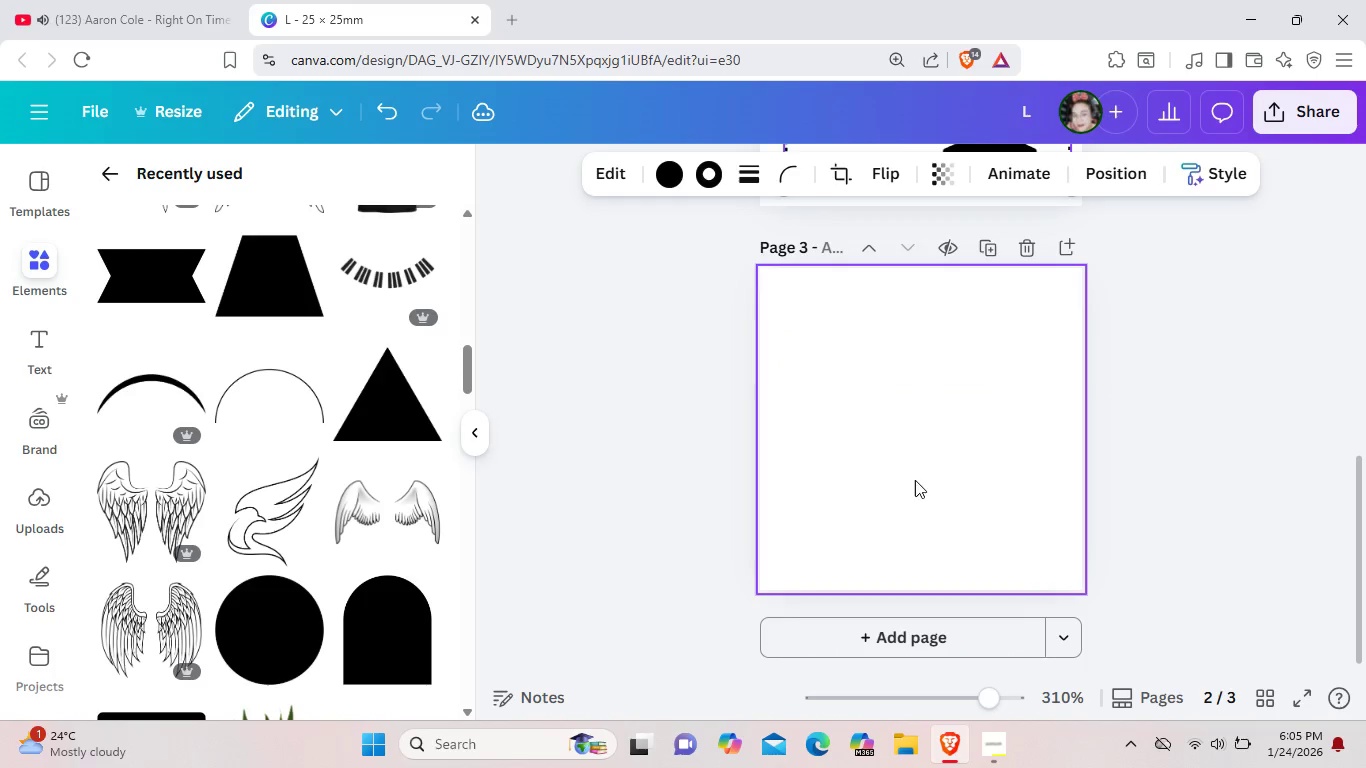 
left_click([905, 426])
 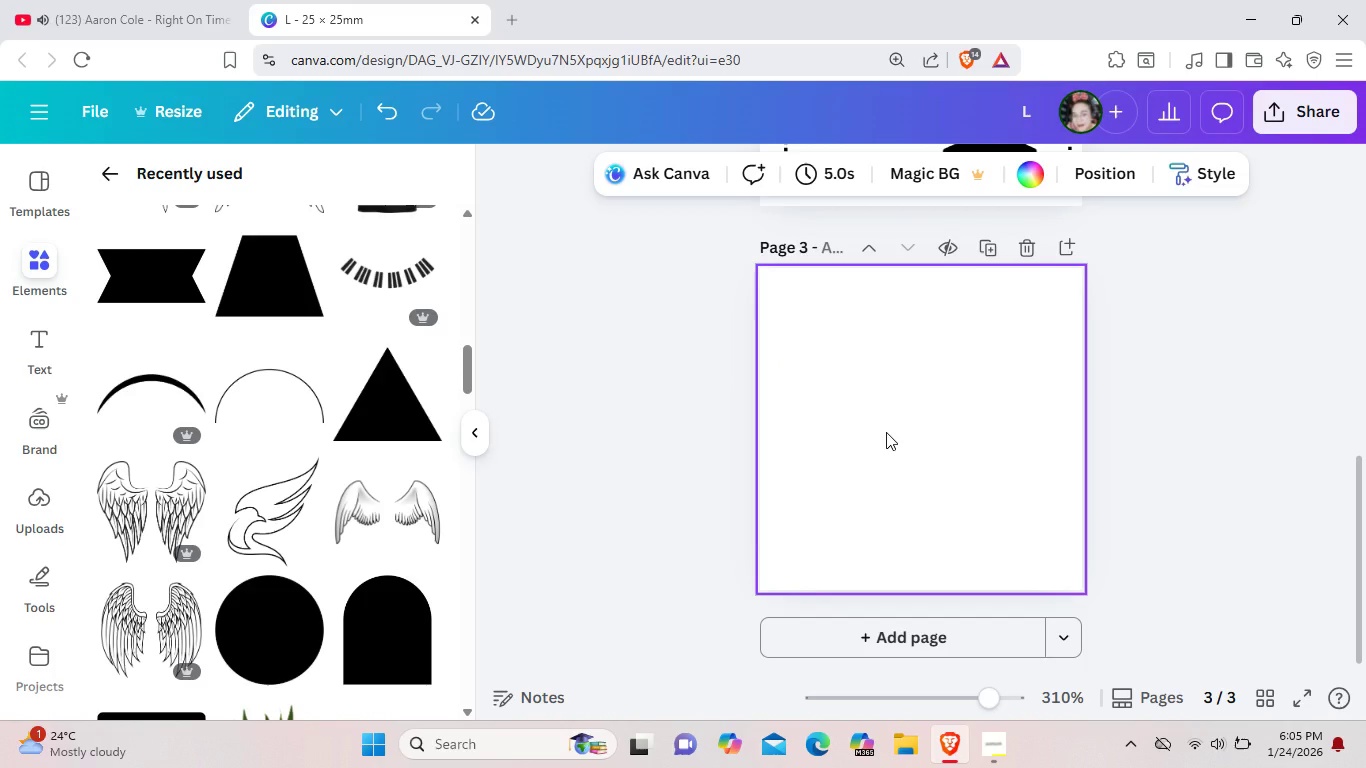 
scroll: coordinate [925, 513], scroll_direction: down, amount: 6.0
 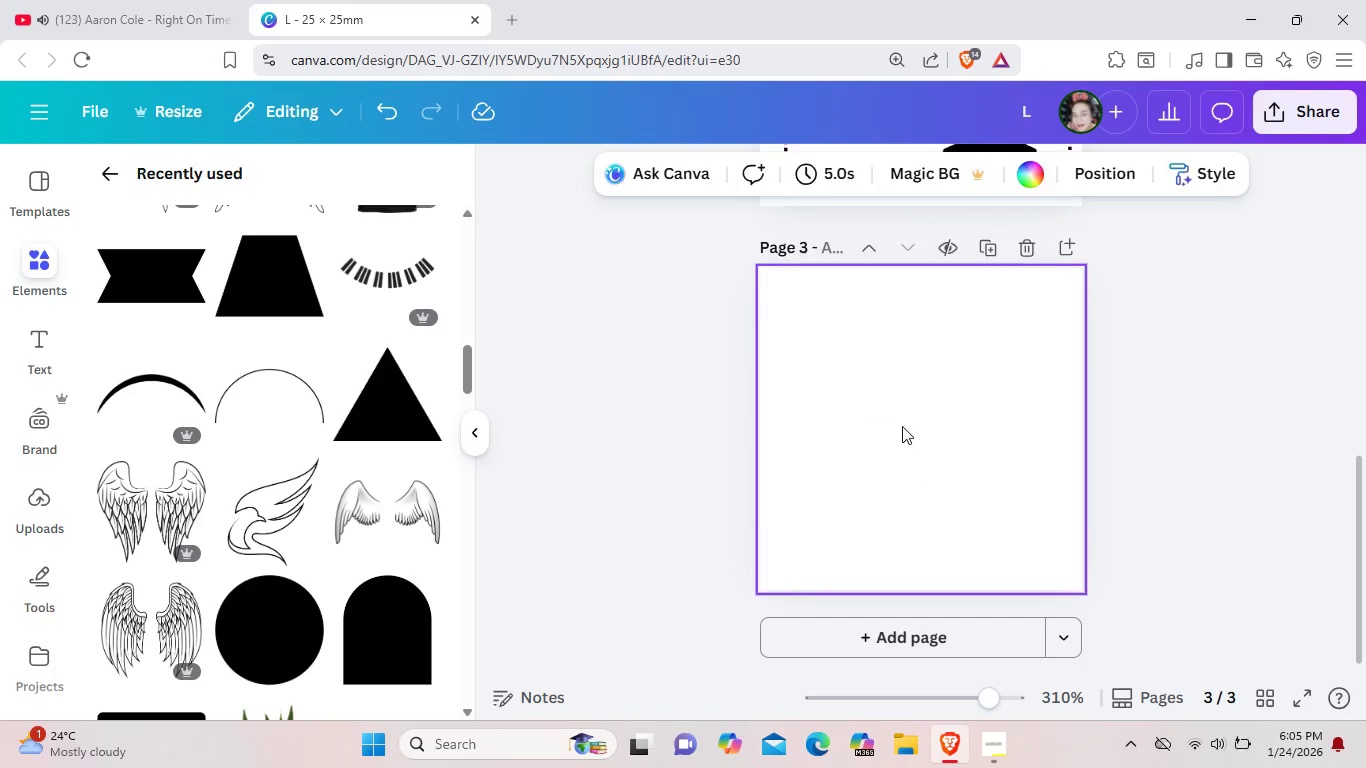 
key(Control+V)
 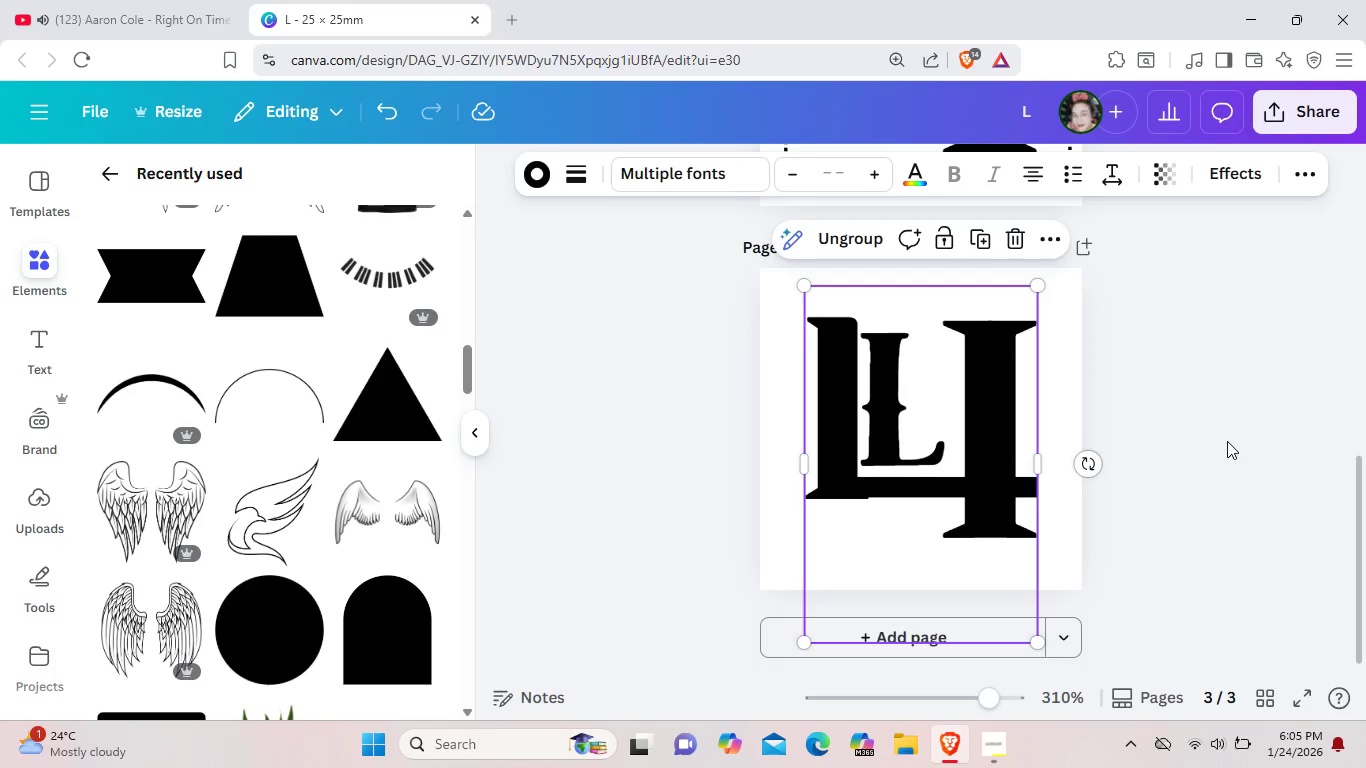 
left_click([1227, 441])
 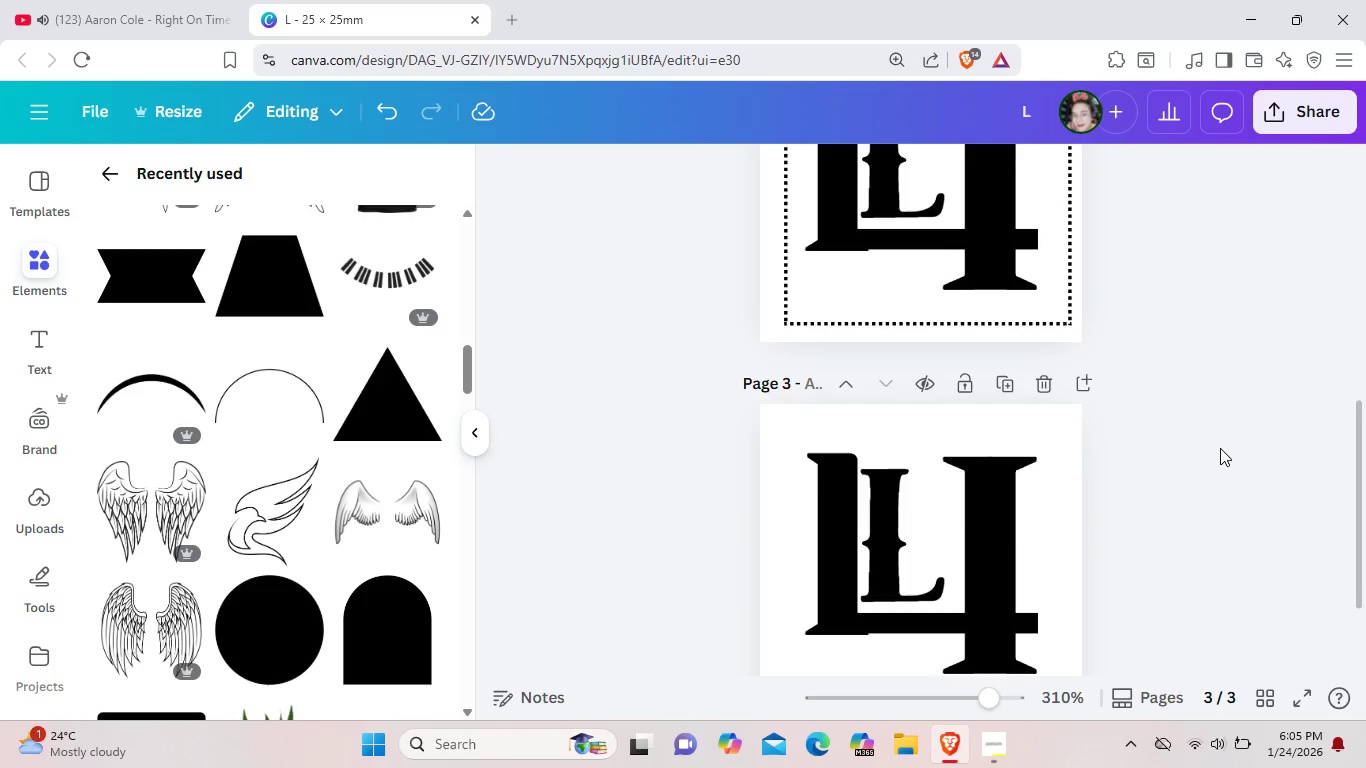 
scroll: coordinate [1220, 448], scroll_direction: up, amount: 5.0
 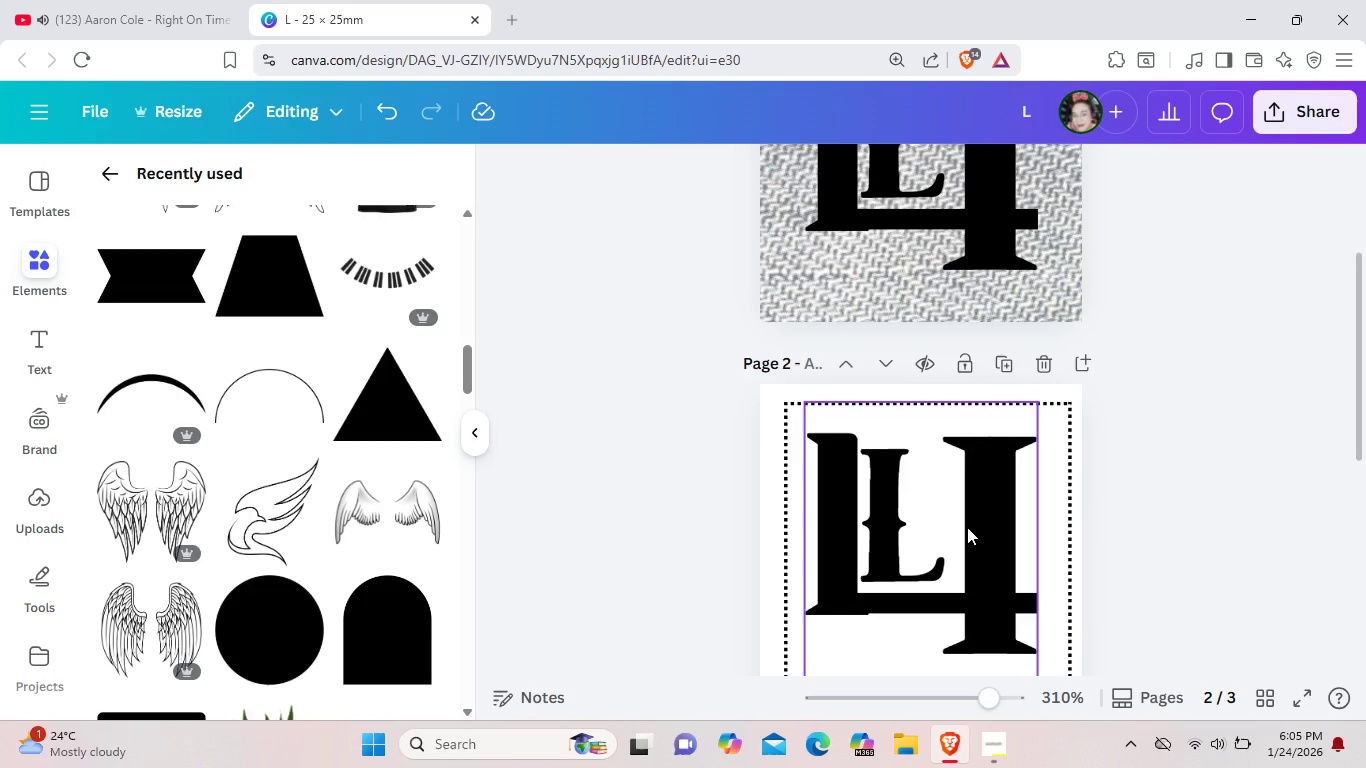 
left_click([967, 527])
 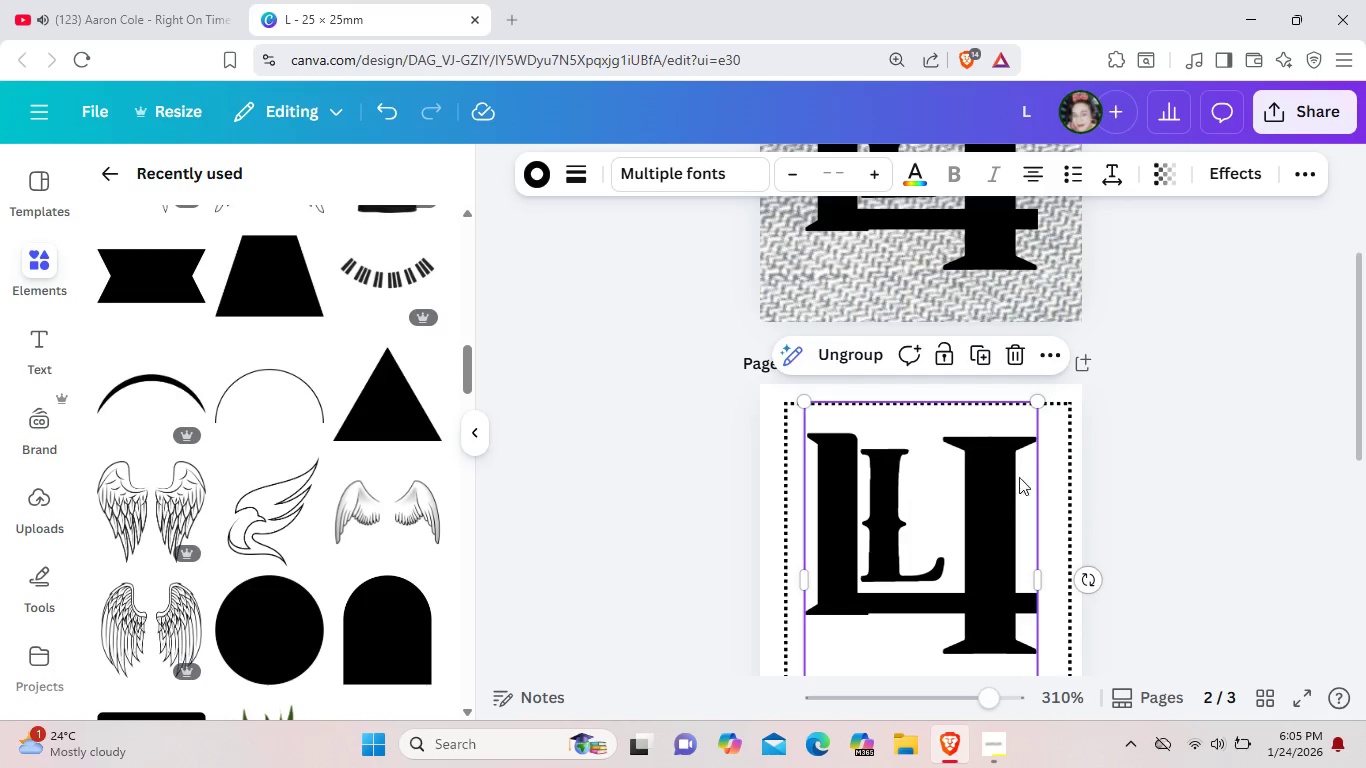 
 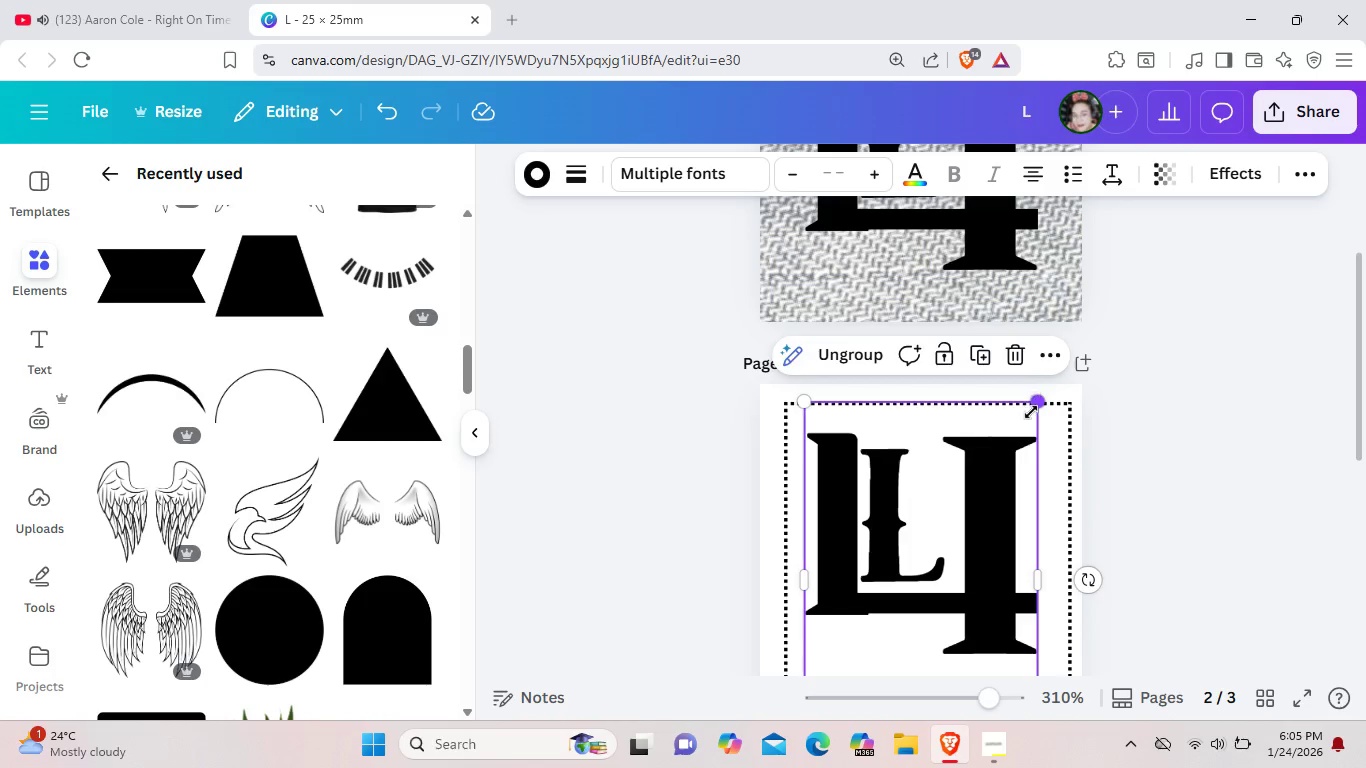 
left_click_drag(start_coordinate=[1033, 399], to_coordinate=[1019, 441])
 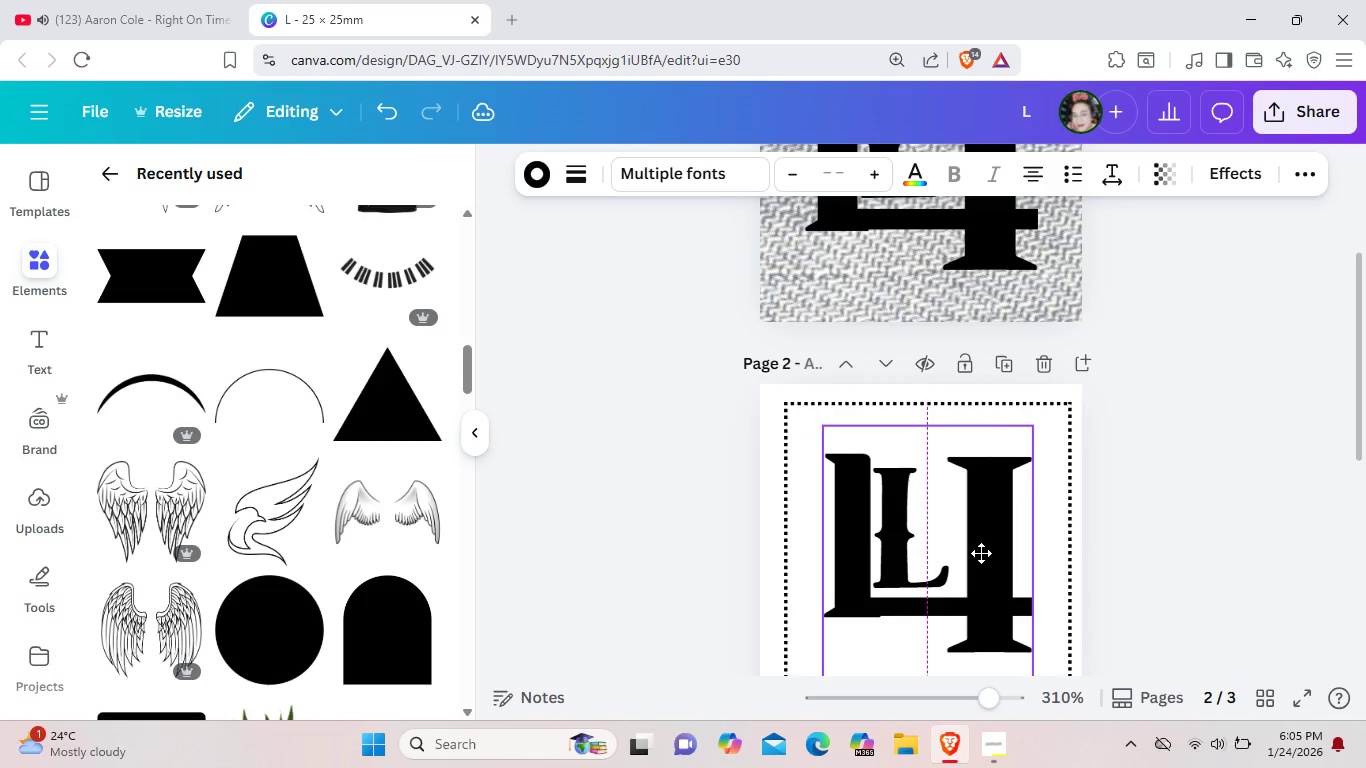 
left_click_drag(start_coordinate=[956, 566], to_coordinate=[979, 556])
 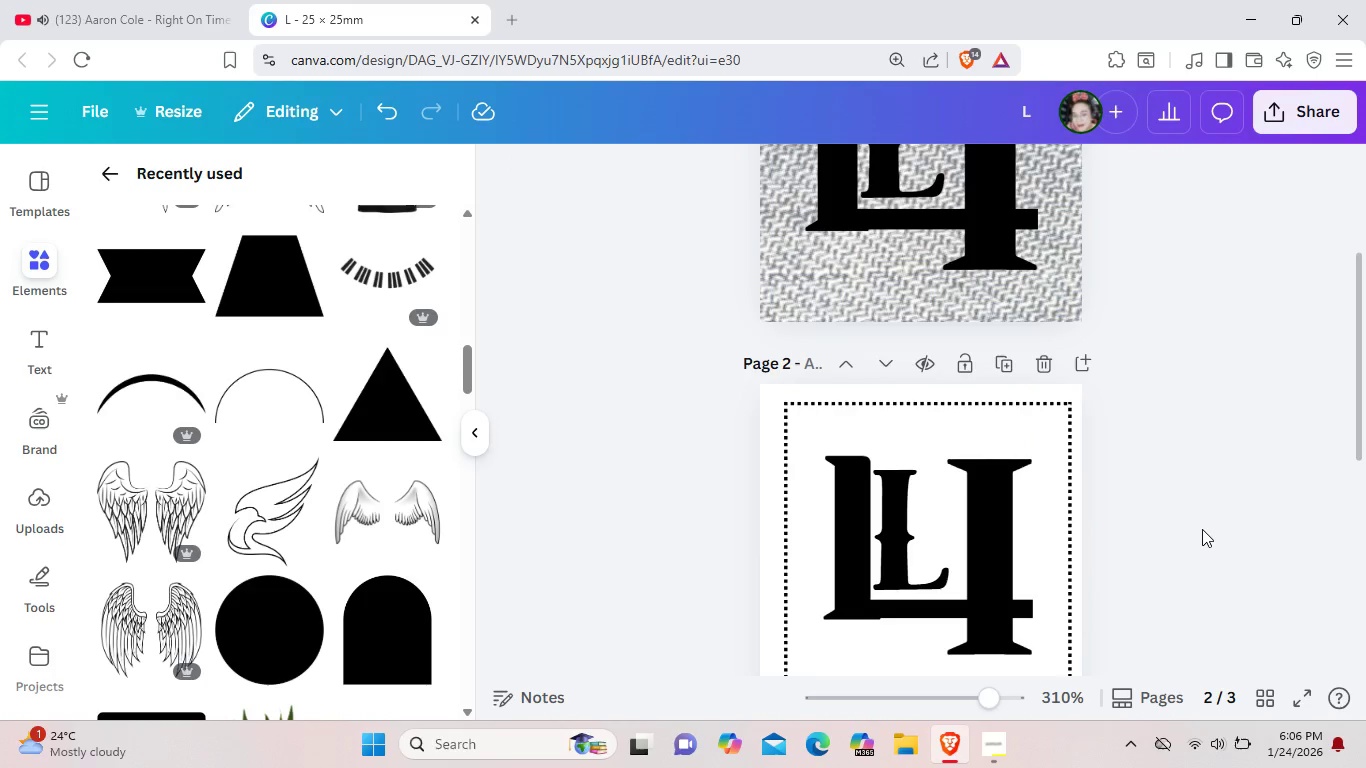 
left_click([1202, 529])
 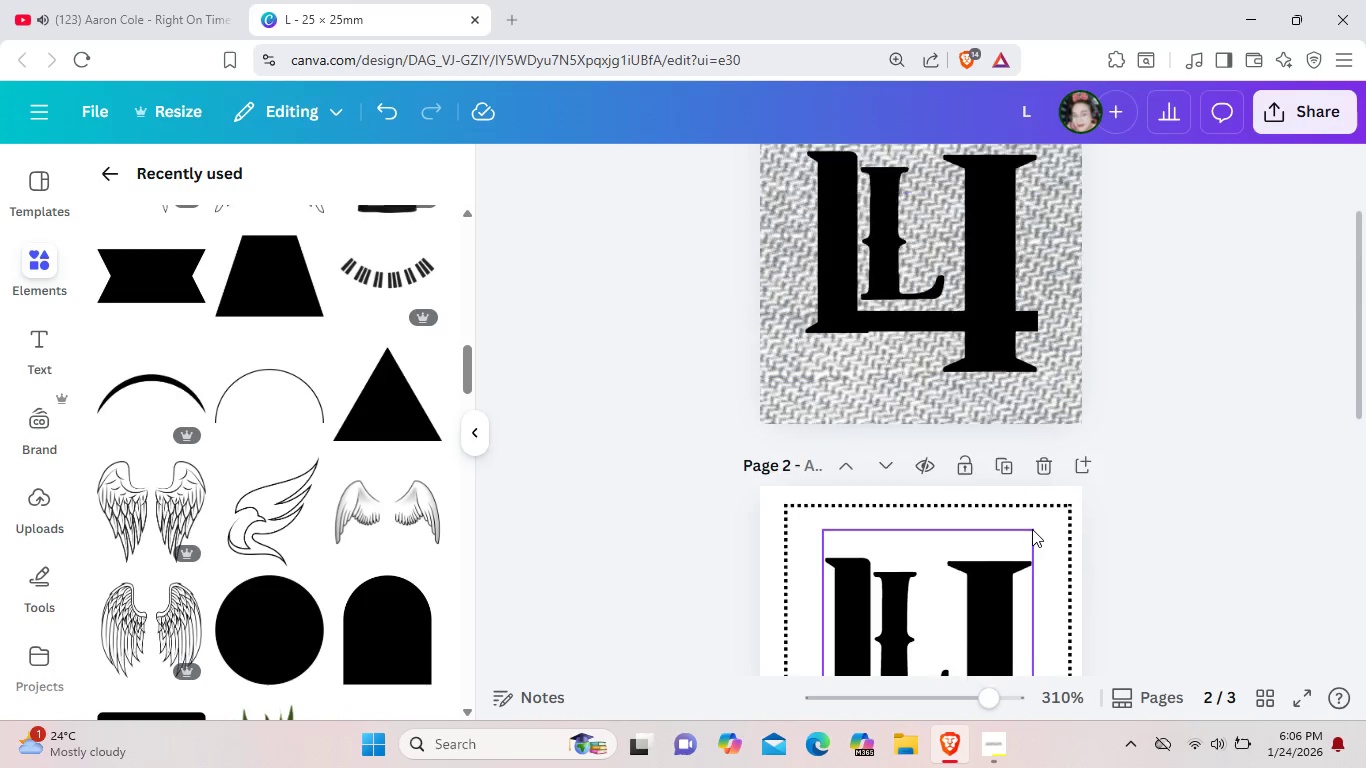 
scroll: coordinate [1032, 529], scroll_direction: up, amount: 2.0
 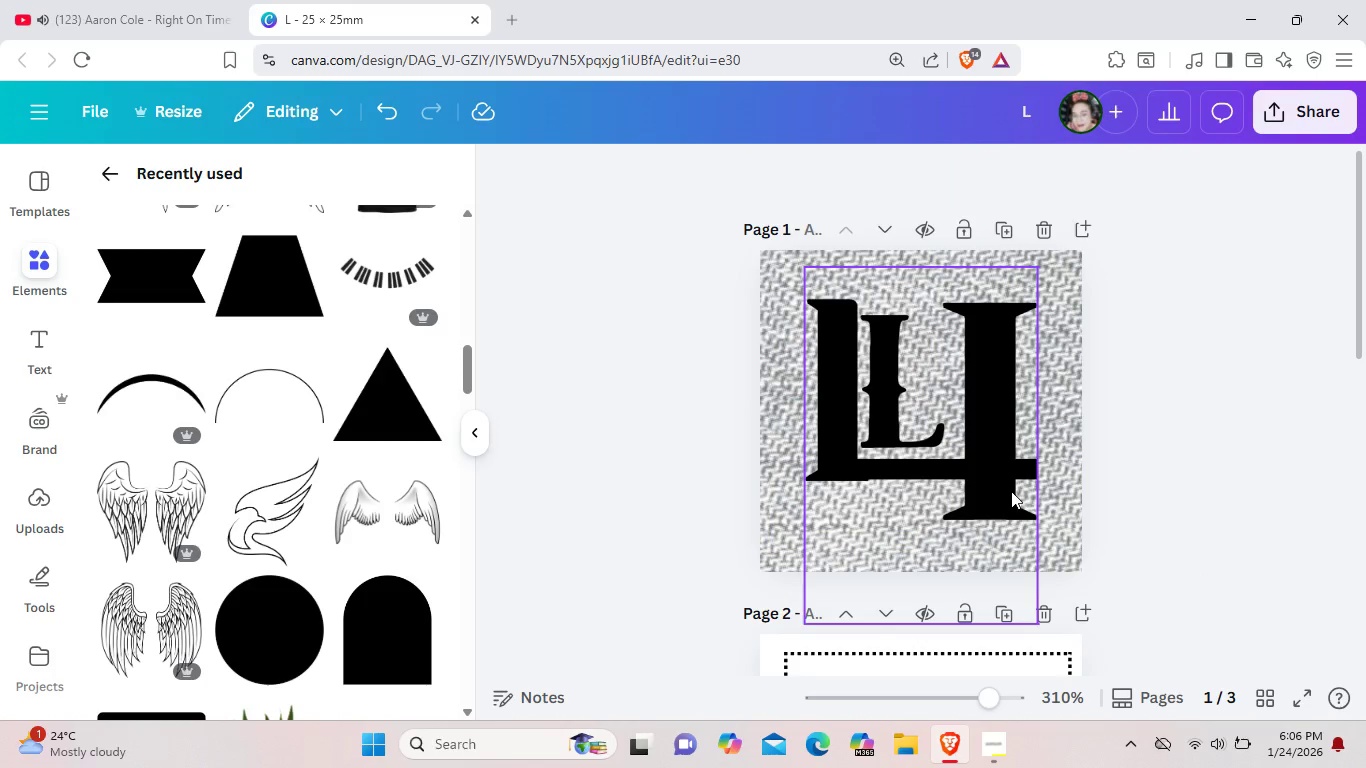 
left_click([1011, 491])
 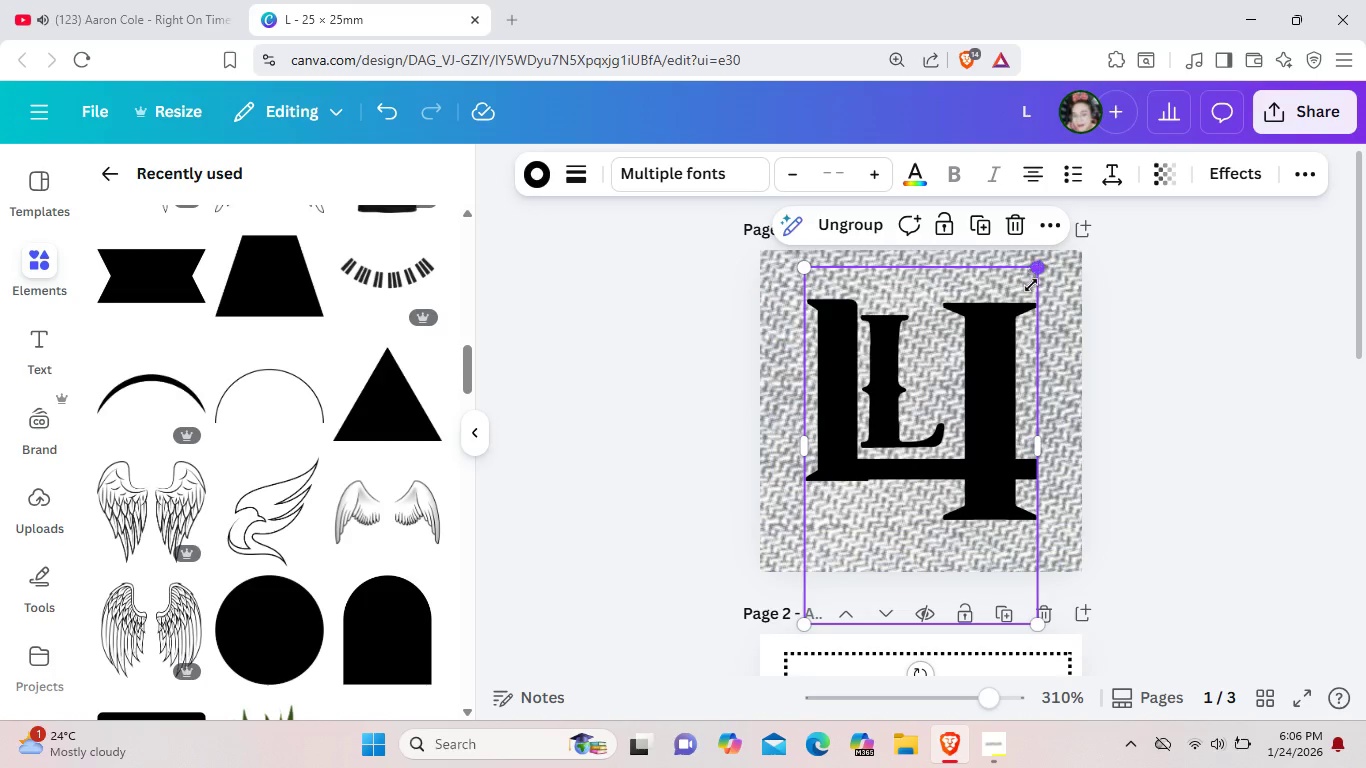 
left_click_drag(start_coordinate=[1035, 267], to_coordinate=[1007, 329])
 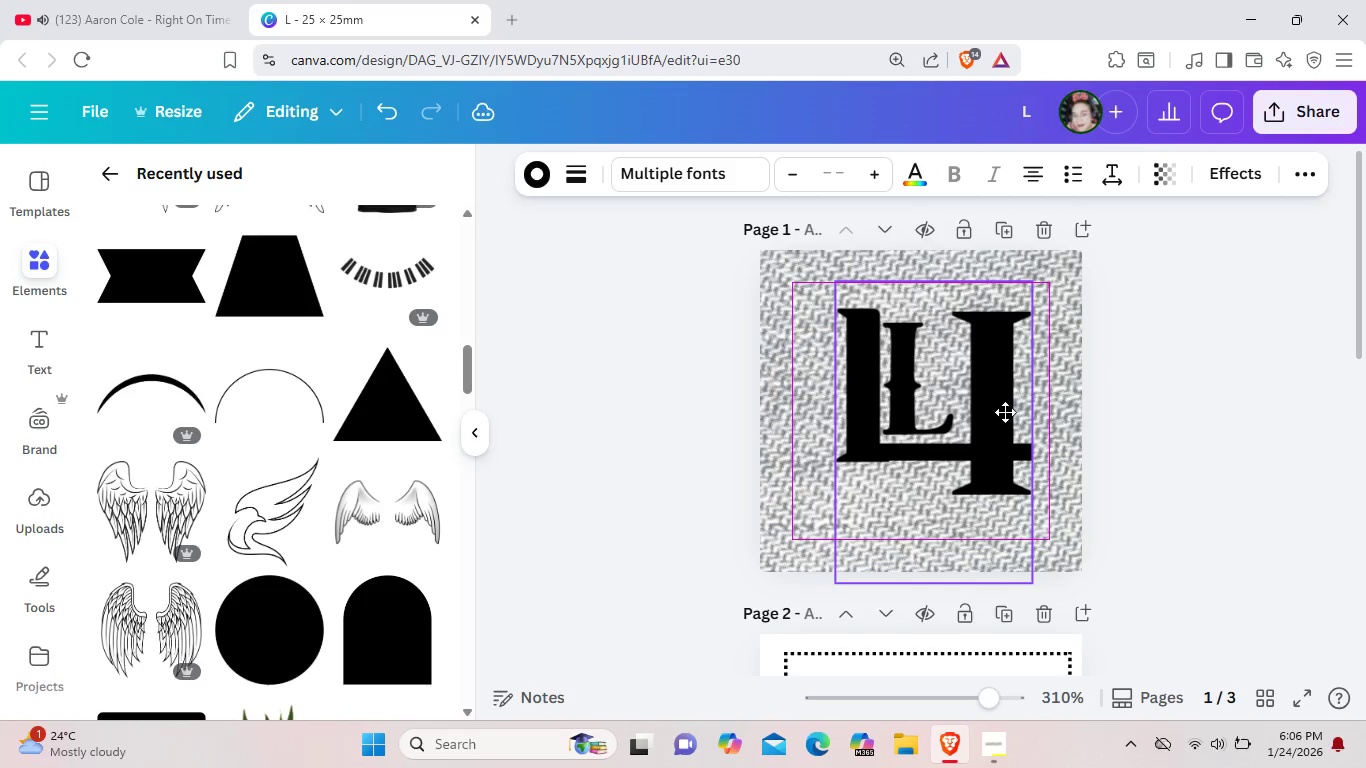 
left_click_drag(start_coordinate=[974, 450], to_coordinate=[996, 419])
 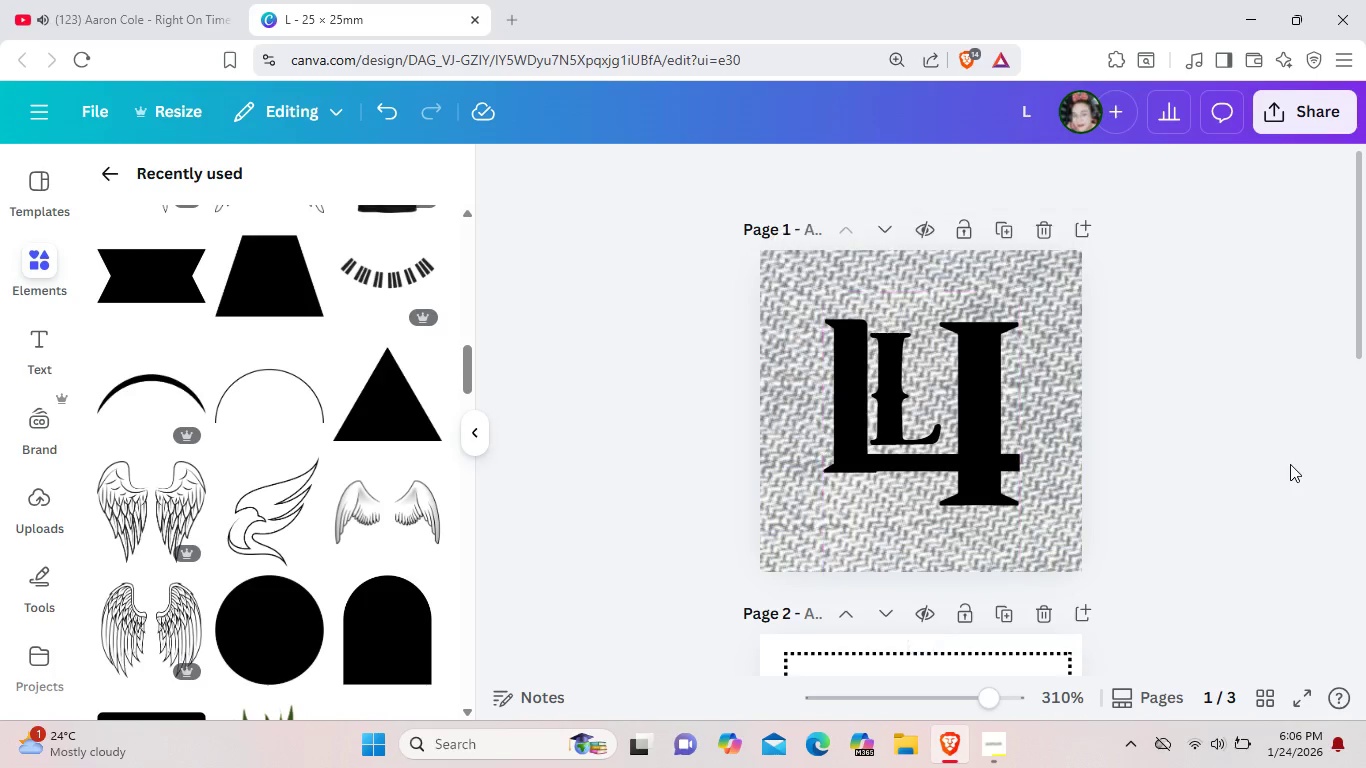 
left_click([1290, 464])
 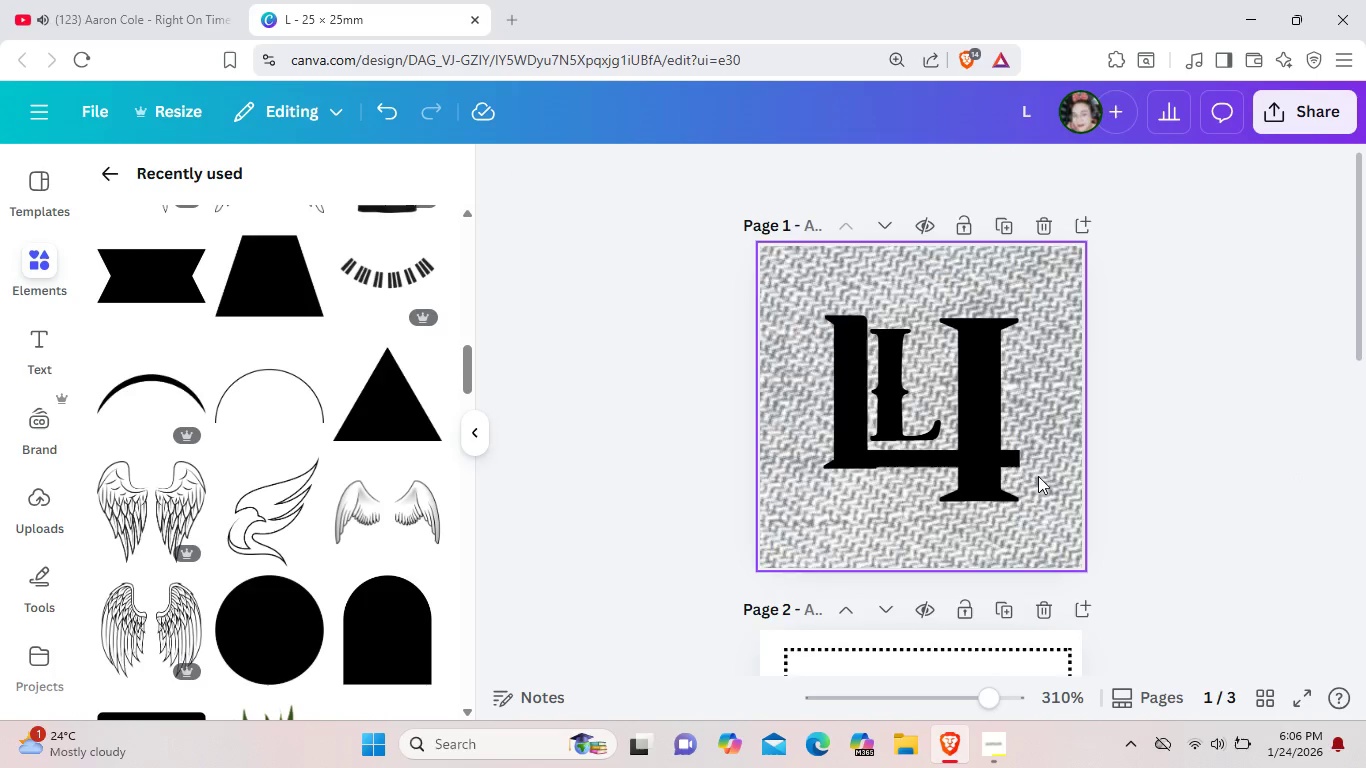 
scroll: coordinate [1038, 476], scroll_direction: down, amount: 3.0
 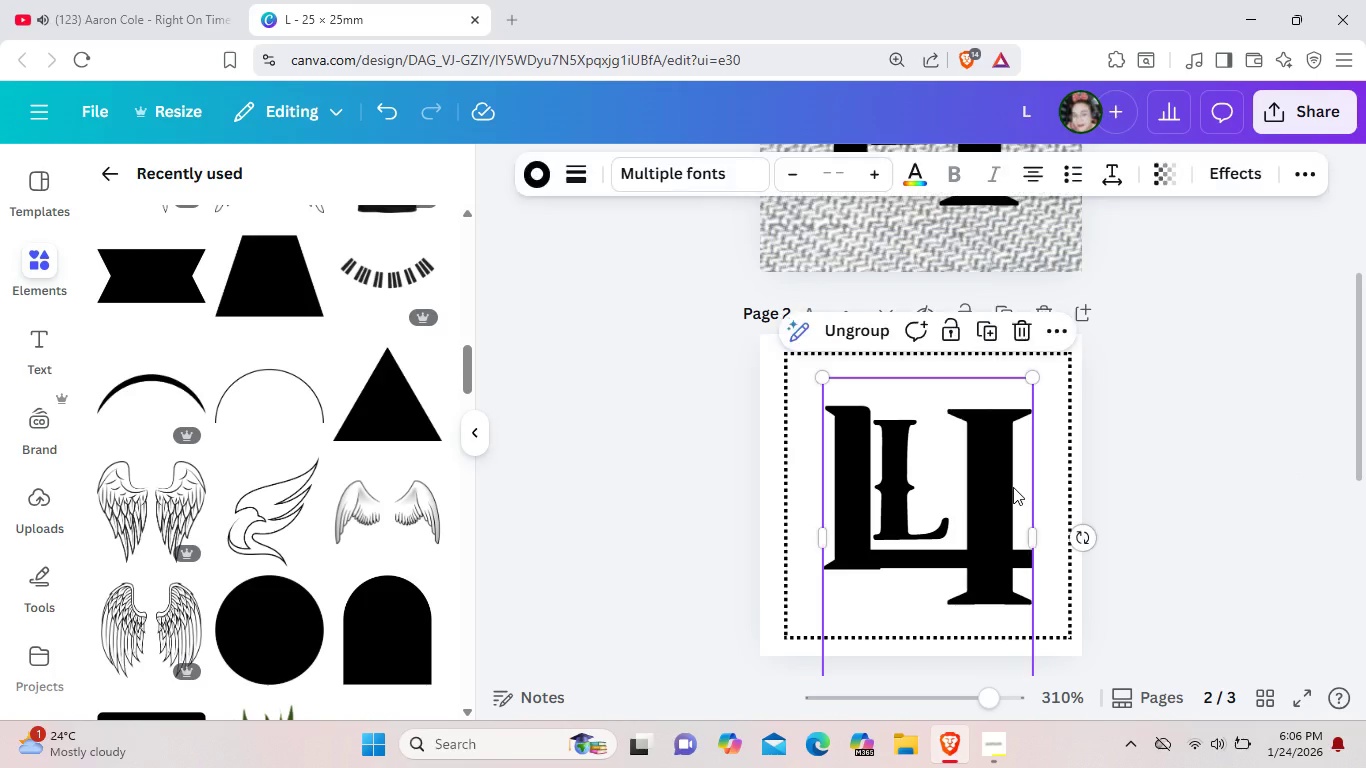 
left_click([1013, 487])
 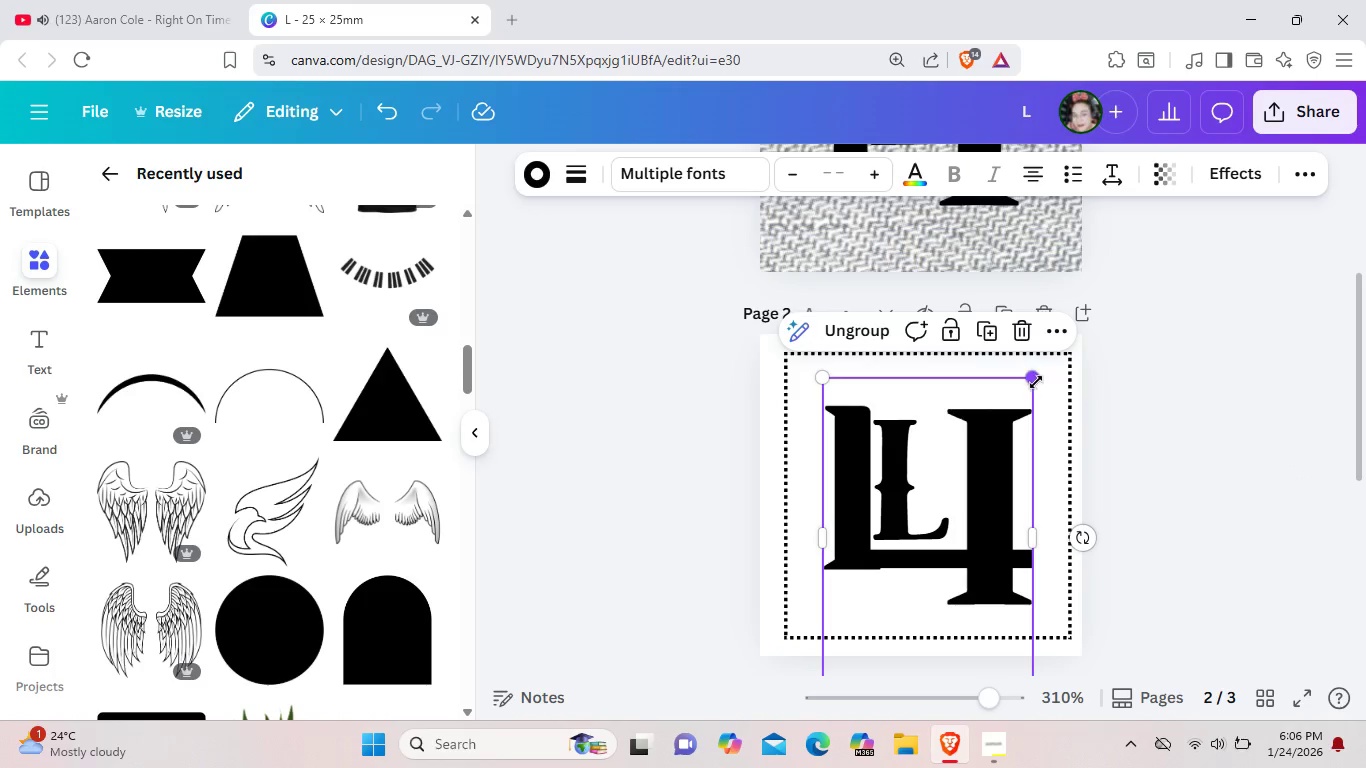 
left_click_drag(start_coordinate=[1036, 382], to_coordinate=[1018, 409])
 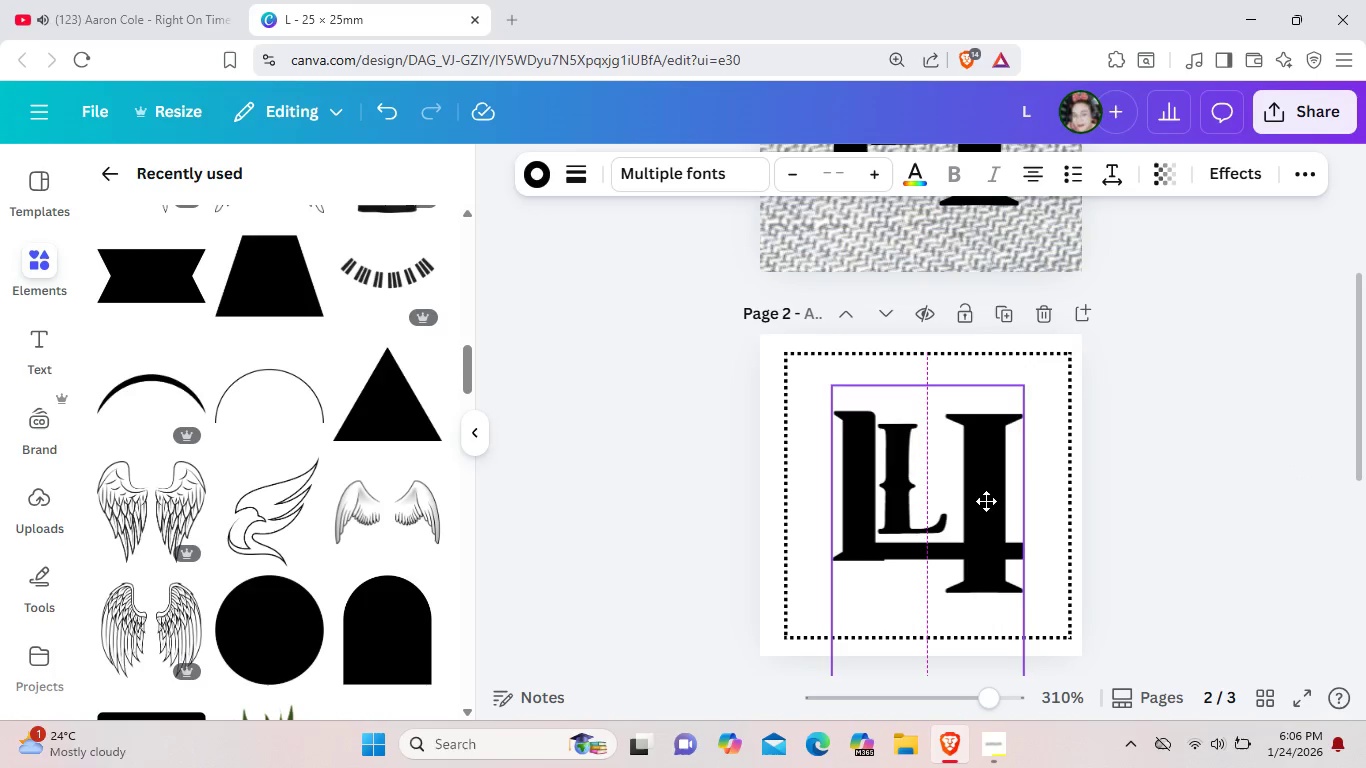 
left_click_drag(start_coordinate=[975, 521], to_coordinate=[984, 507])
 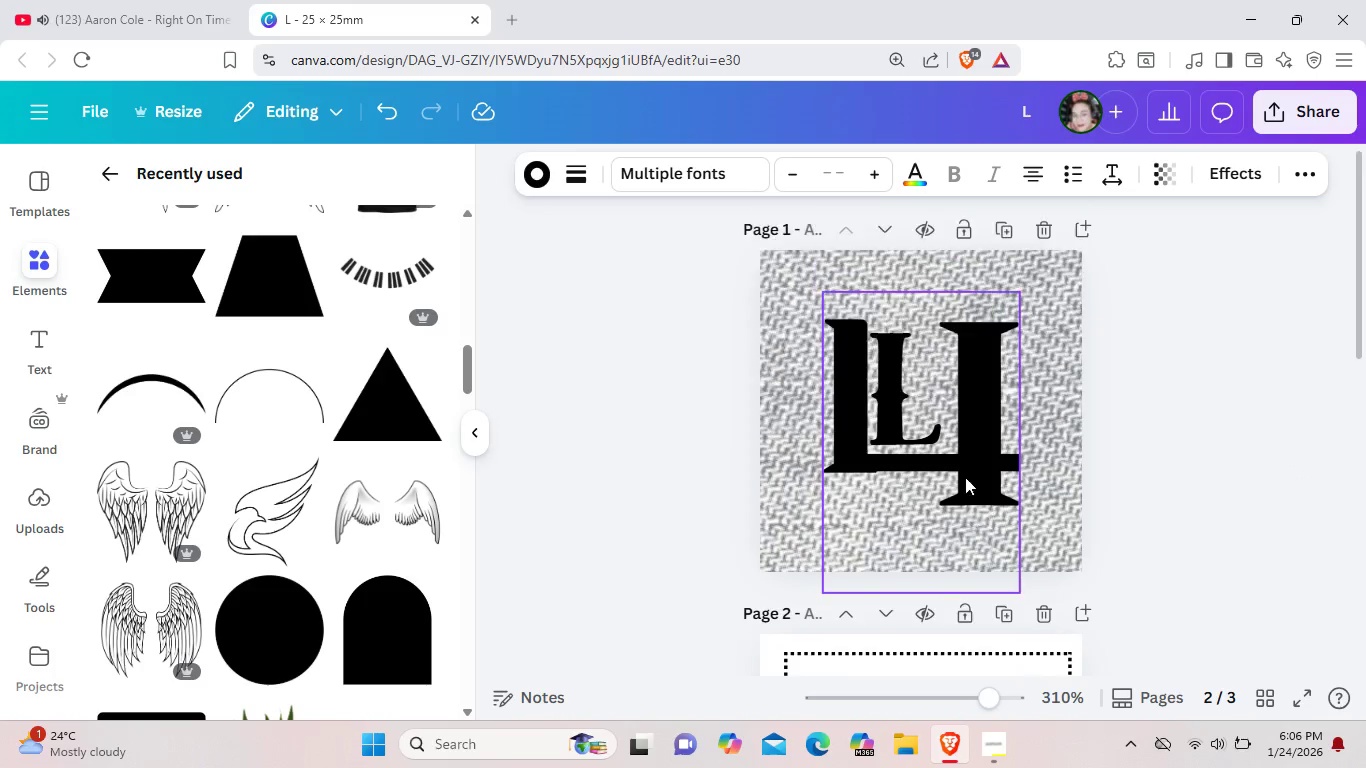 
scroll: coordinate [984, 504], scroll_direction: up, amount: 3.0
 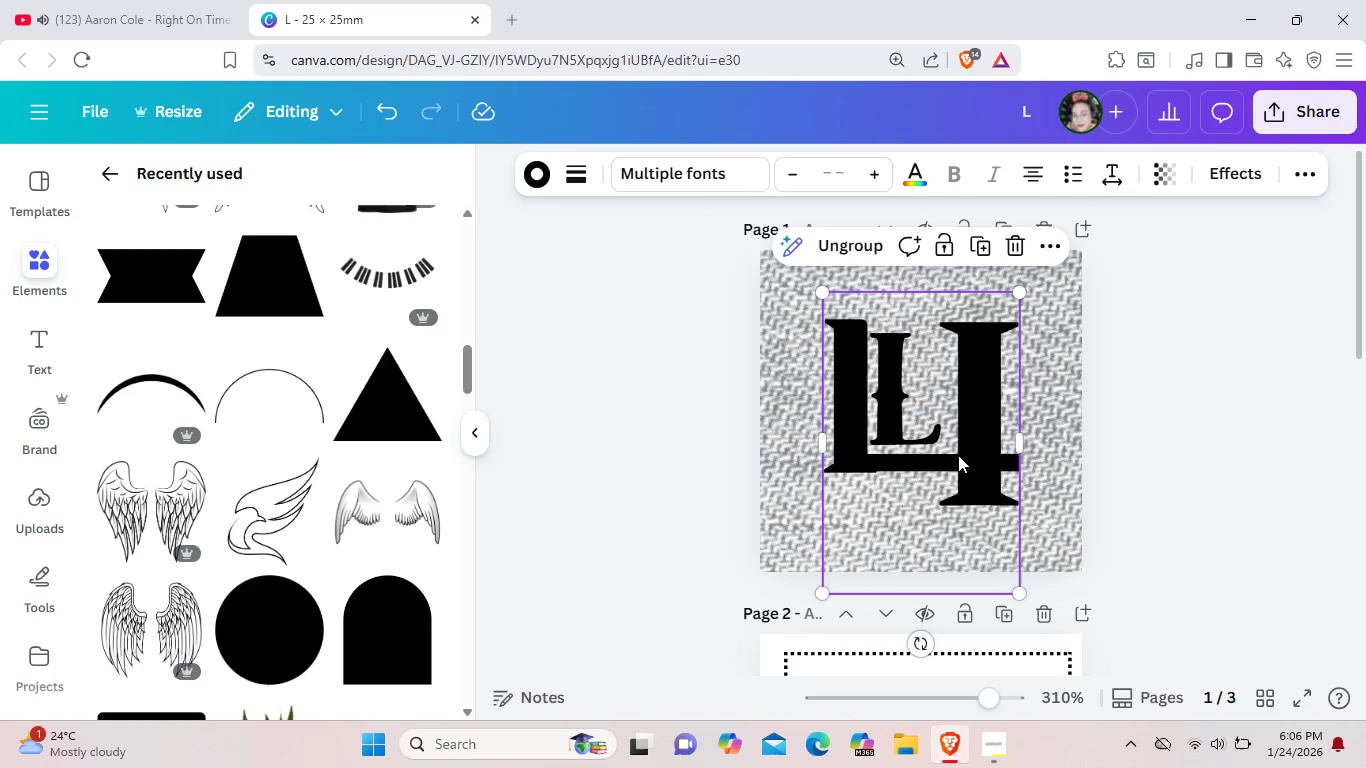 
left_click([958, 455])
 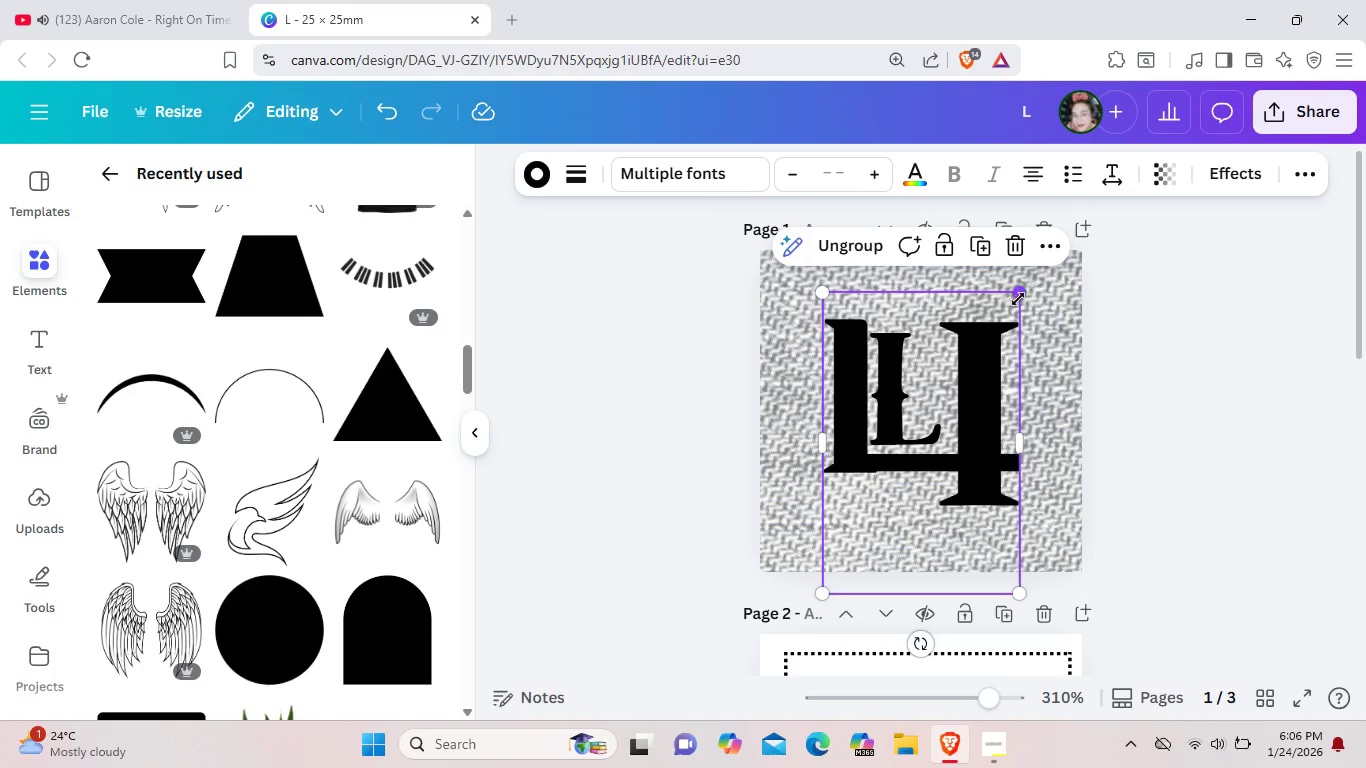 
left_click_drag(start_coordinate=[1021, 295], to_coordinate=[1008, 316])
 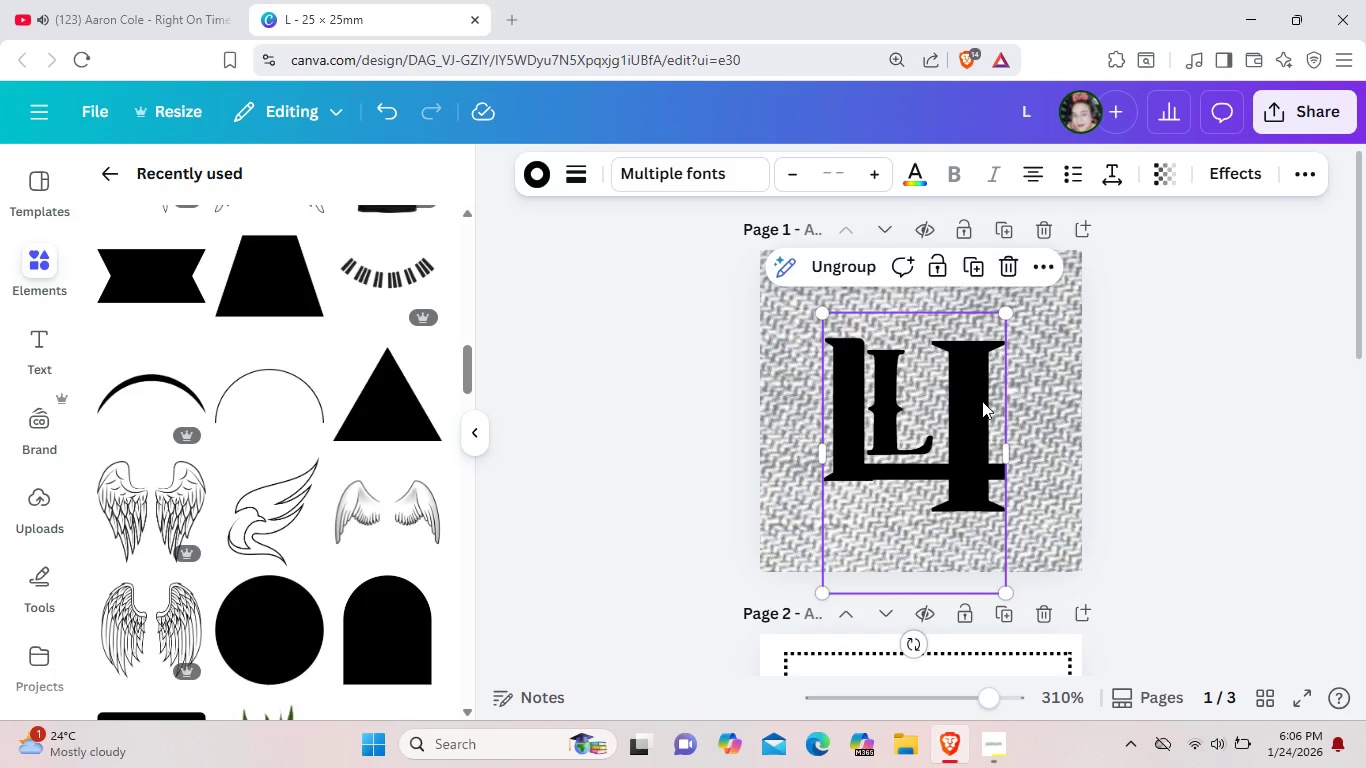 
left_click_drag(start_coordinate=[981, 401], to_coordinate=[991, 390])
 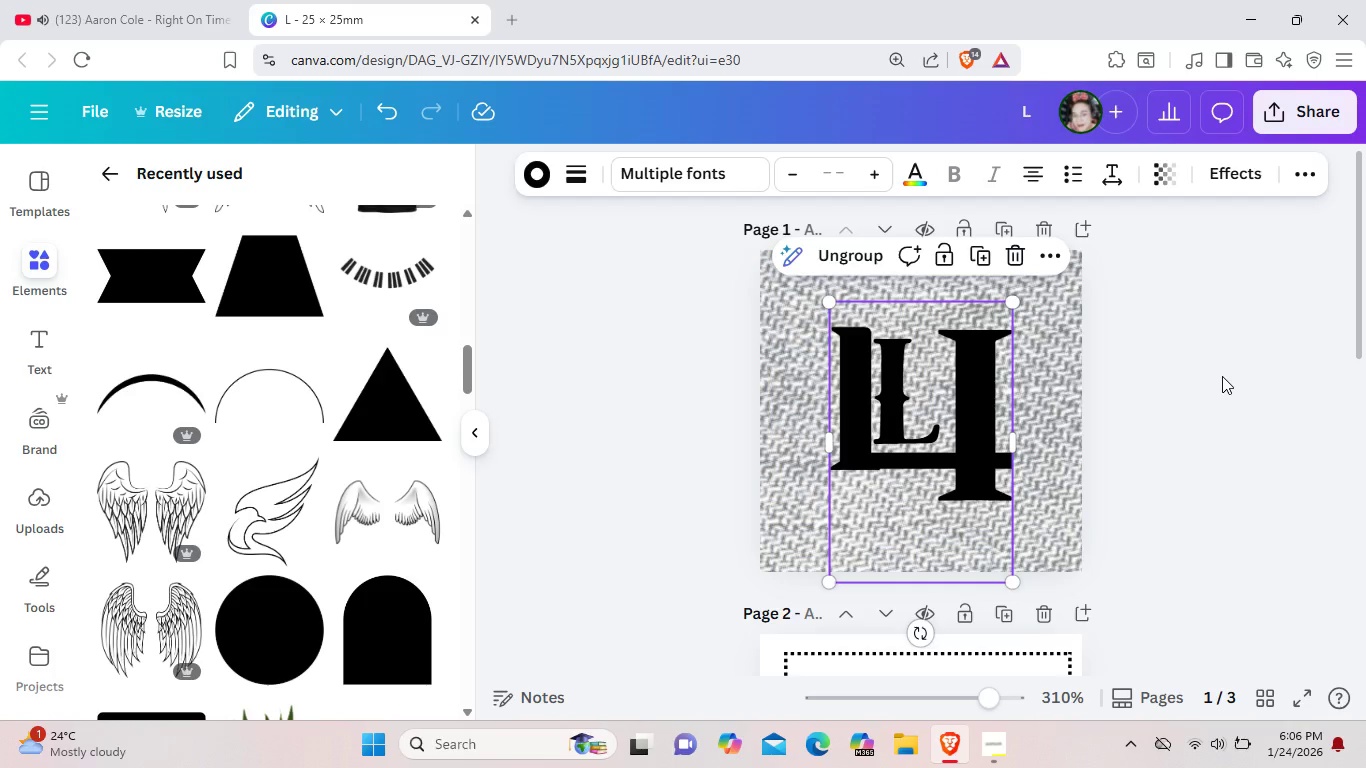 
left_click([1222, 376])
 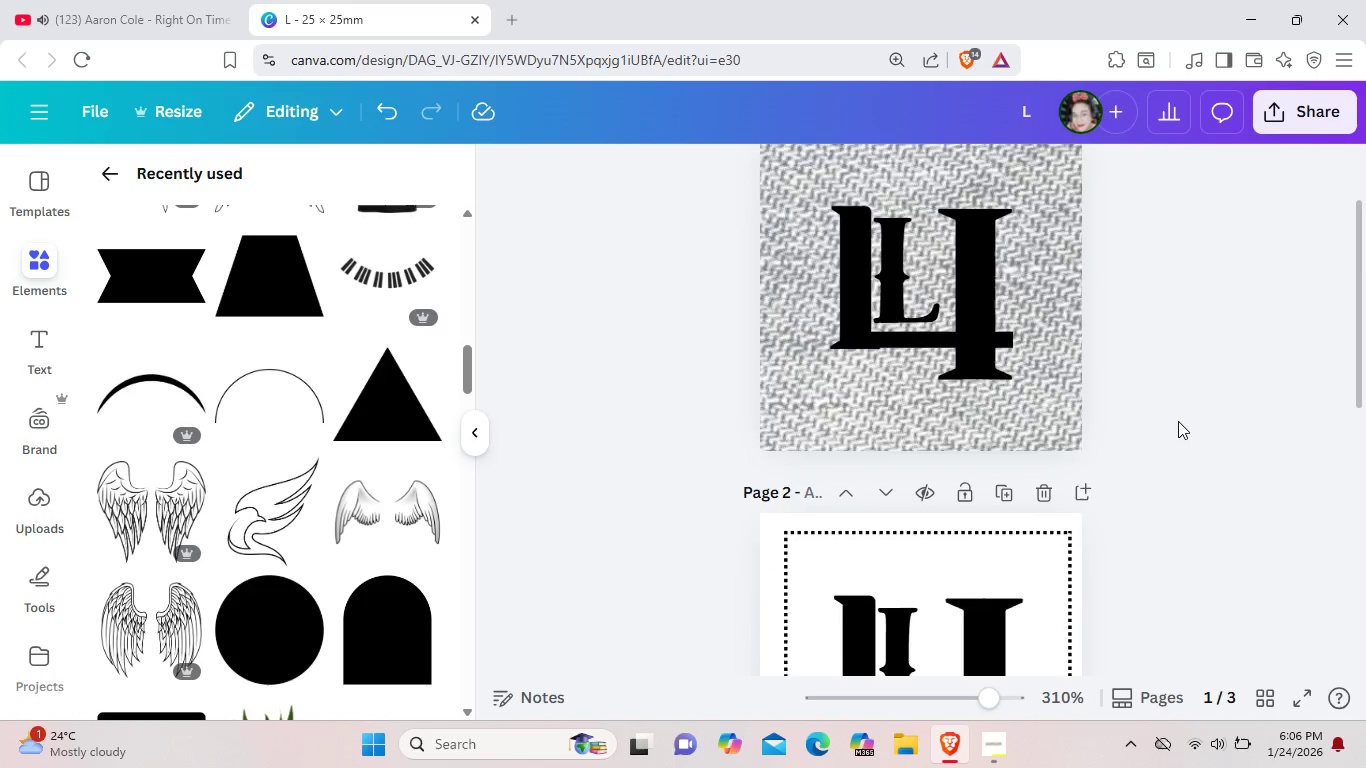 
scroll: coordinate [1178, 421], scroll_direction: down, amount: 4.0
 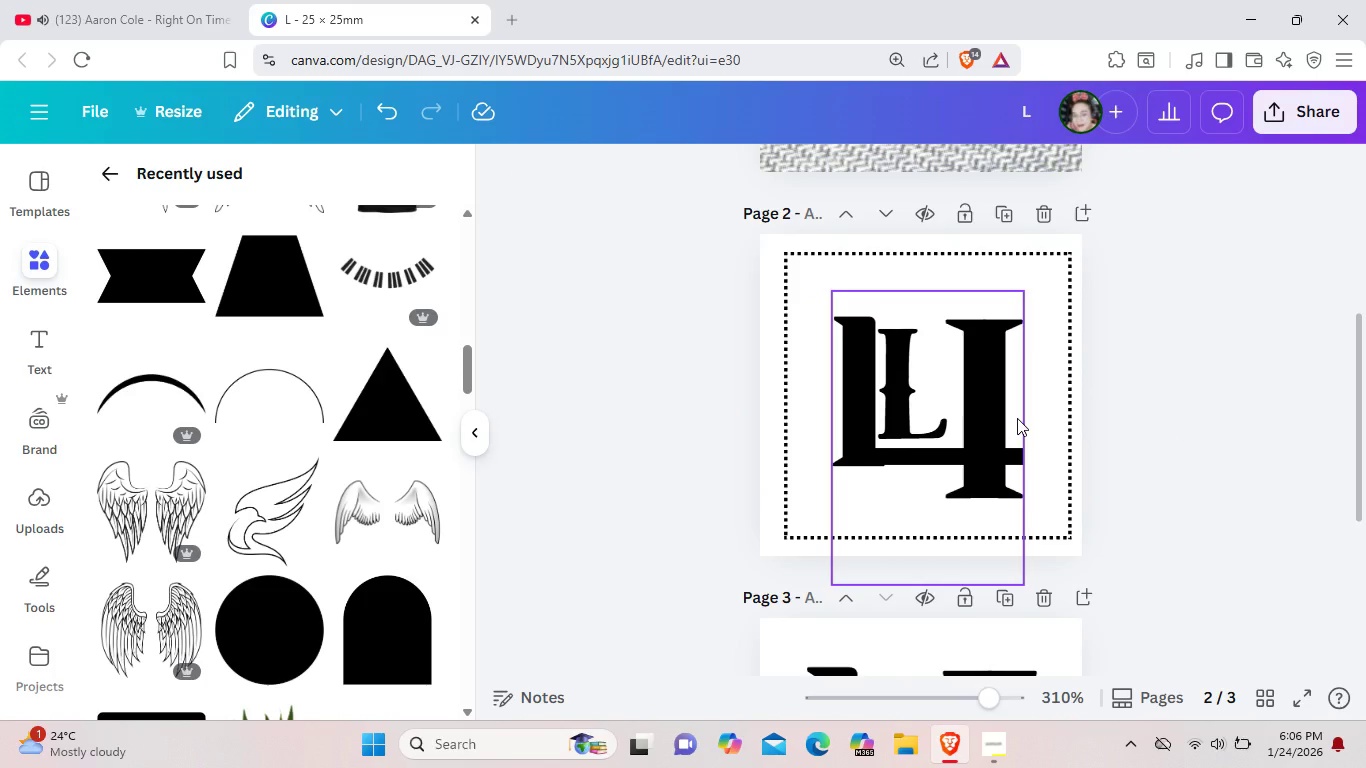 
left_click([1011, 418])
 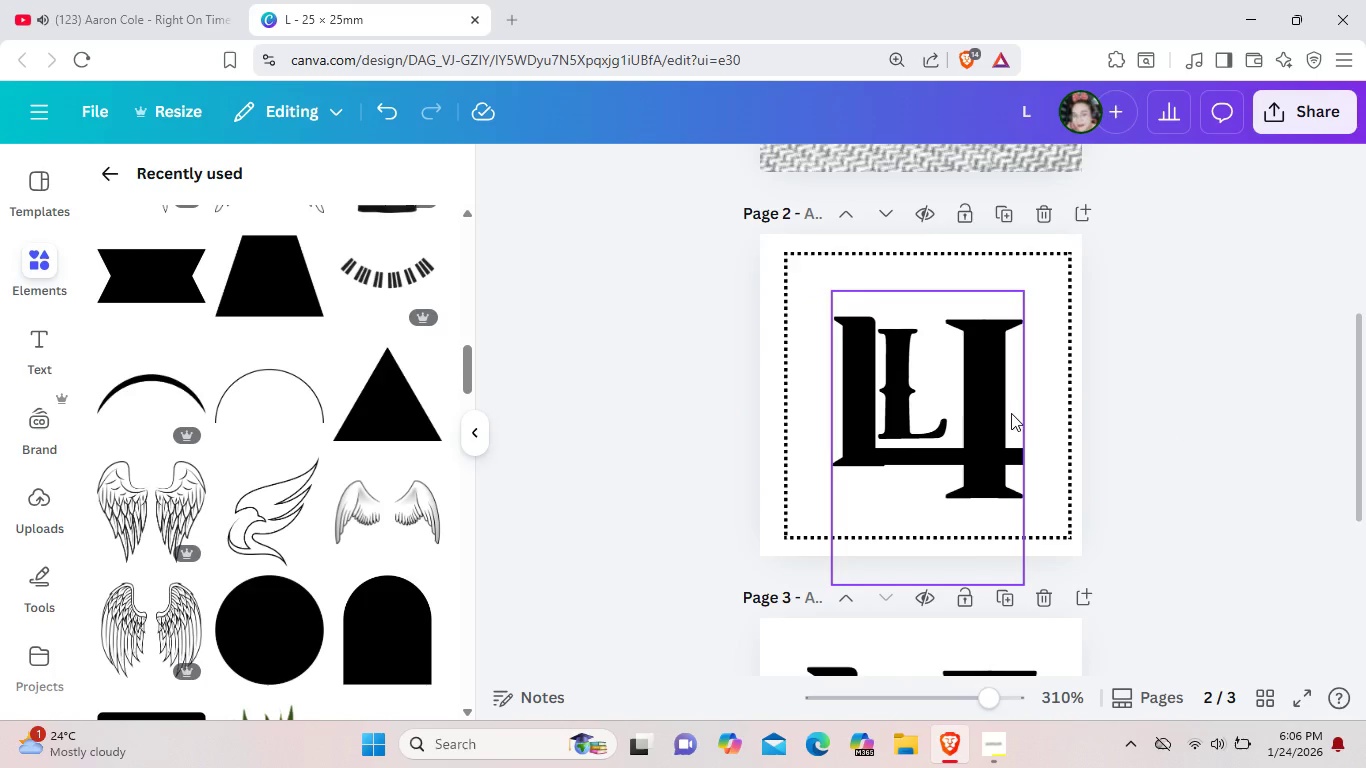 
left_click_drag(start_coordinate=[1020, 297], to_coordinate=[987, 322])
 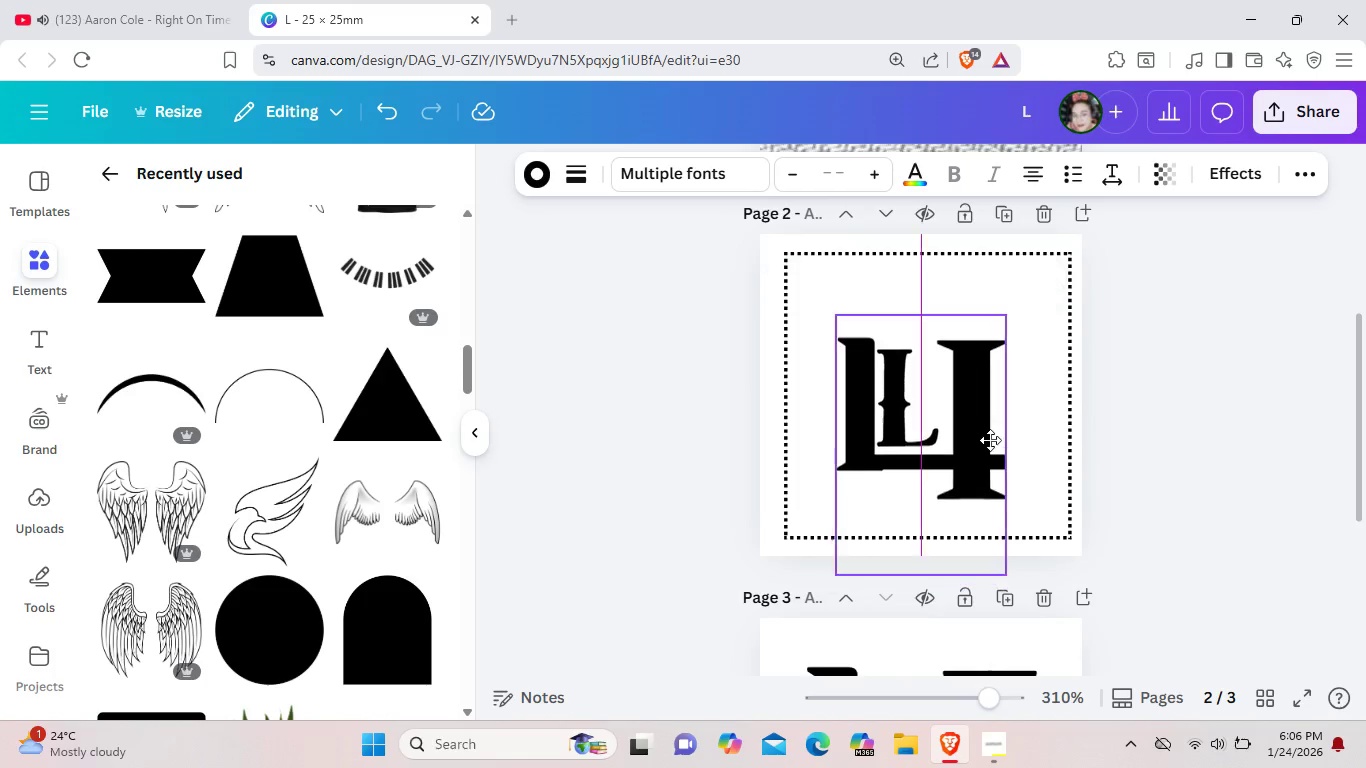 
left_click_drag(start_coordinate=[984, 453], to_coordinate=[991, 438])
 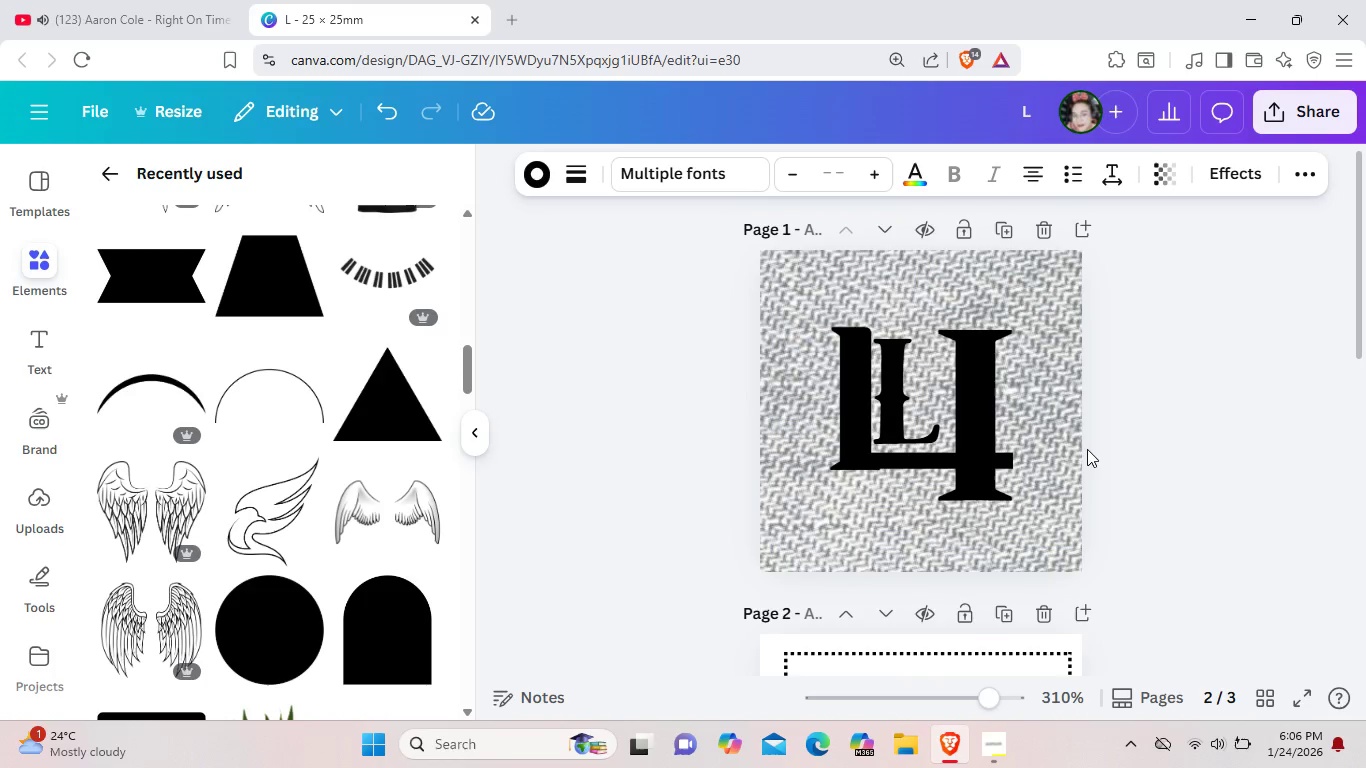 
scroll: coordinate [1092, 451], scroll_direction: up, amount: 4.0
 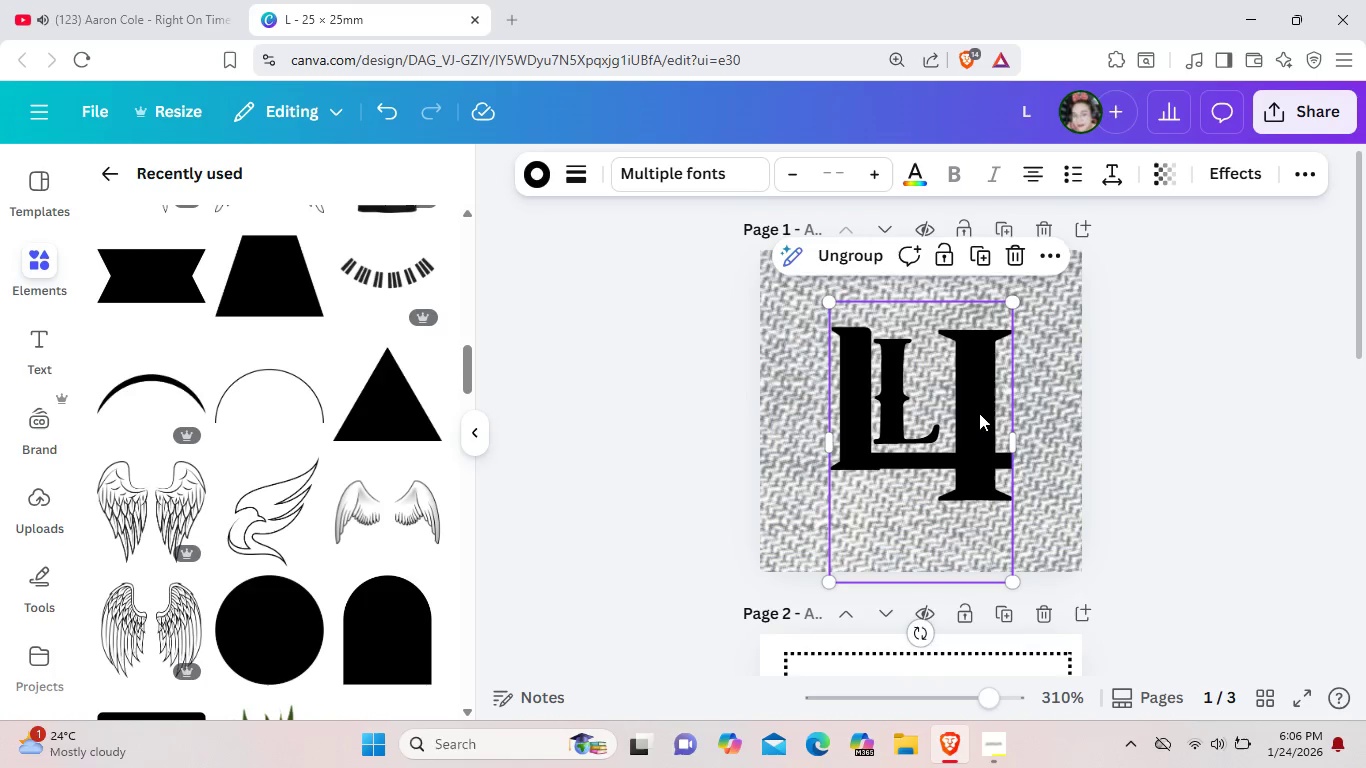 
left_click([979, 413])
 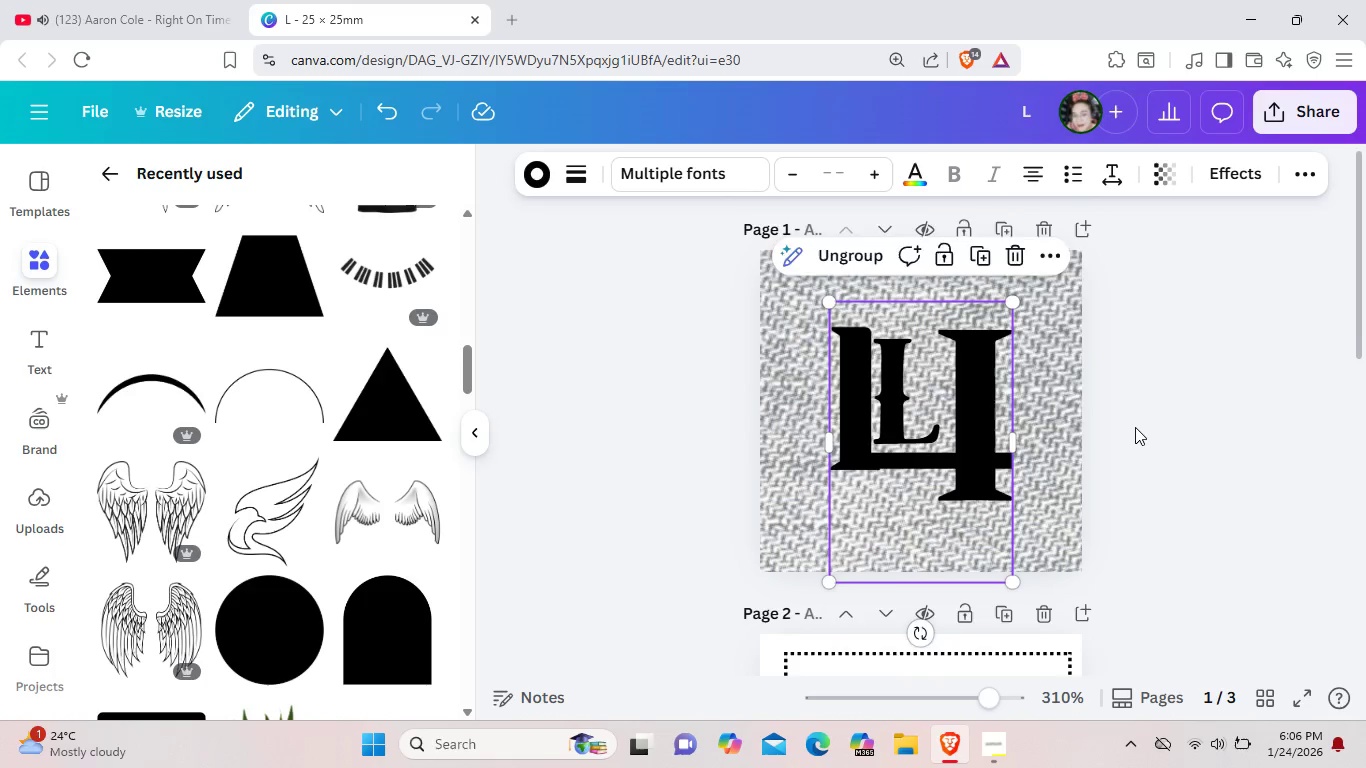 
scroll: coordinate [1135, 427], scroll_direction: down, amount: 8.0
 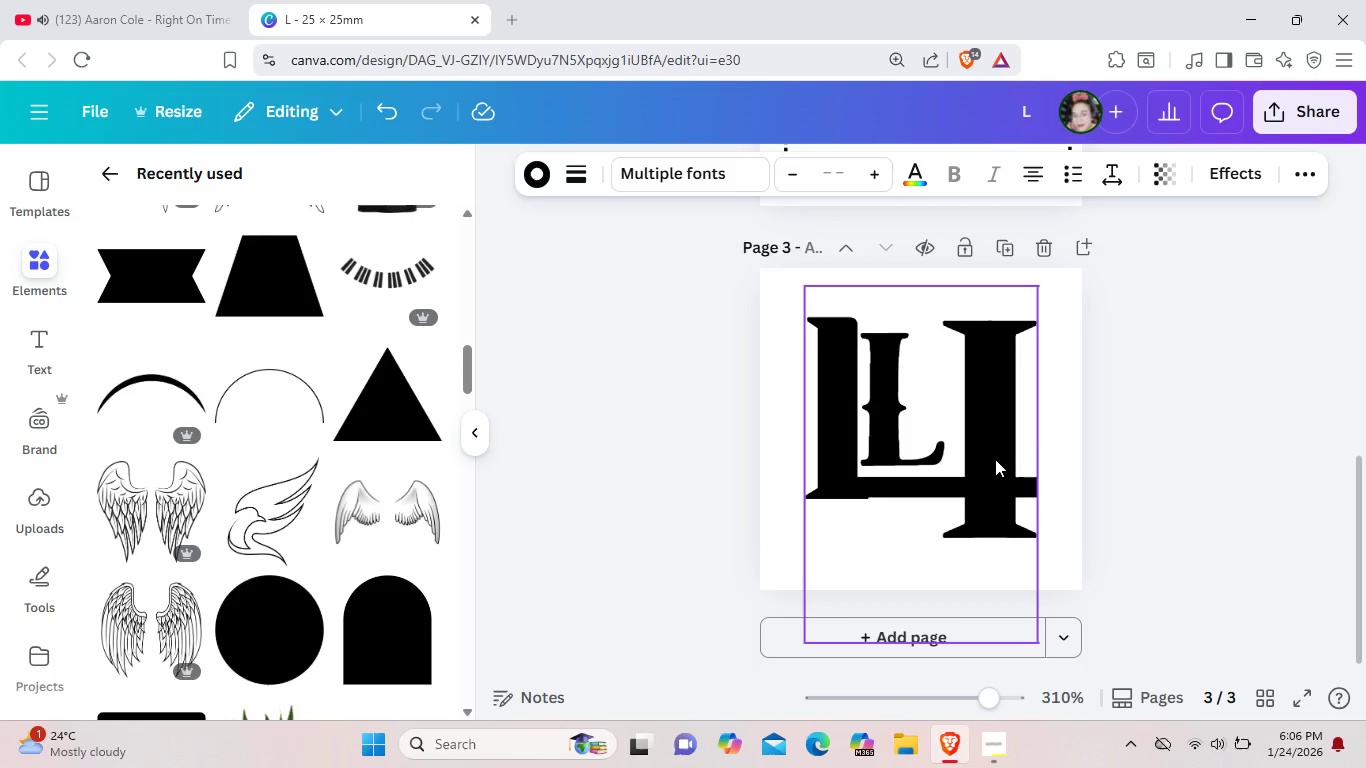 
left_click([995, 459])
 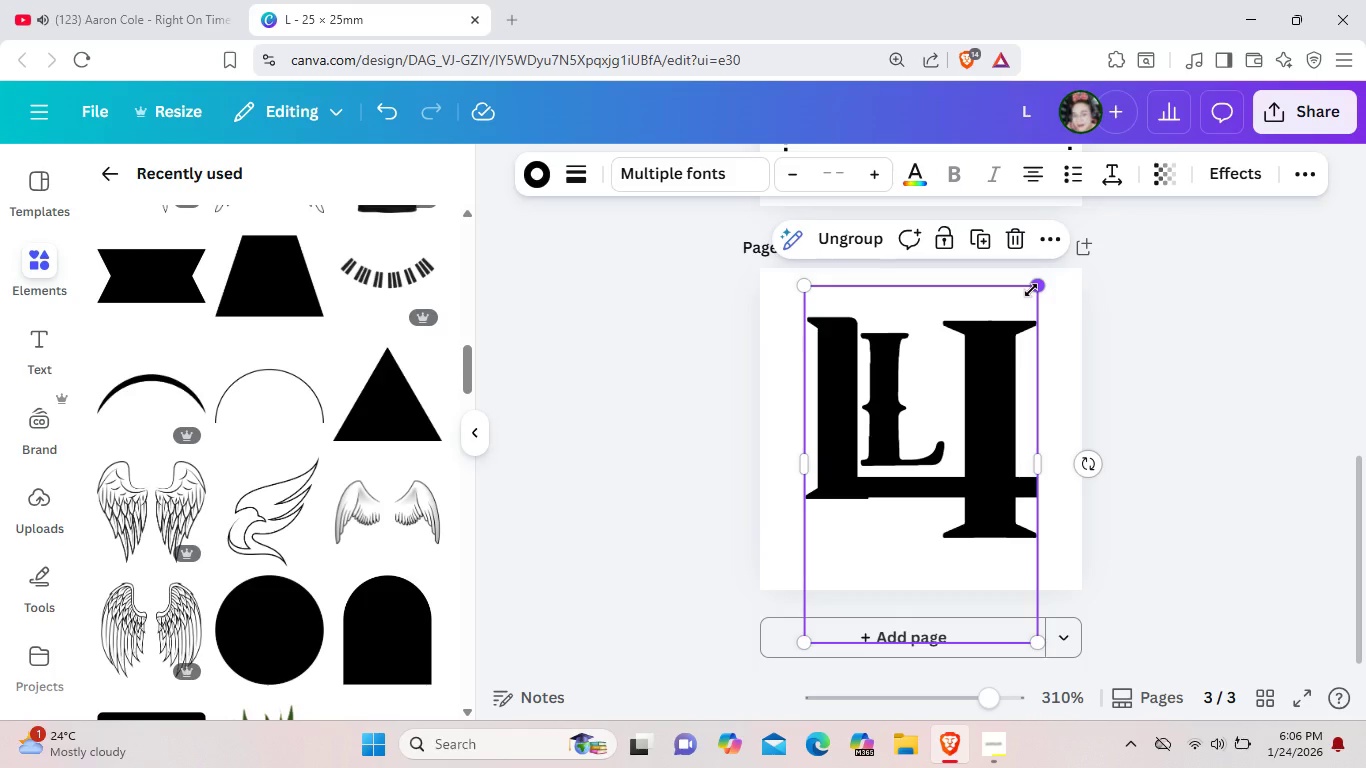 
left_click_drag(start_coordinate=[1036, 283], to_coordinate=[969, 377])
 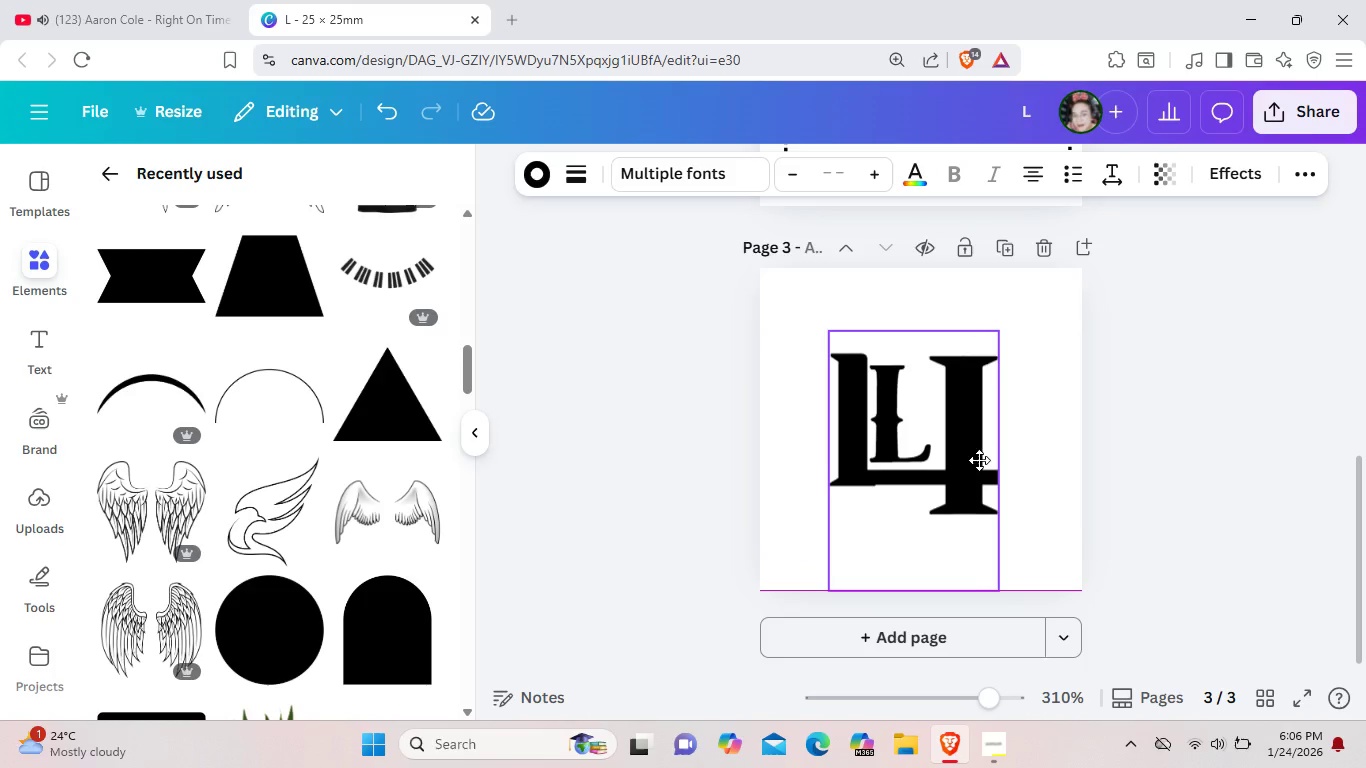 
left_click_drag(start_coordinate=[954, 507], to_coordinate=[982, 451])
 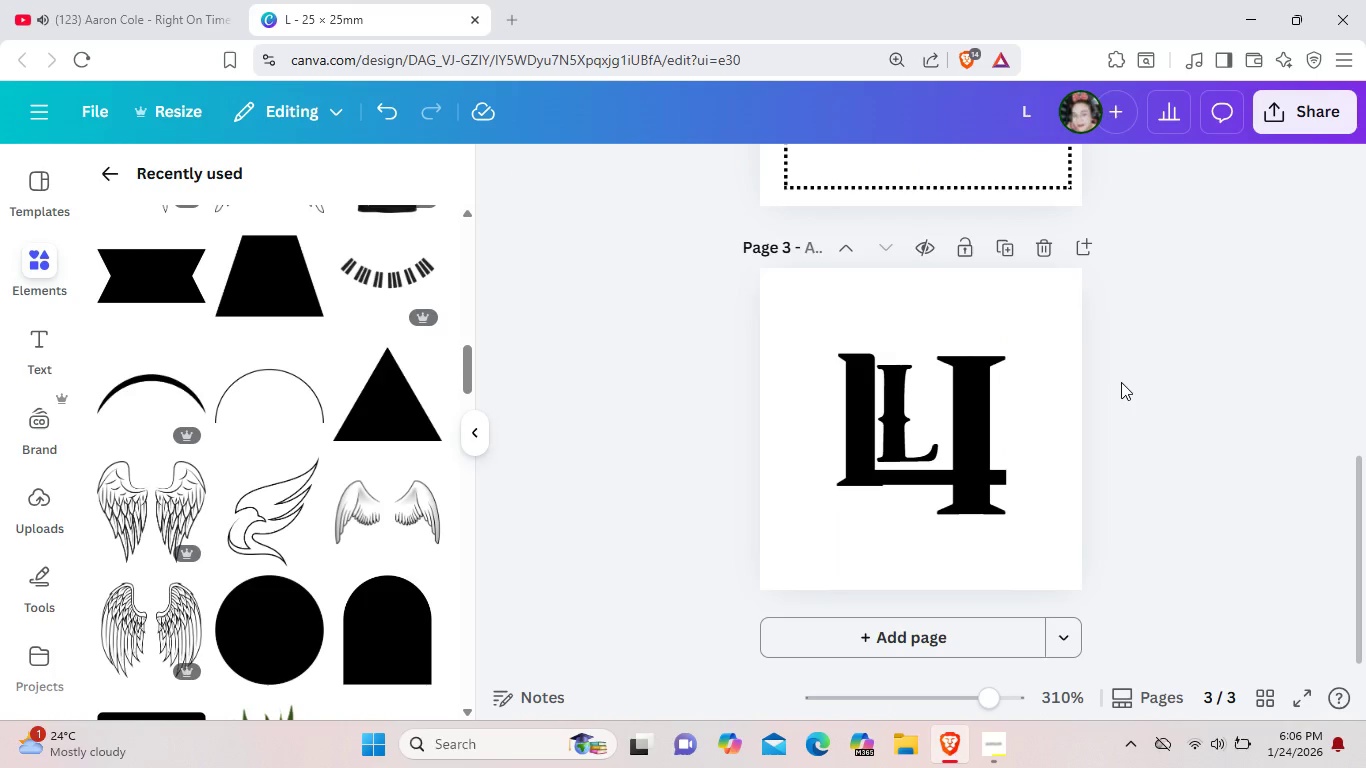 
left_click([1120, 382])
 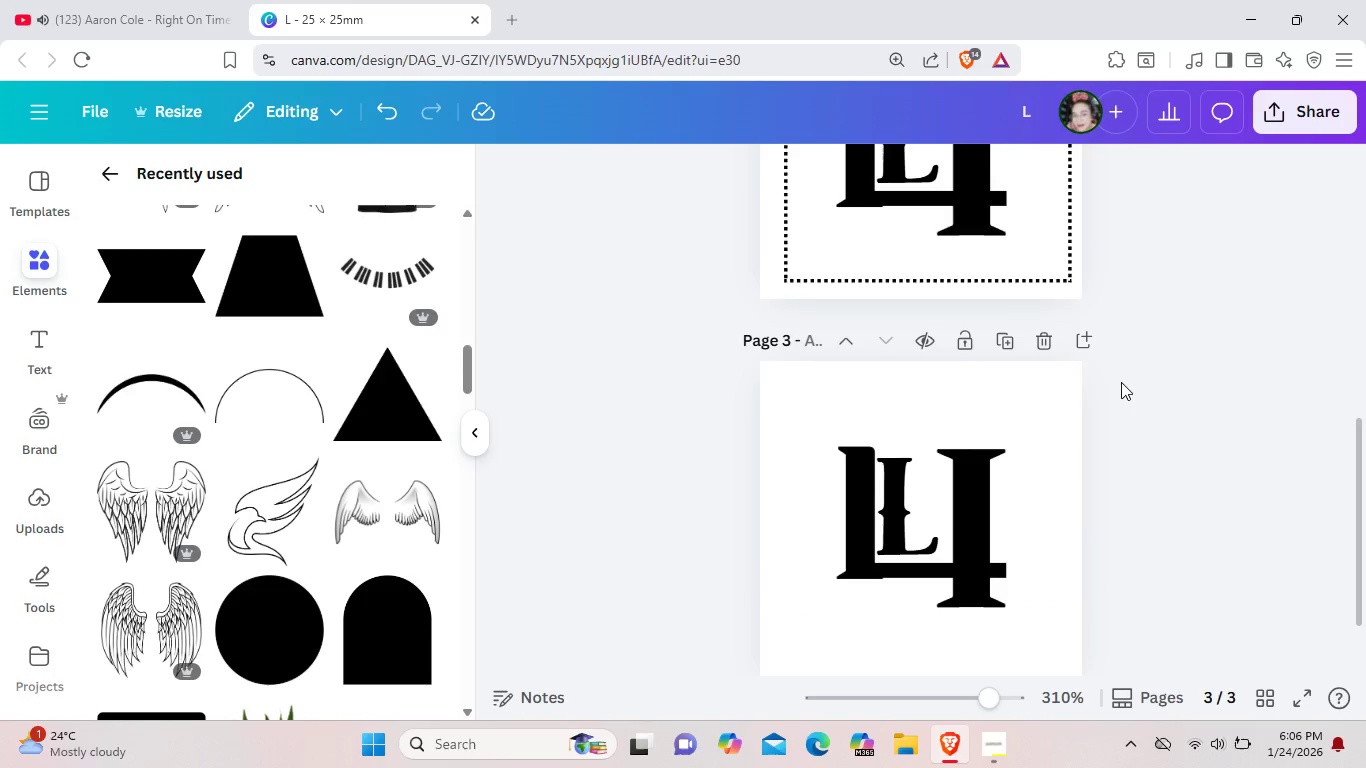 
scroll: coordinate [1121, 382], scroll_direction: up, amount: 5.0
 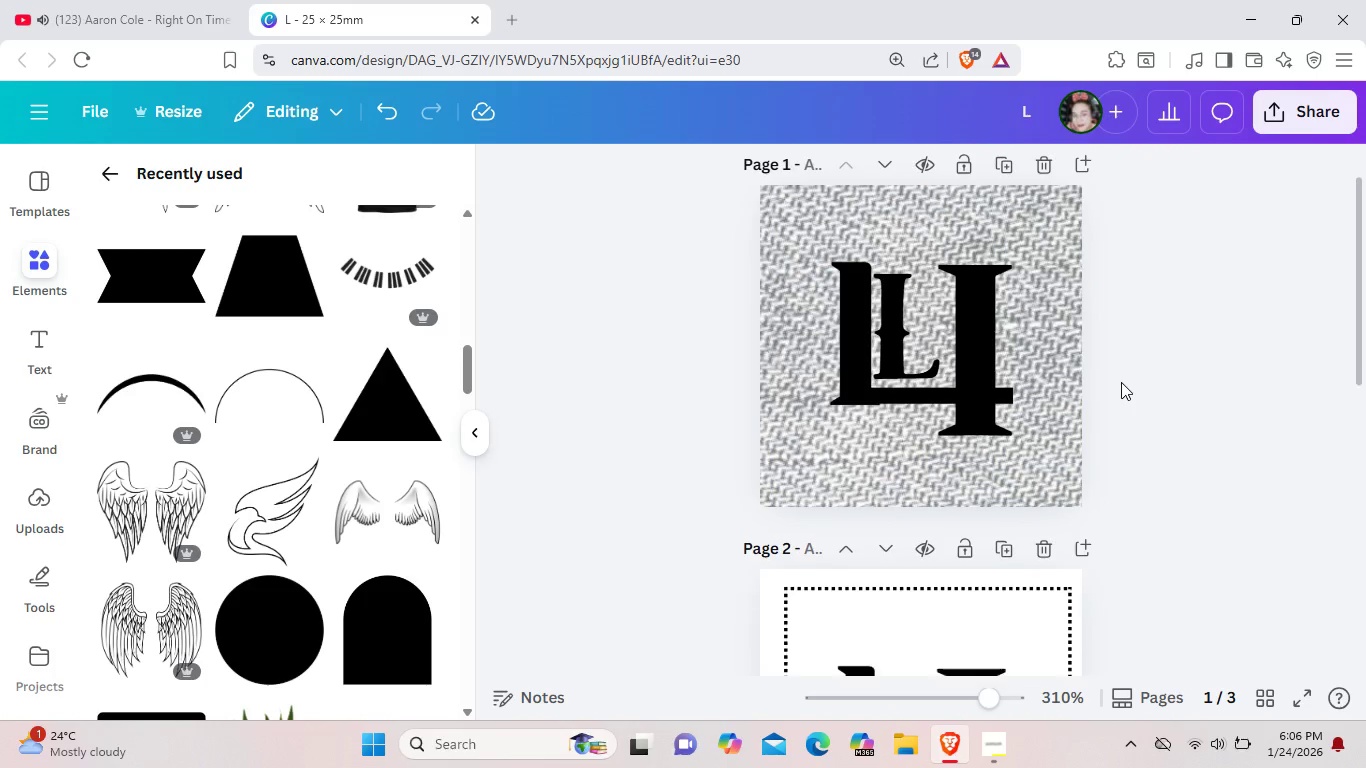 
scroll: coordinate [1203, 418], scroll_direction: down, amount: 7.0
 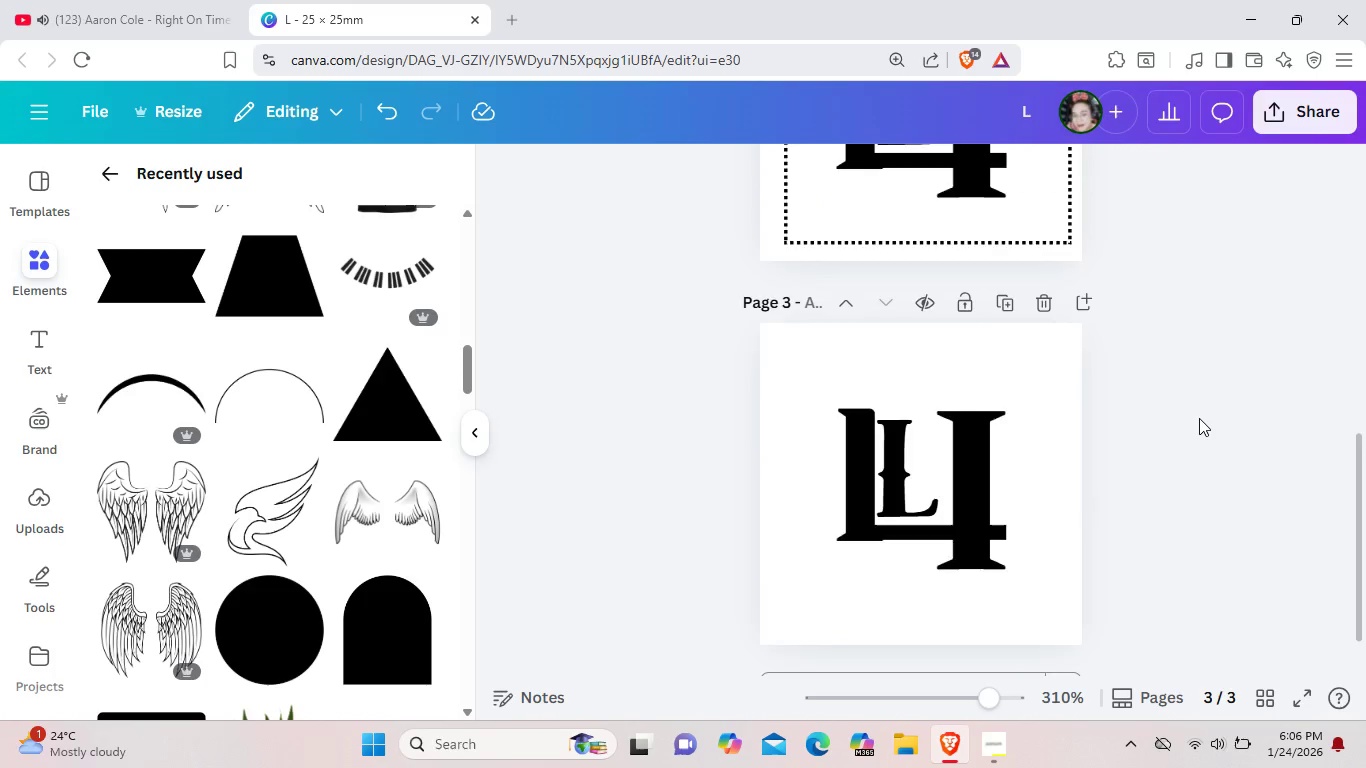 
scroll: coordinate [1156, 421], scroll_direction: up, amount: 6.0
 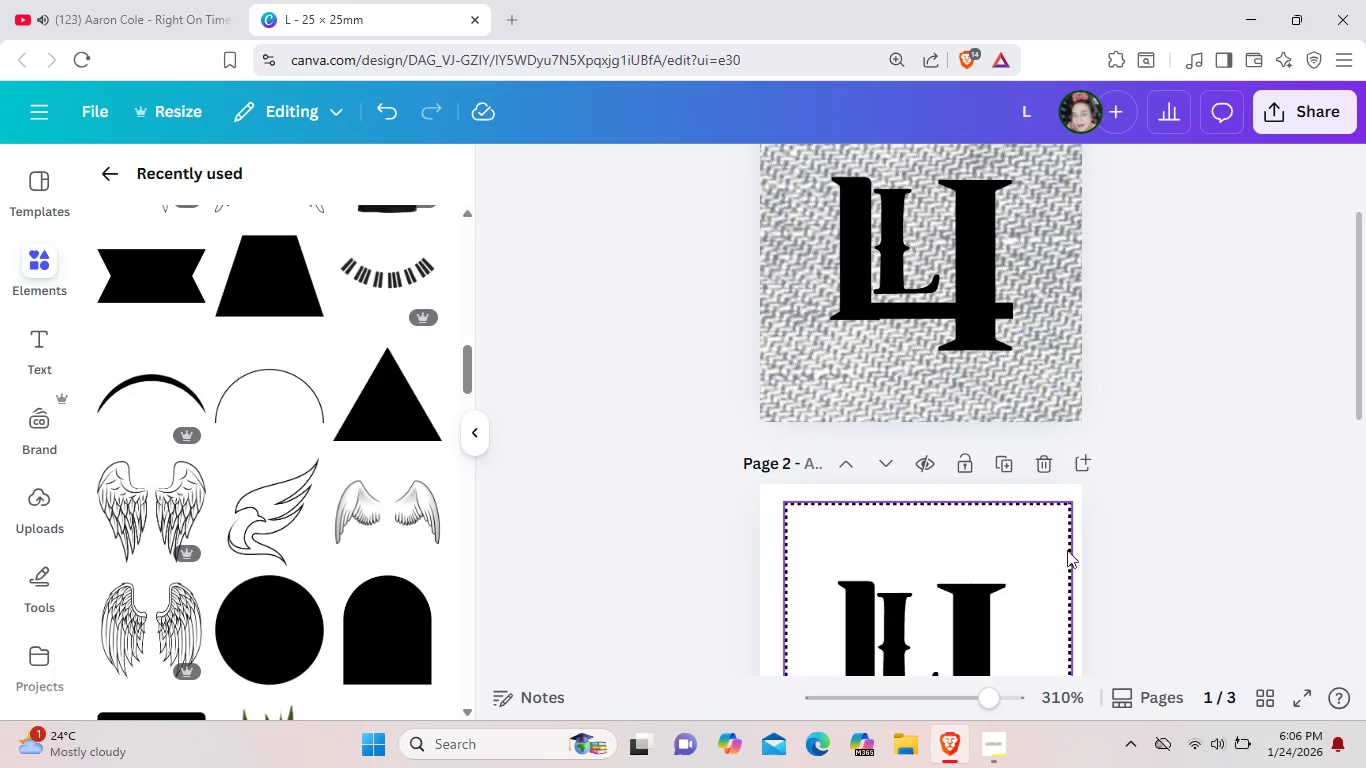 
left_click_drag(start_coordinate=[1048, 573], to_coordinate=[1046, 212])
 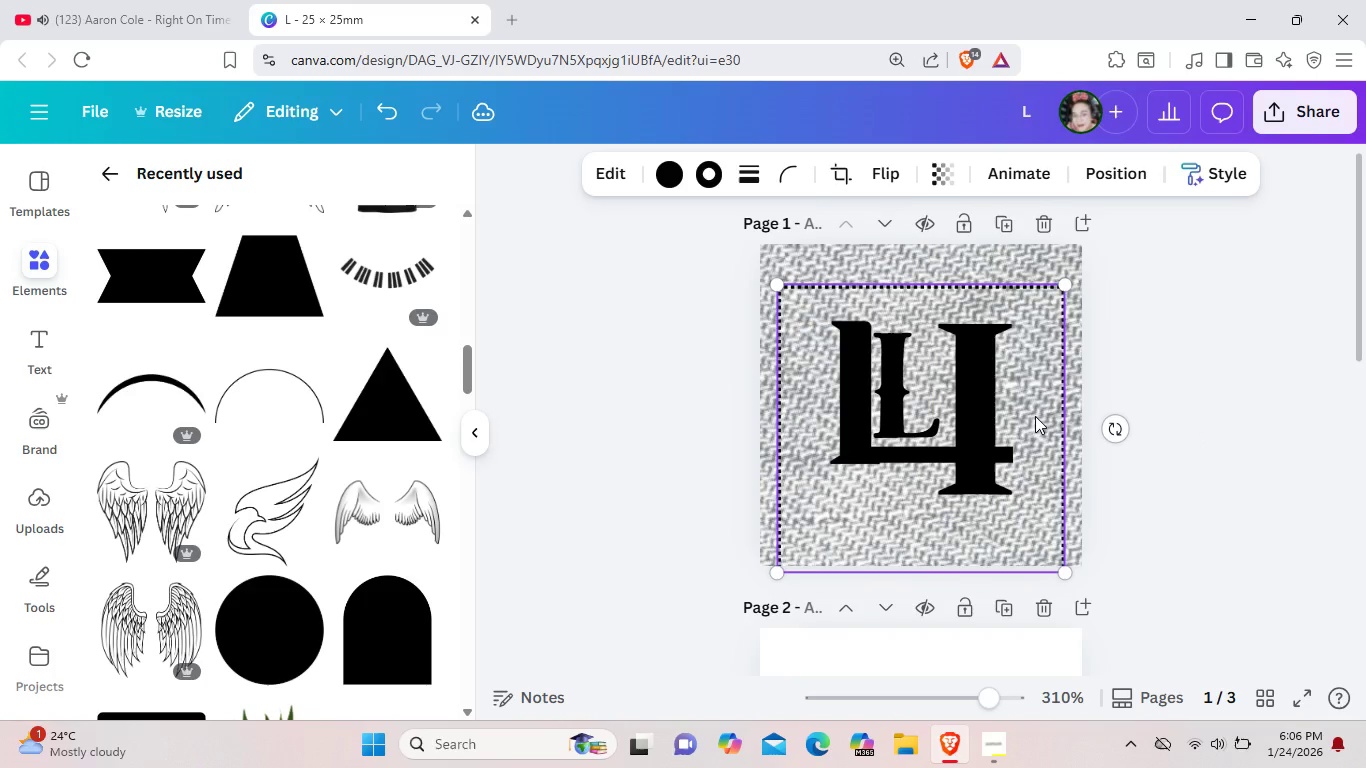 
scroll: coordinate [1031, 341], scroll_direction: up, amount: 3.0
 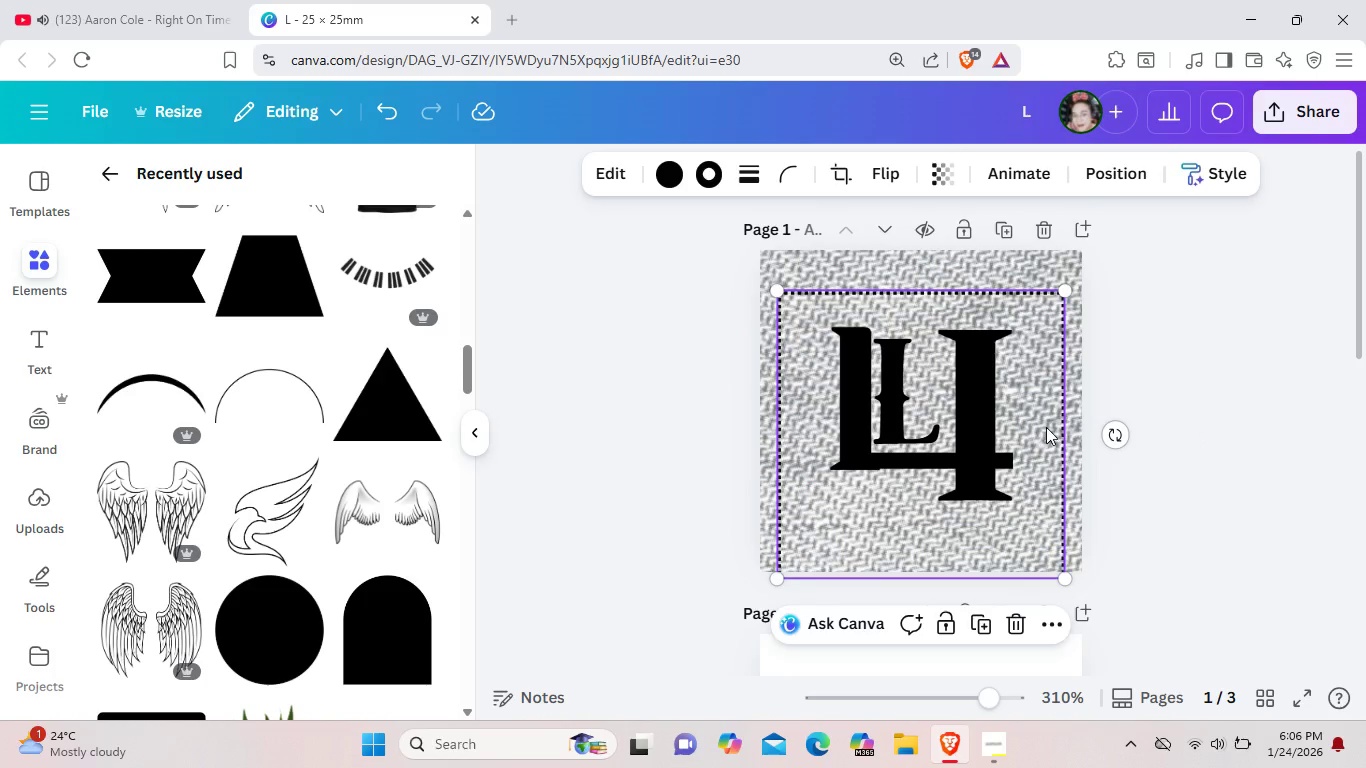 
left_click_drag(start_coordinate=[1042, 428], to_coordinate=[1046, 408])
 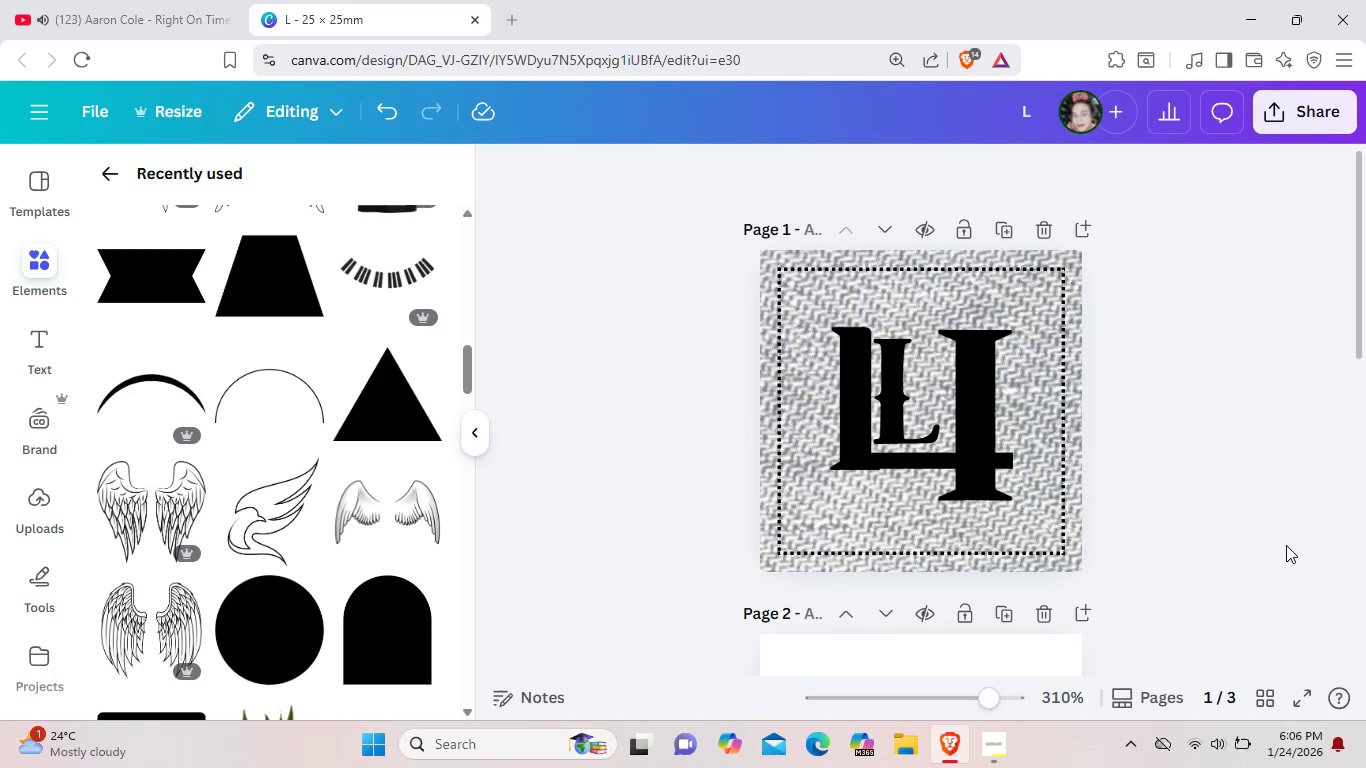 
left_click([1286, 545])
 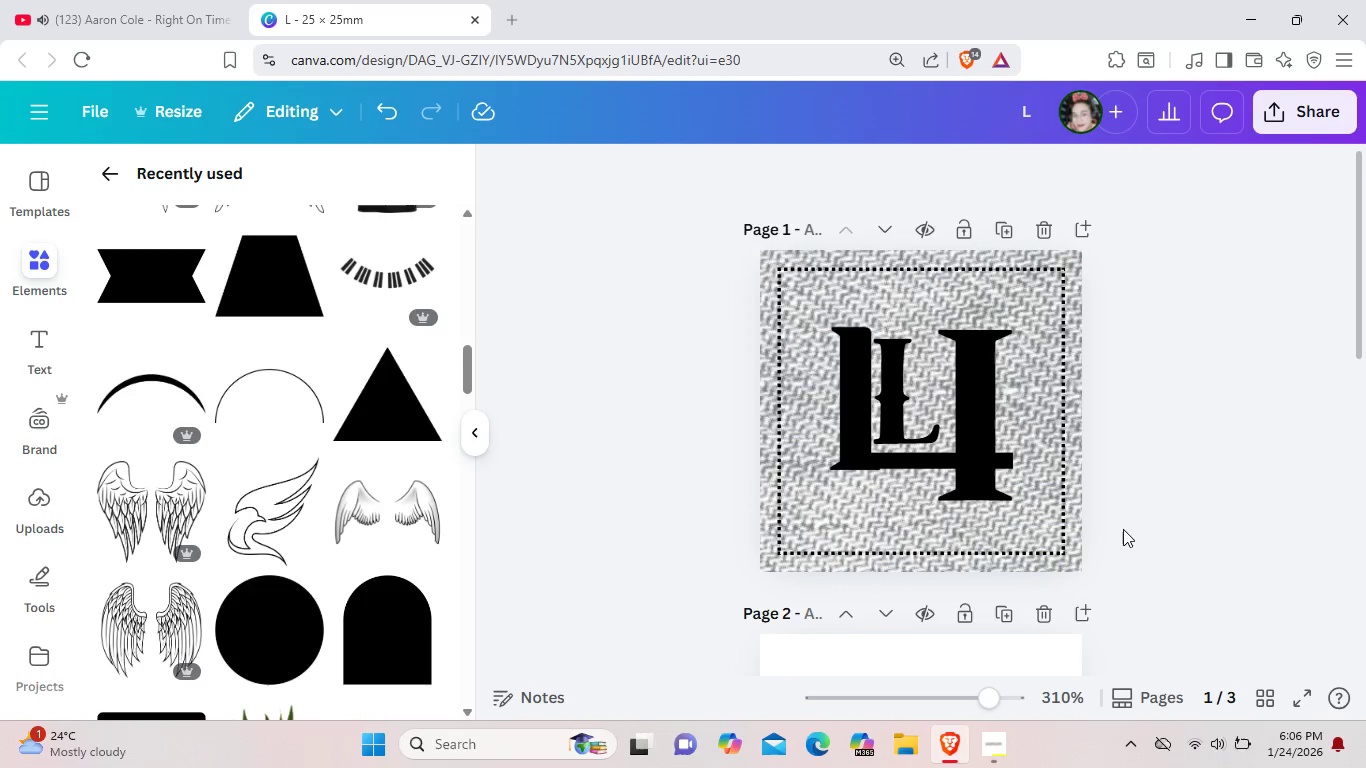 
scroll: coordinate [1123, 529], scroll_direction: down, amount: 4.0
 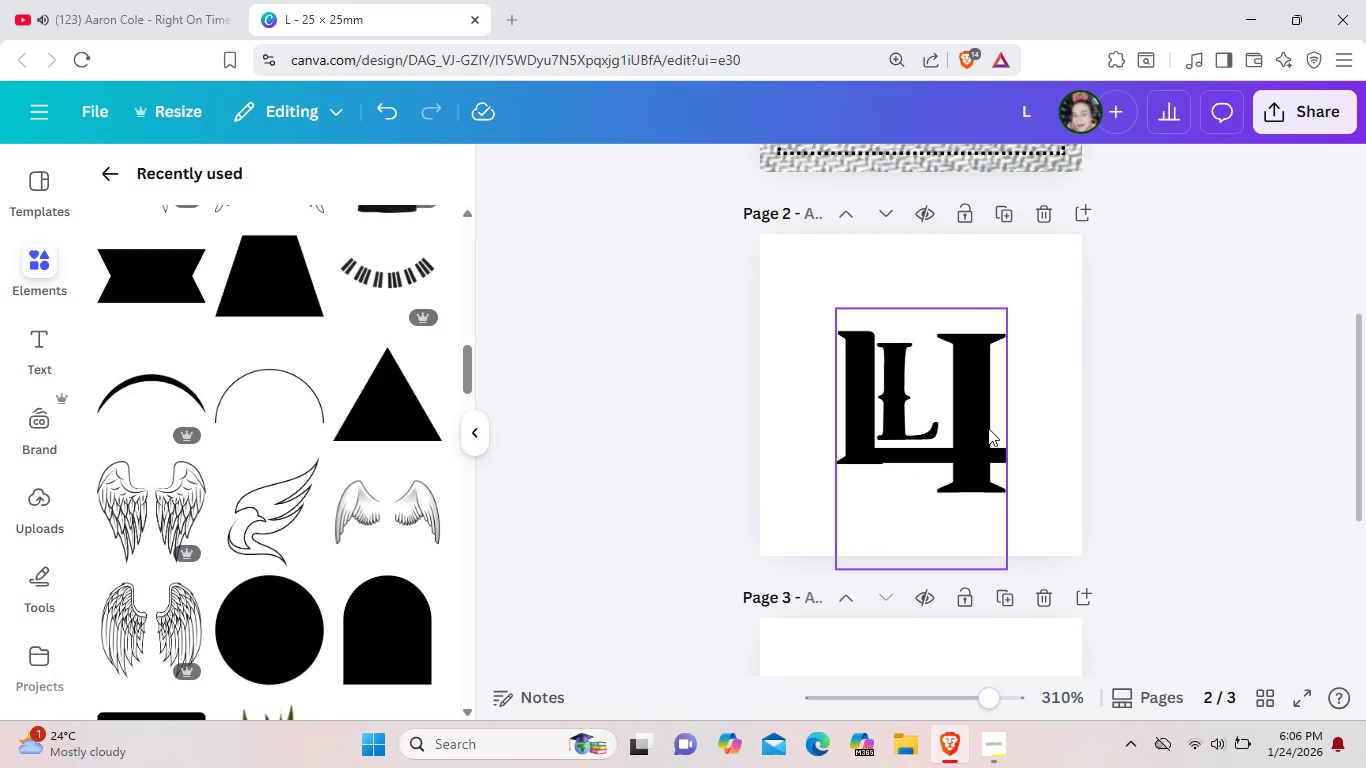 
left_click_drag(start_coordinate=[988, 428], to_coordinate=[988, 421])
 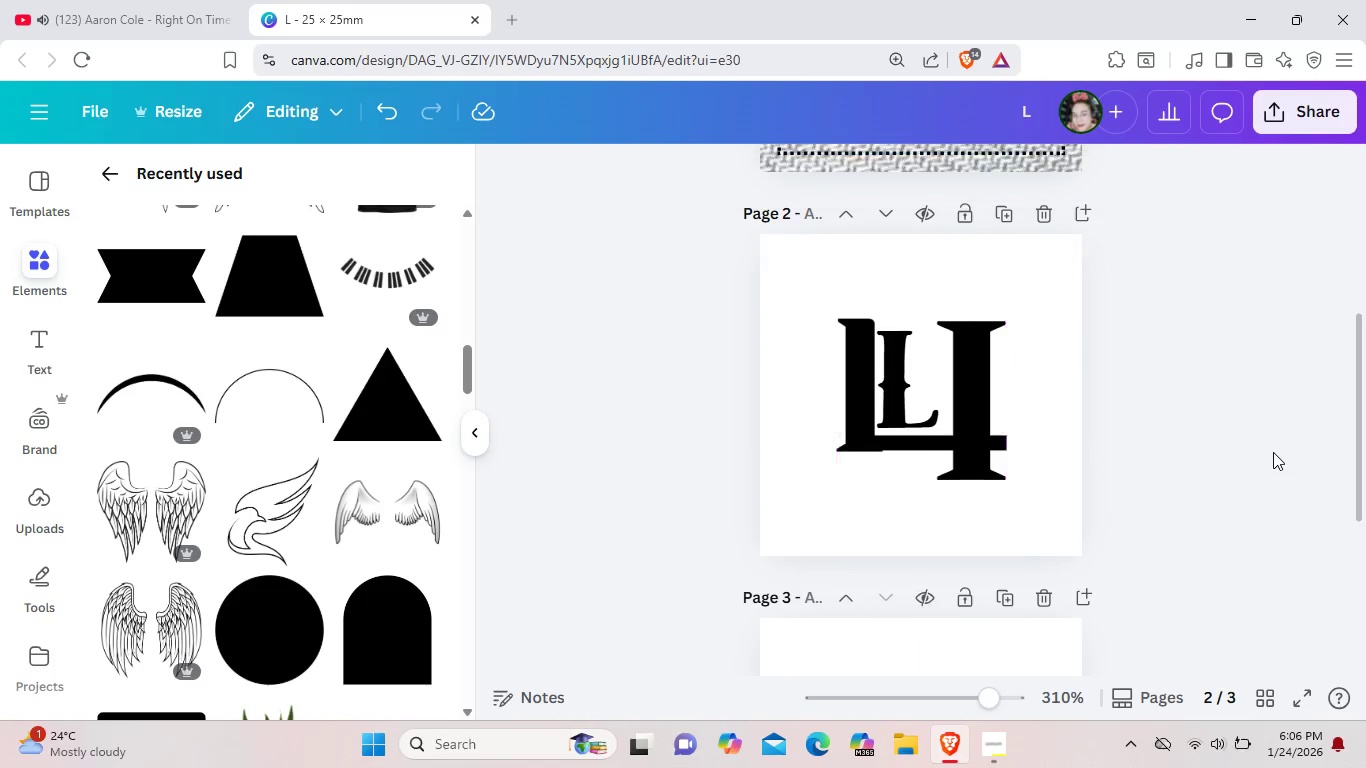 
left_click([1273, 452])
 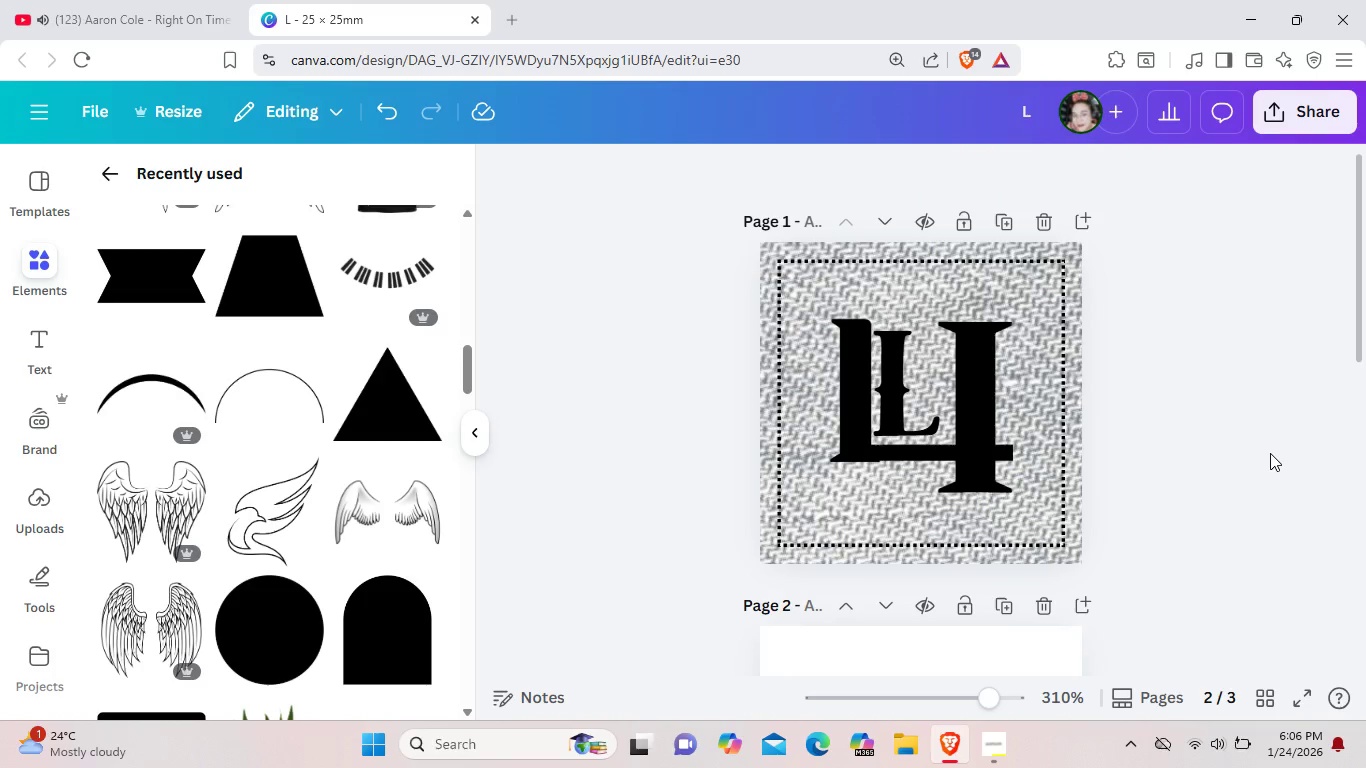 
scroll: coordinate [1270, 453], scroll_direction: up, amount: 4.0
 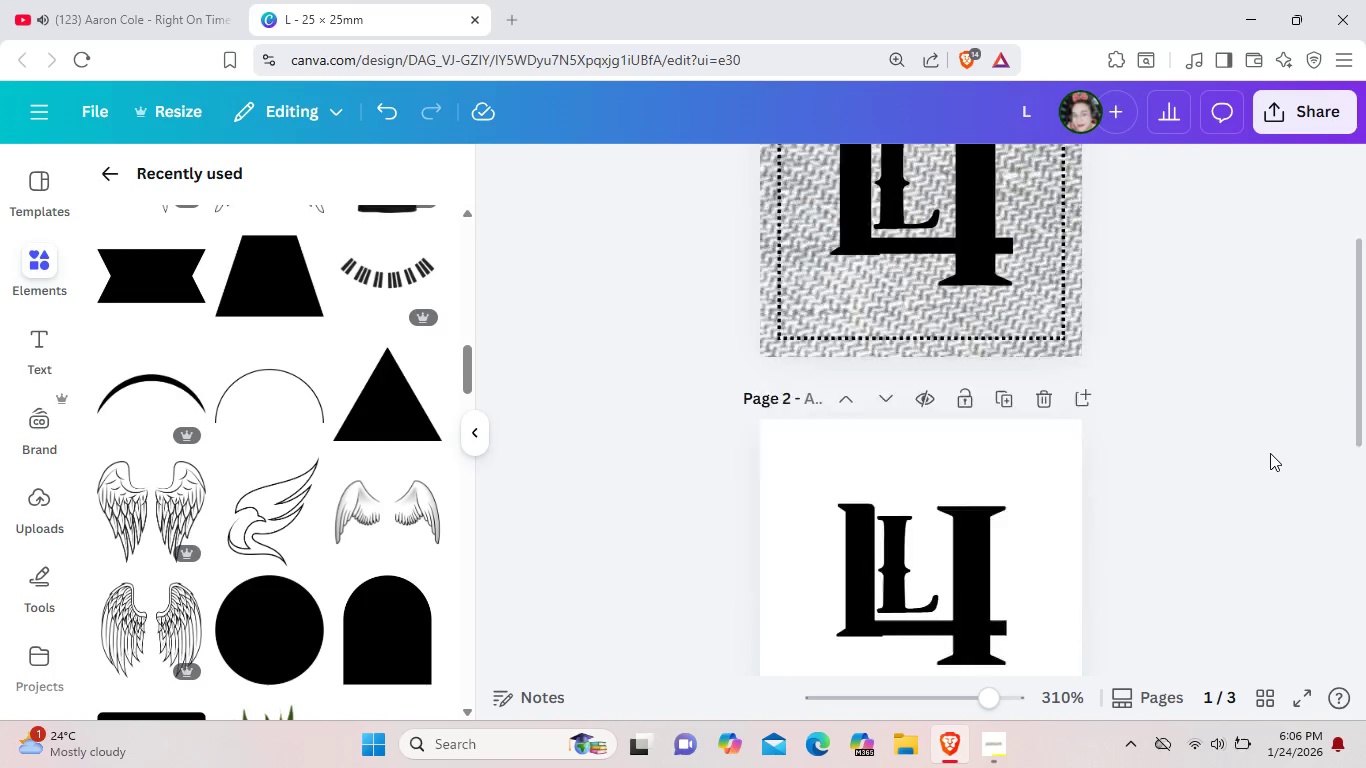 
scroll: coordinate [1269, 453], scroll_direction: down, amount: 8.0
 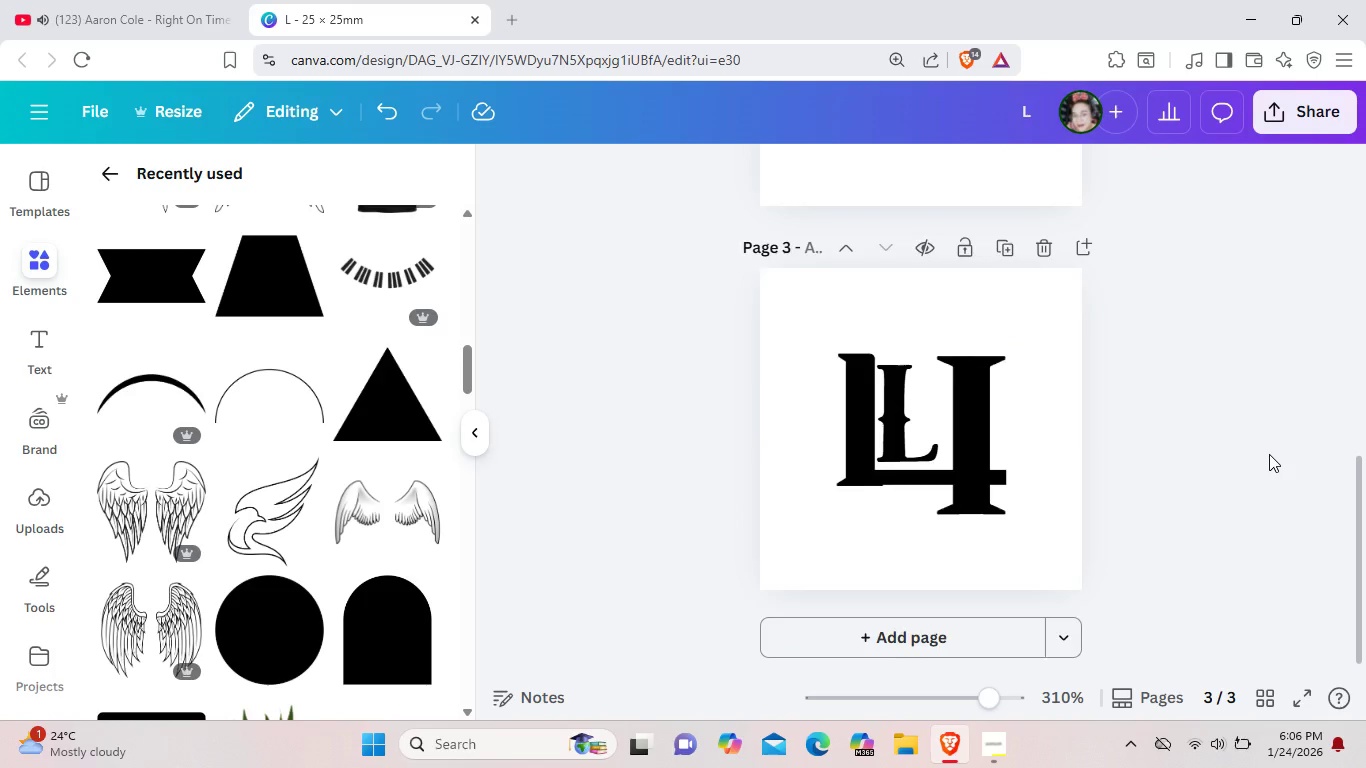 
scroll: coordinate [1269, 454], scroll_direction: up, amount: 5.0
 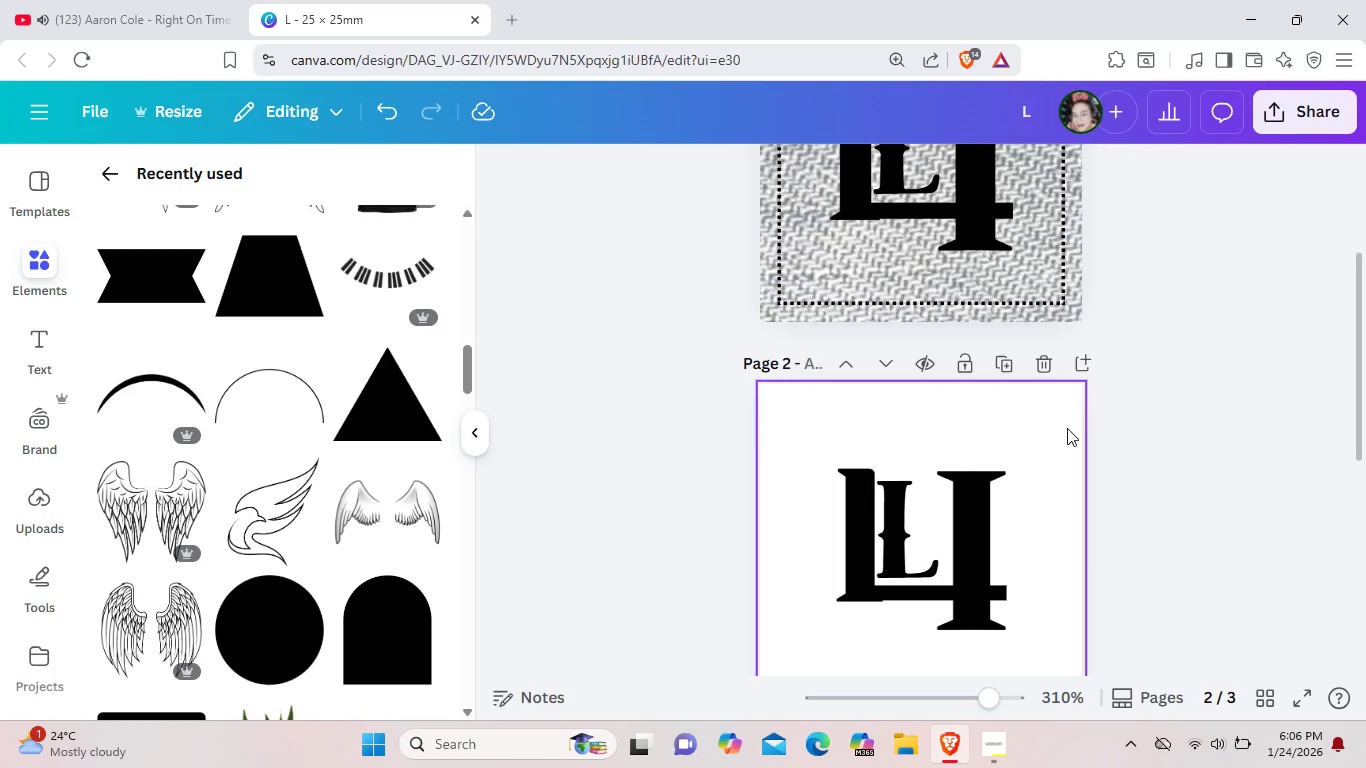 
left_click([1067, 428])
 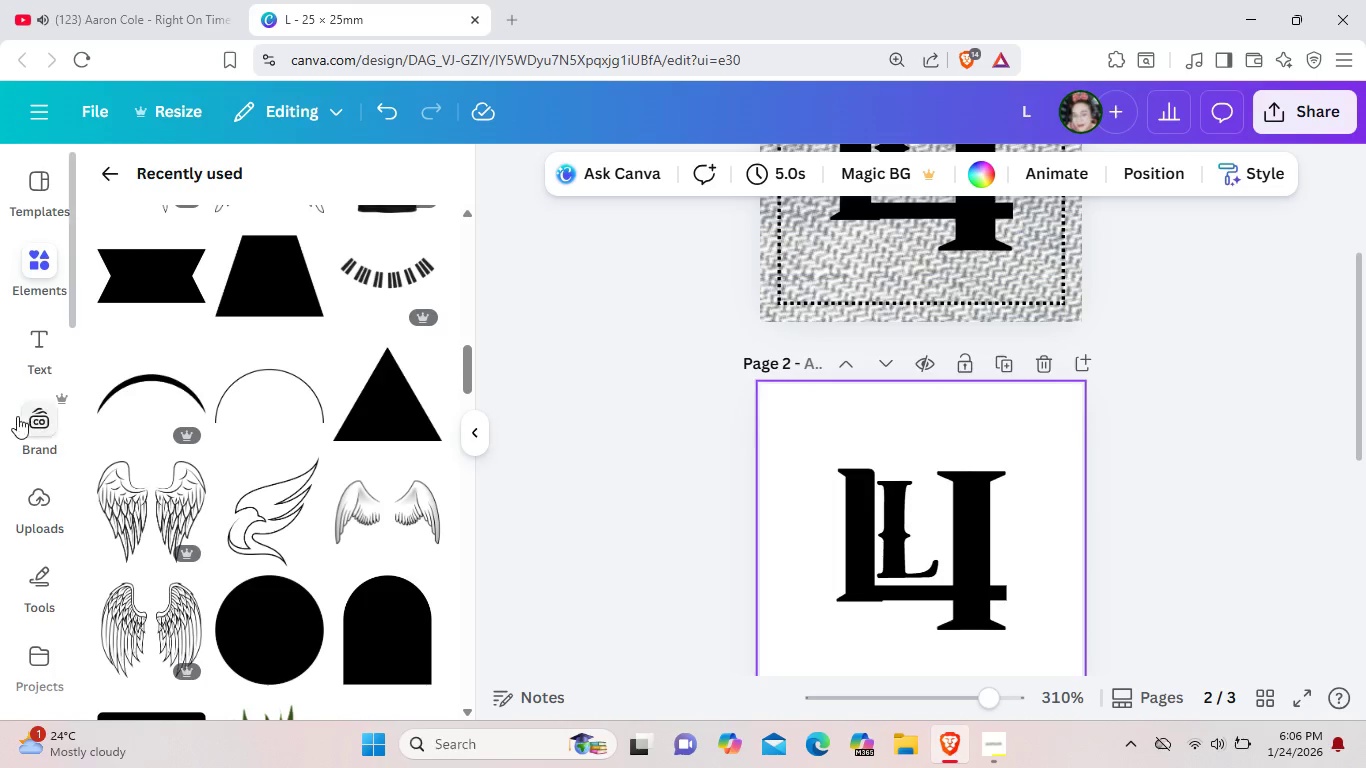 
scroll: coordinate [614, 496], scroll_direction: up, amount: 10.0
 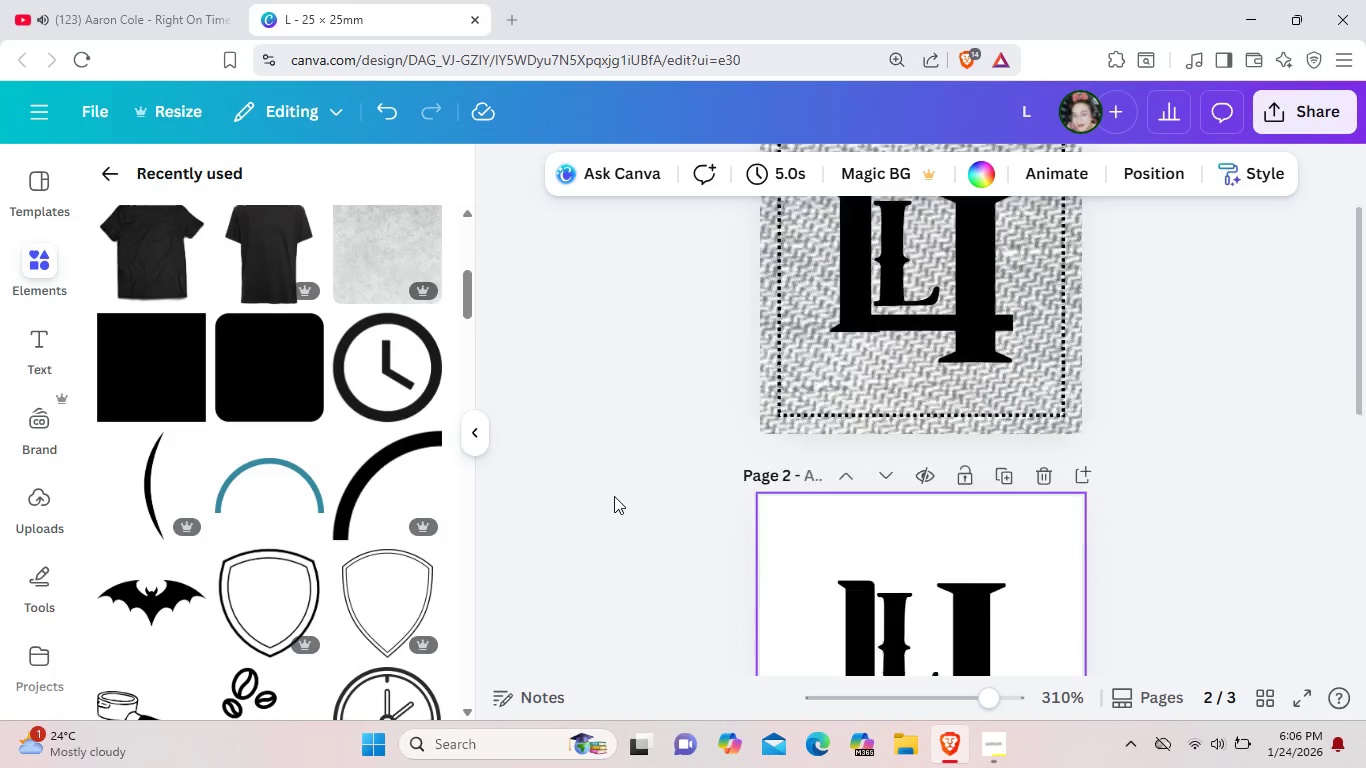 
scroll: coordinate [614, 496], scroll_direction: down, amount: 2.0
 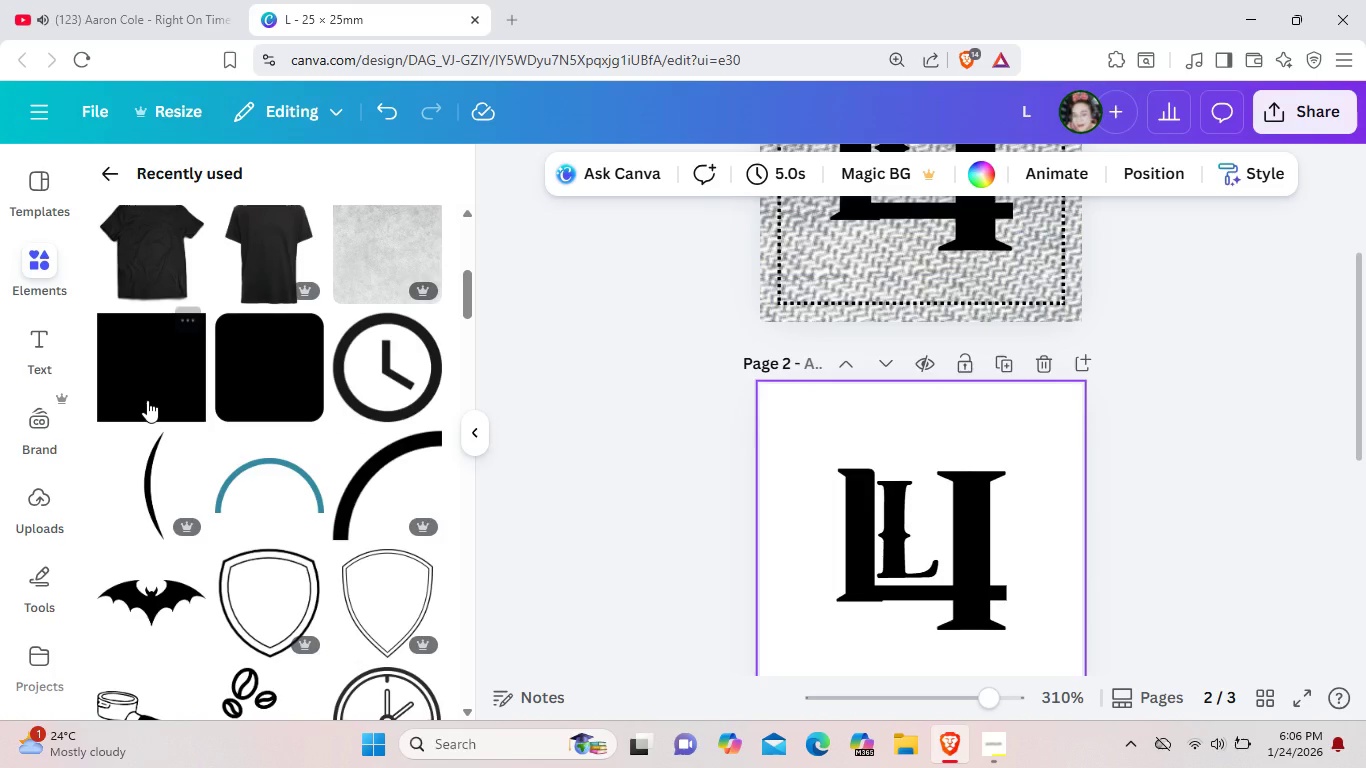 
left_click([140, 396])
 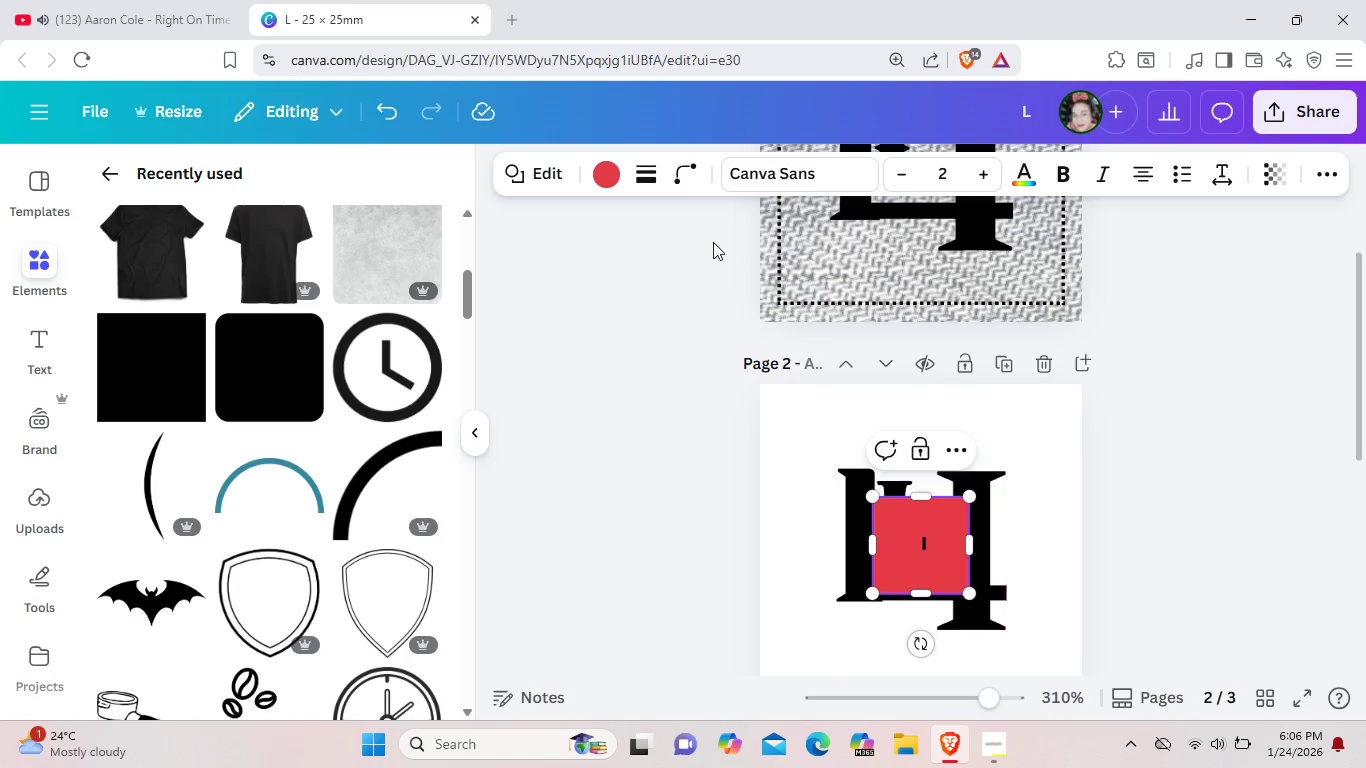 
wait(5.39)
 